 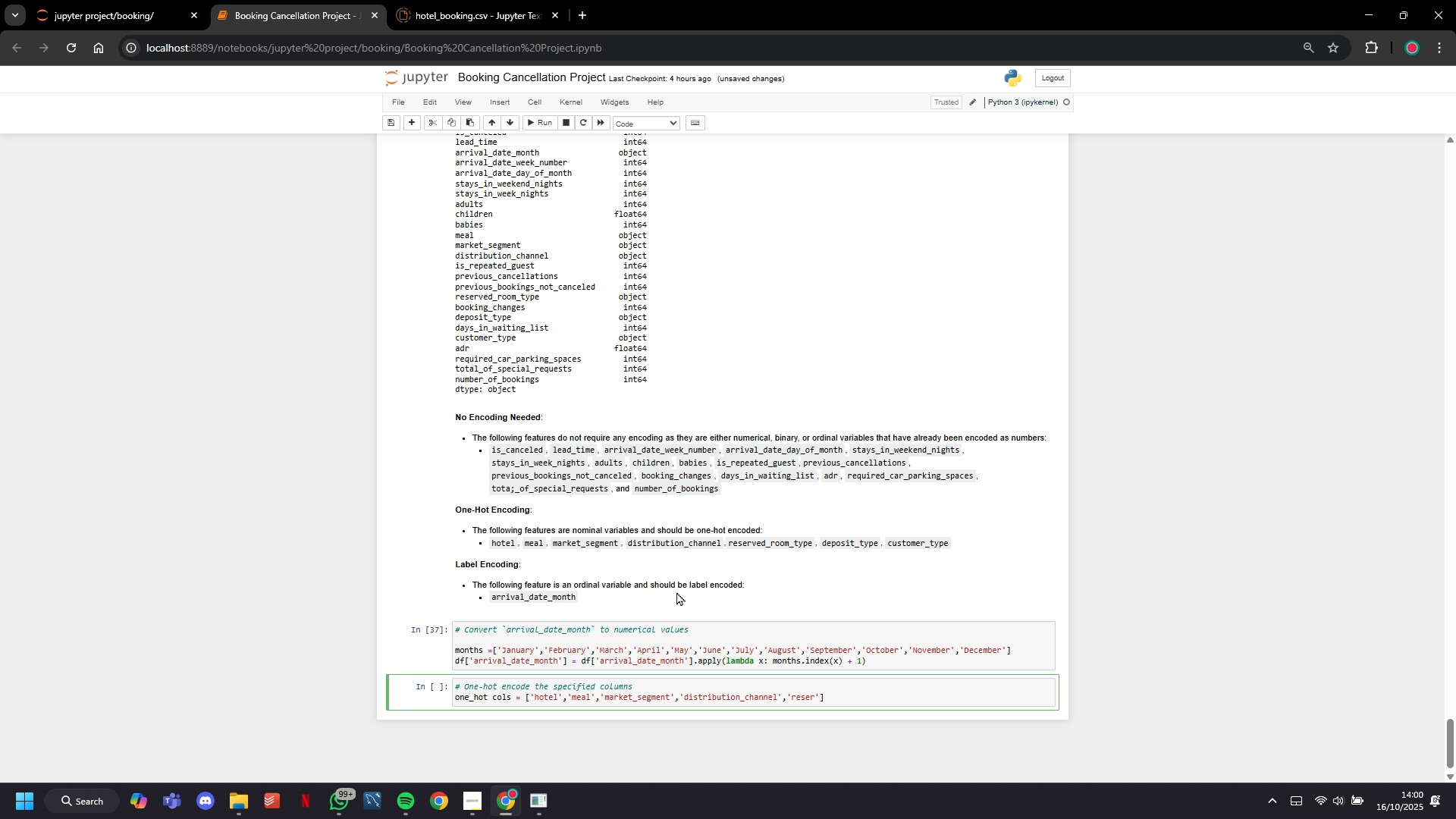 
type(vati)
key(Backspace)
key(Backspace)
key(Backspace)
type(ed_room_type,)
key(Backspace)
 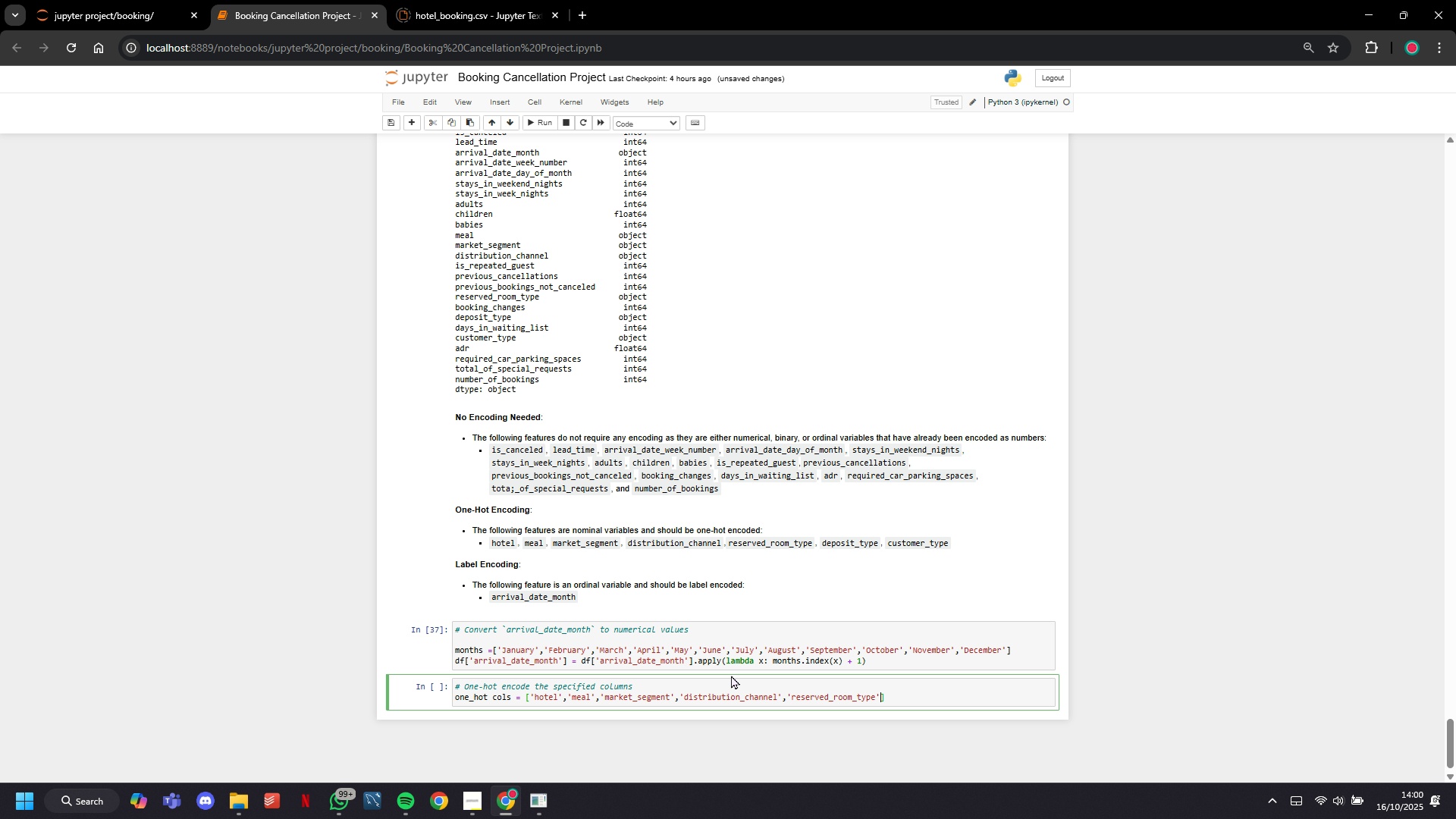 
key(ArrowRight)
 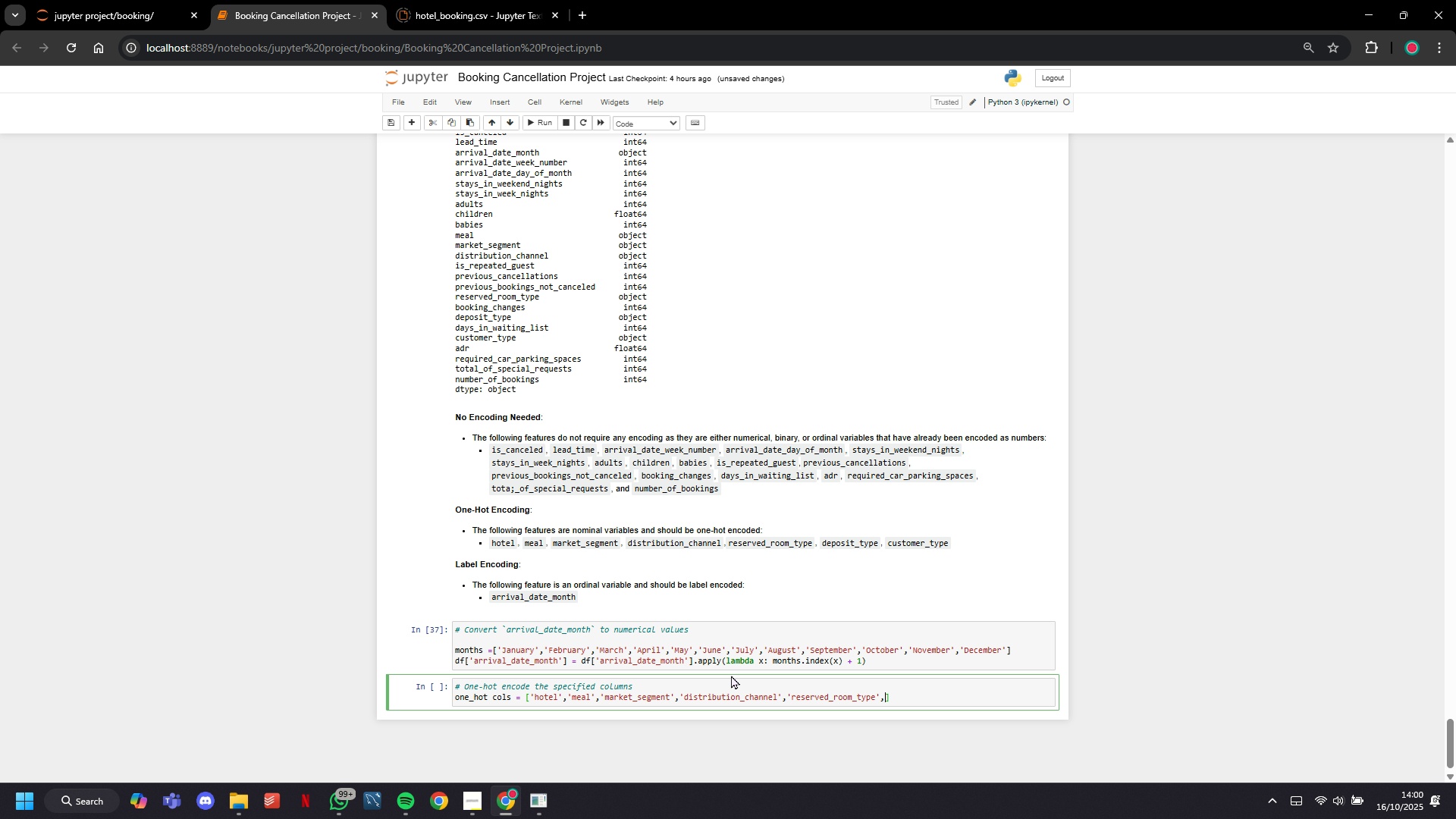 
type(,'deposit_type)
 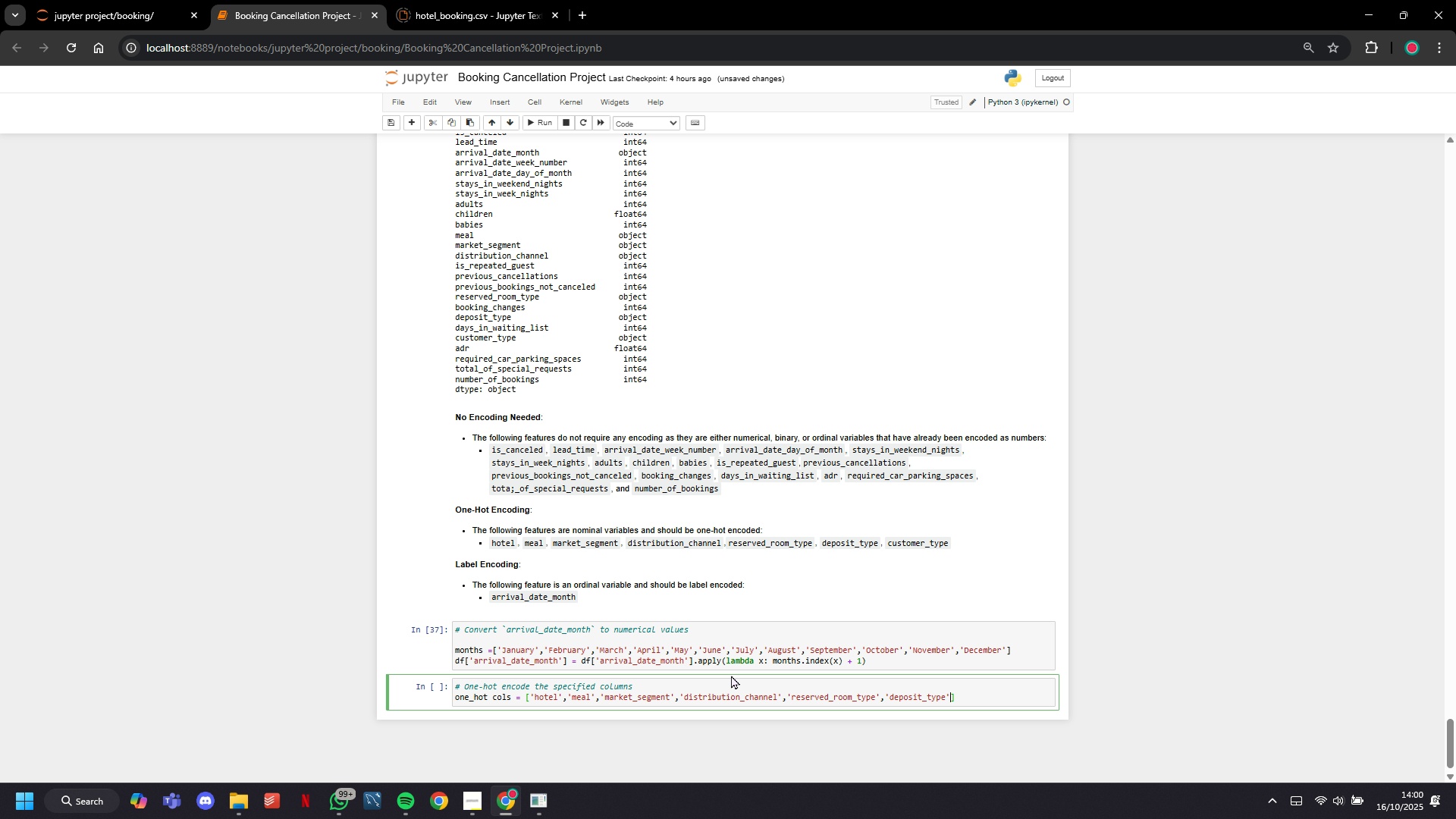 
 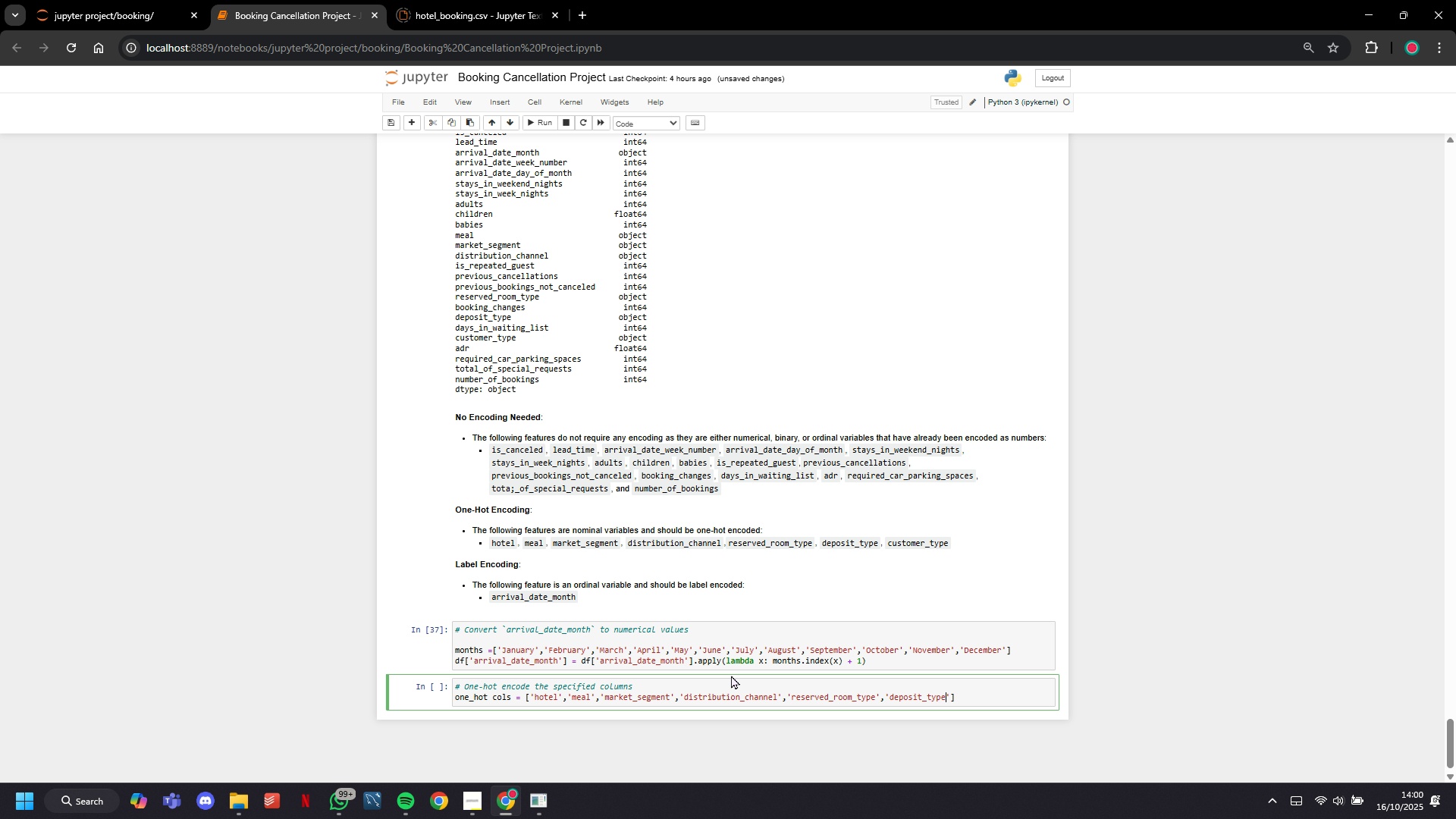 
key(ArrowRight)
 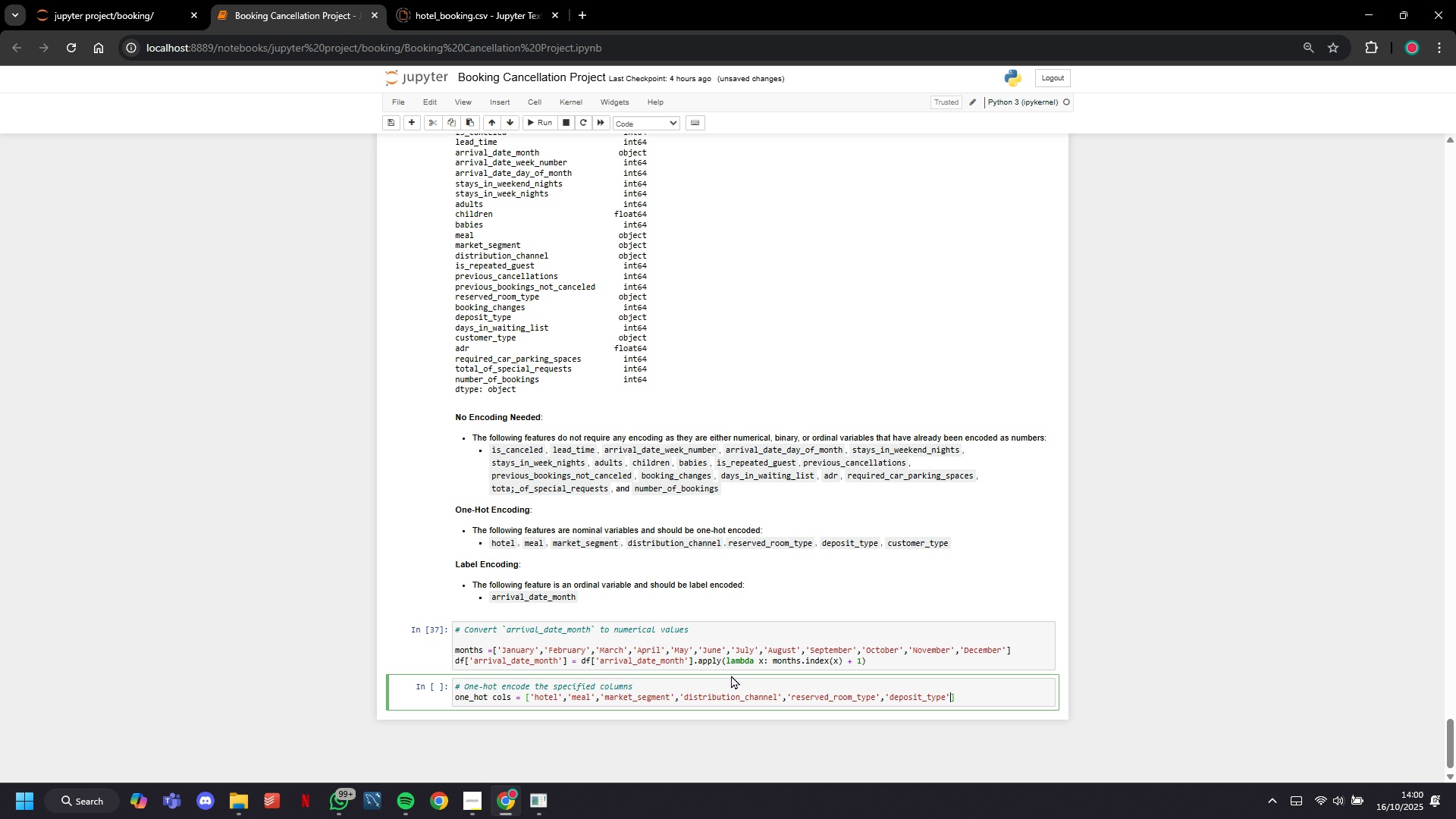 
type(,'customer_type)
 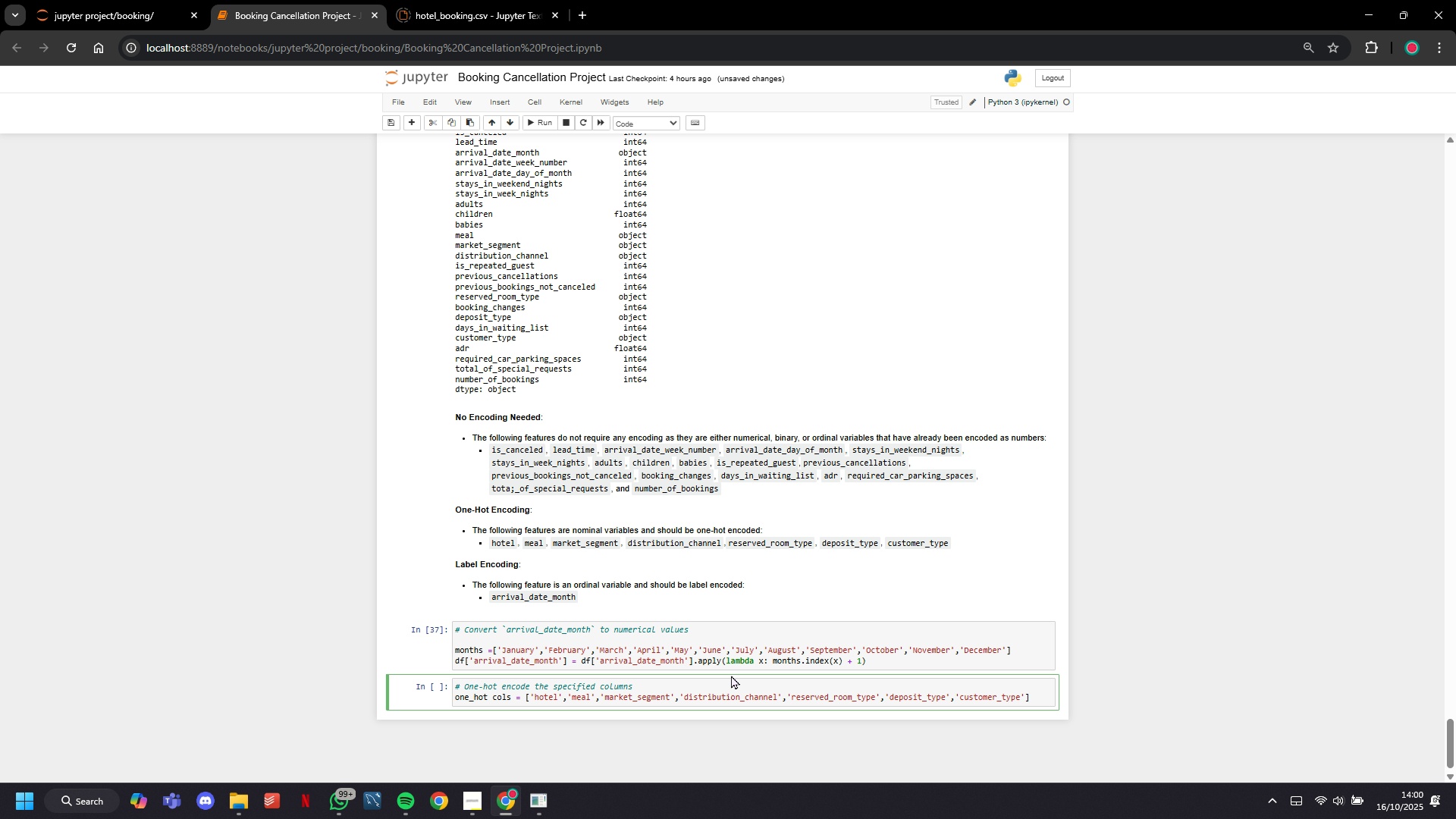 
key(ArrowRight)
 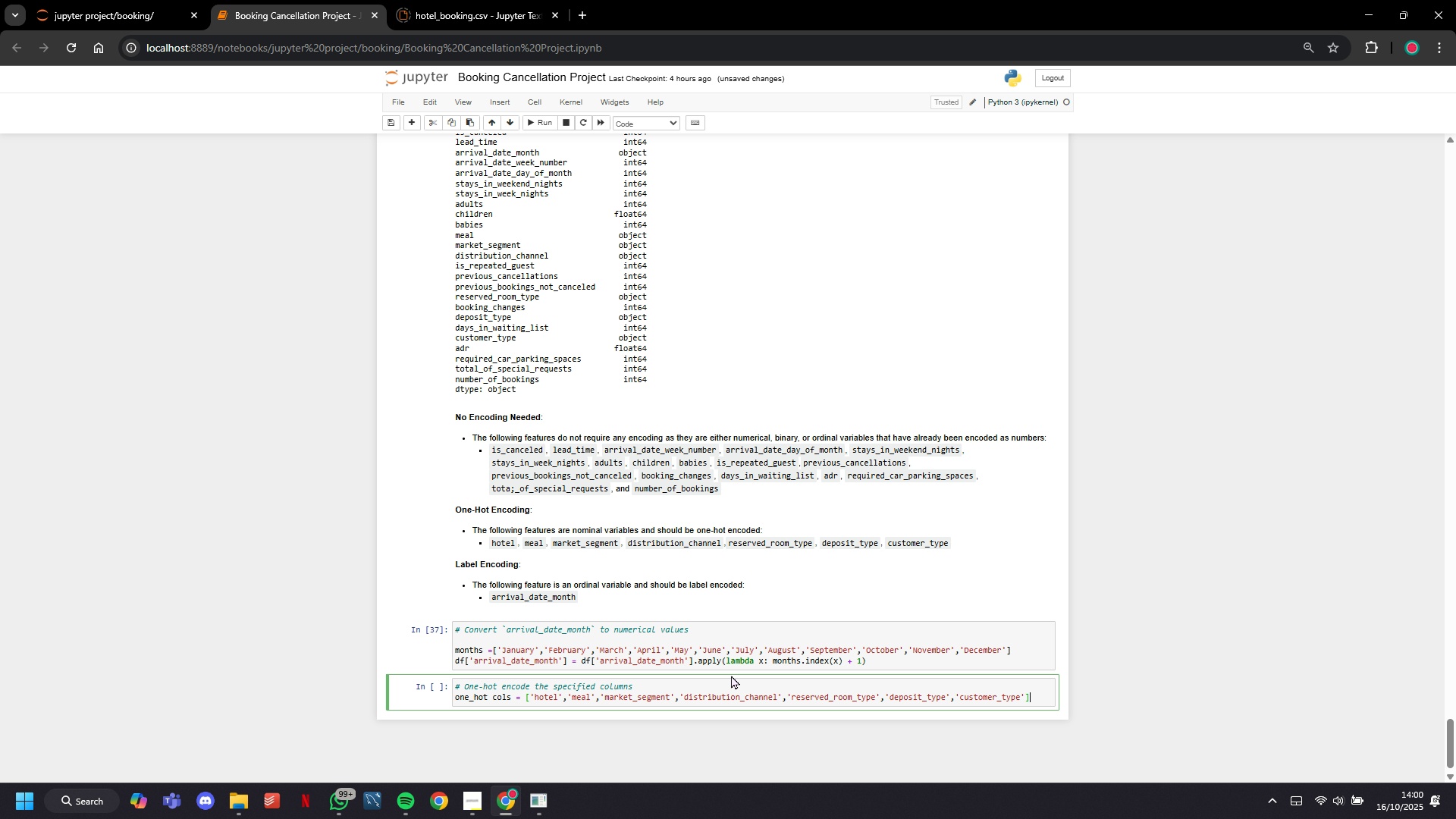 
key(ArrowRight)
 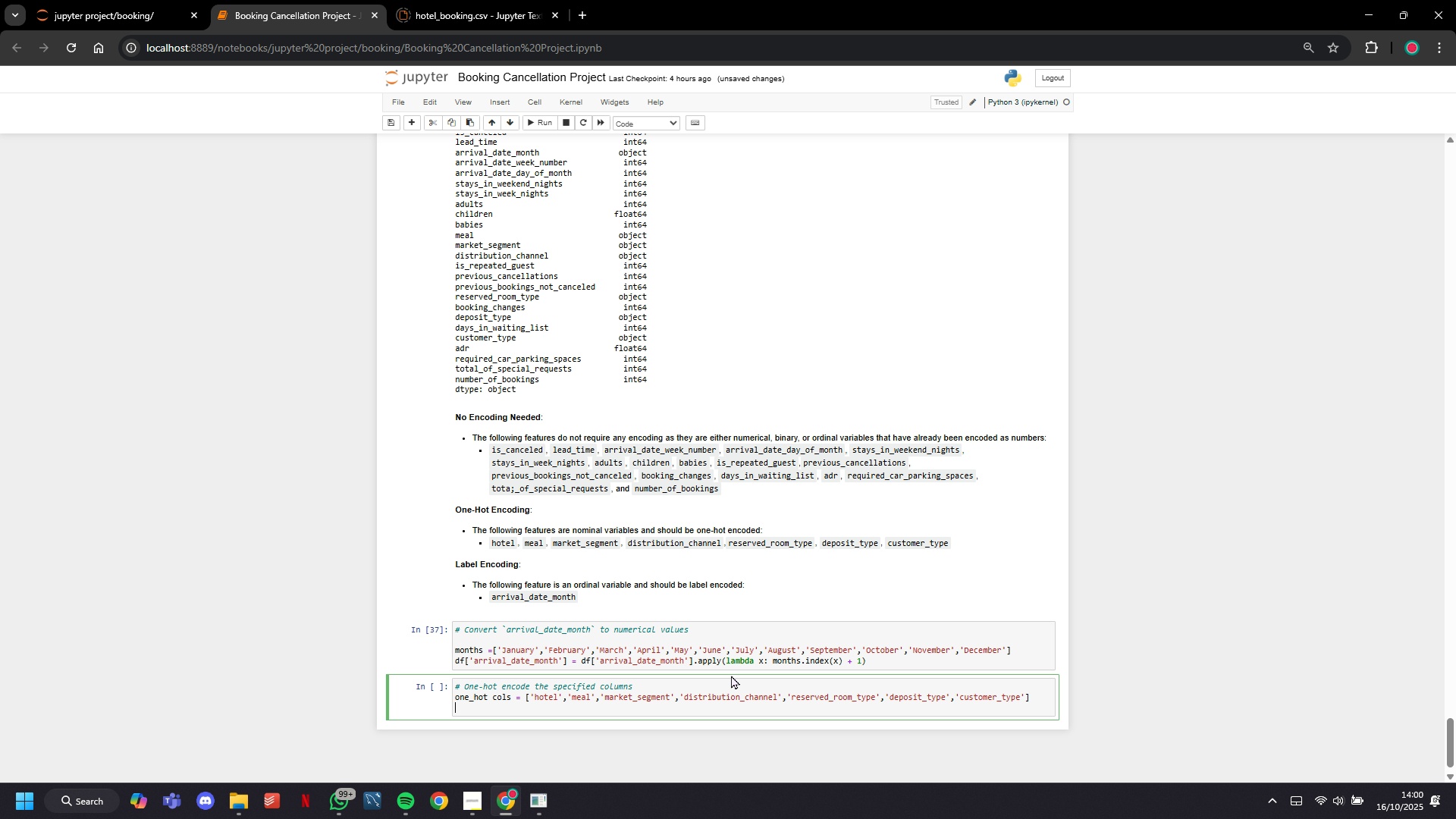 
key(Enter)
 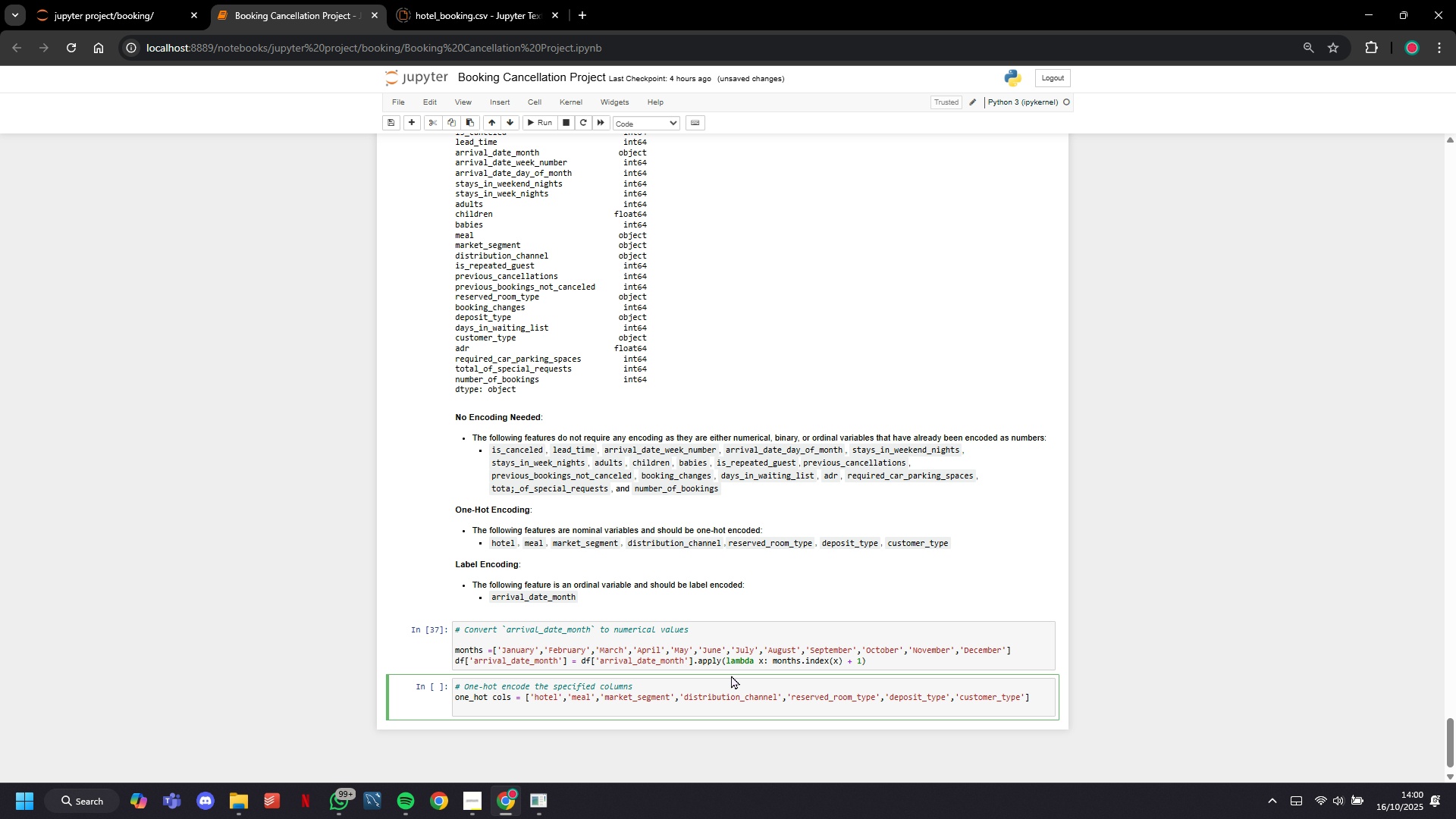 
type(df=pd.get_dummies(df, columns=one_hot_cols, drop_first=True)
 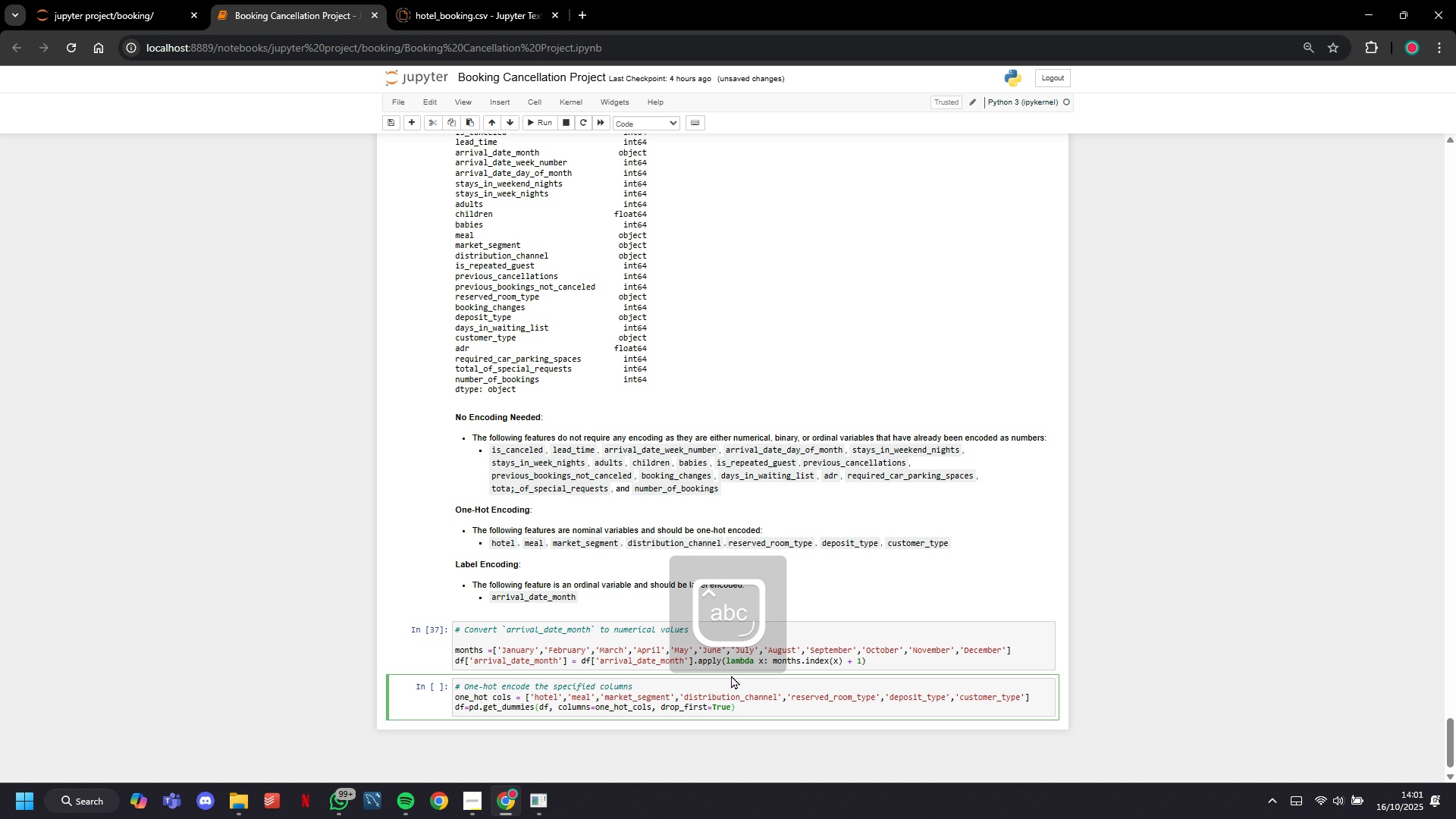 
key(ArrowRight)
 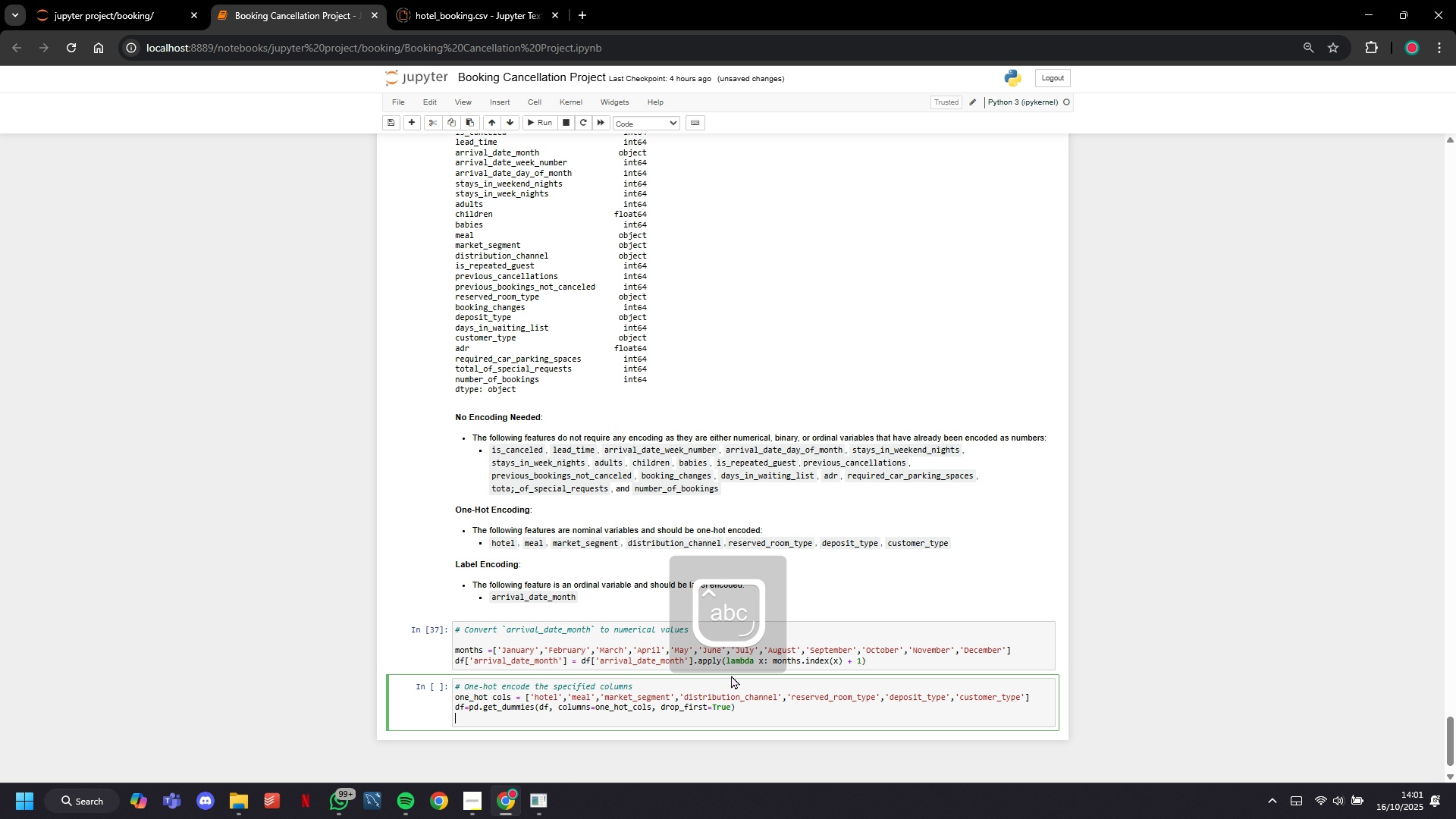 
key(Enter)
 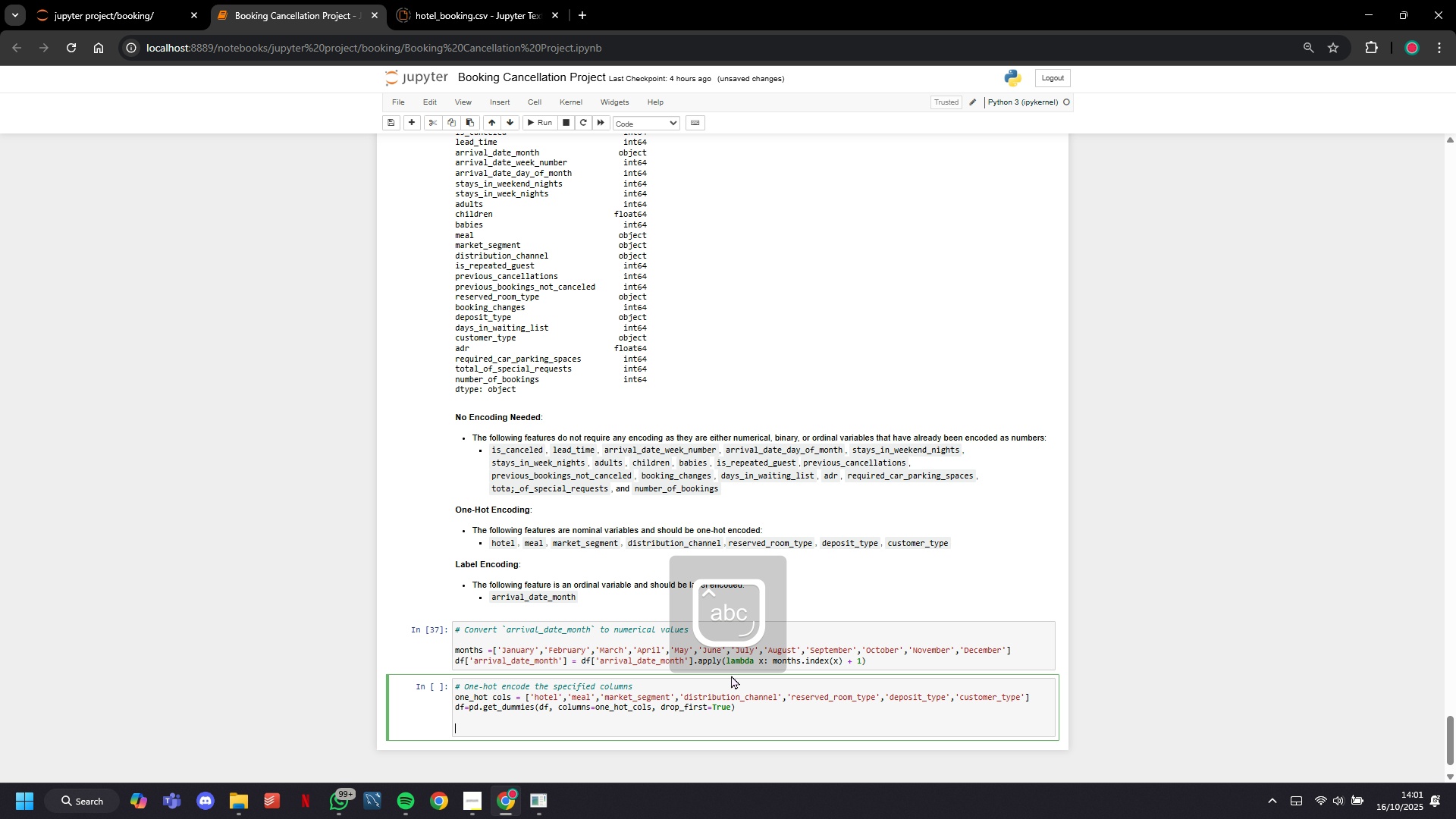 
key(Enter)
 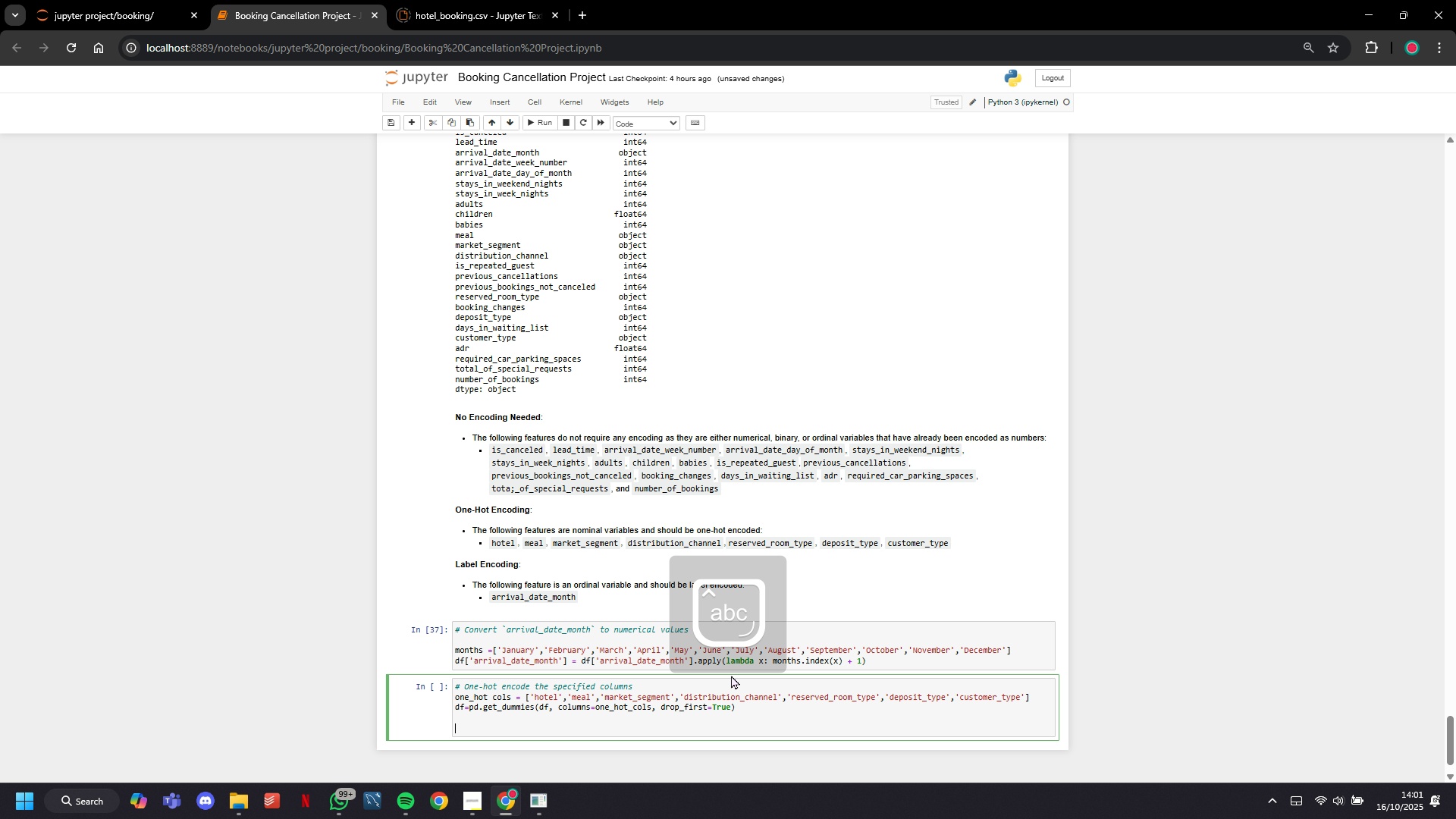 
type(df,)
key(Backspace)
type(.info()
 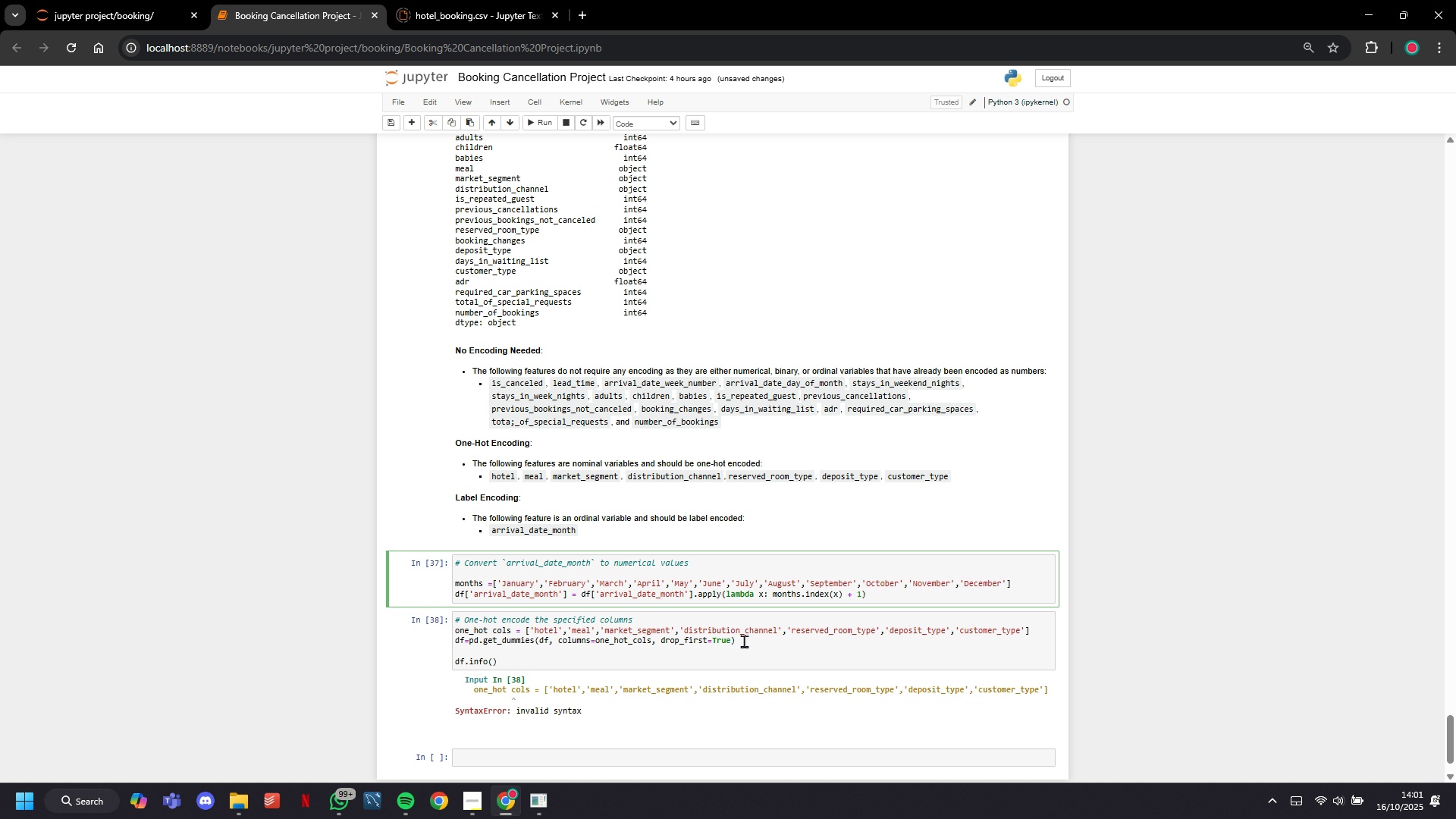 
wait(7.66)
 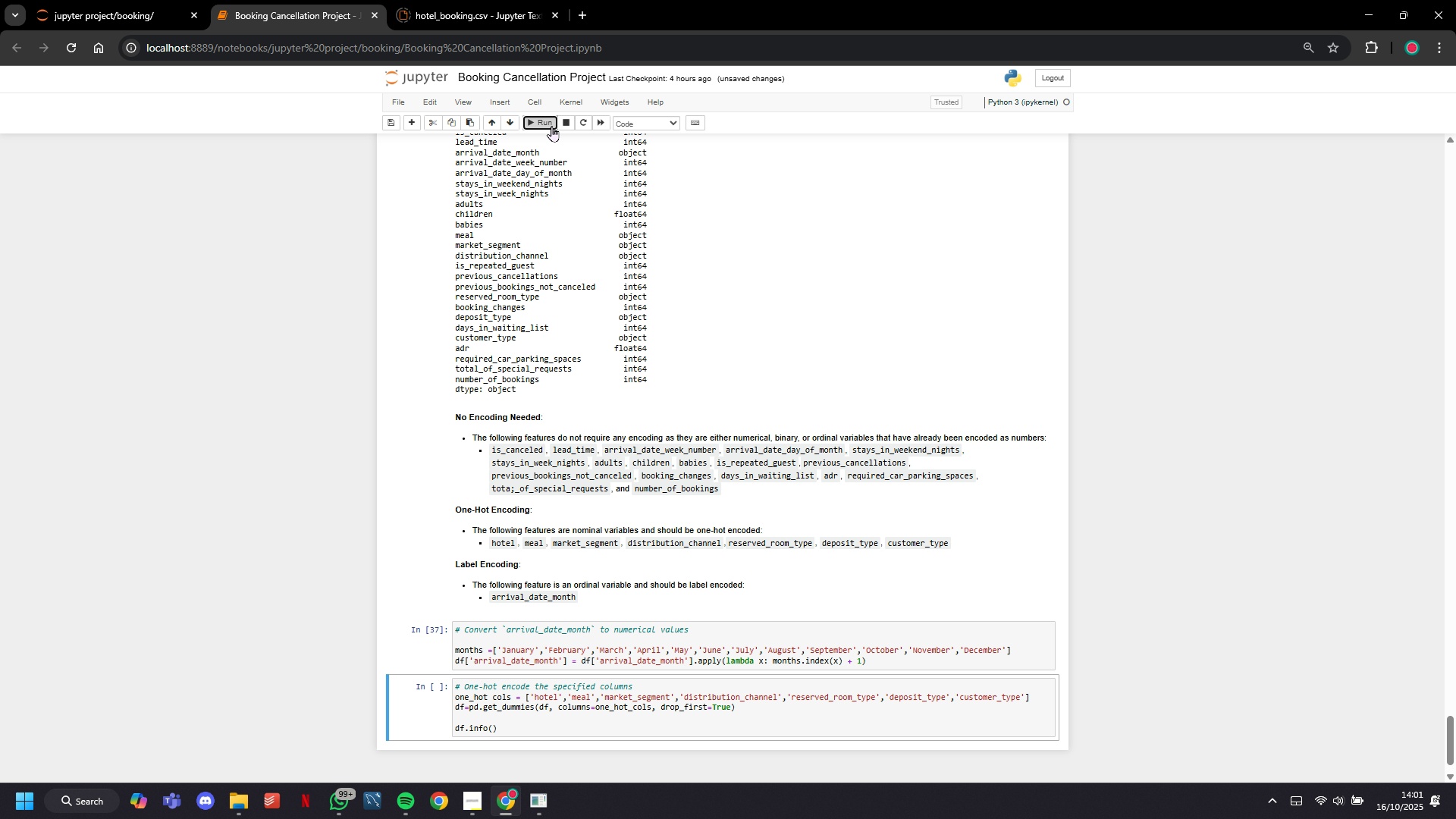 
left_click([777, 637])
 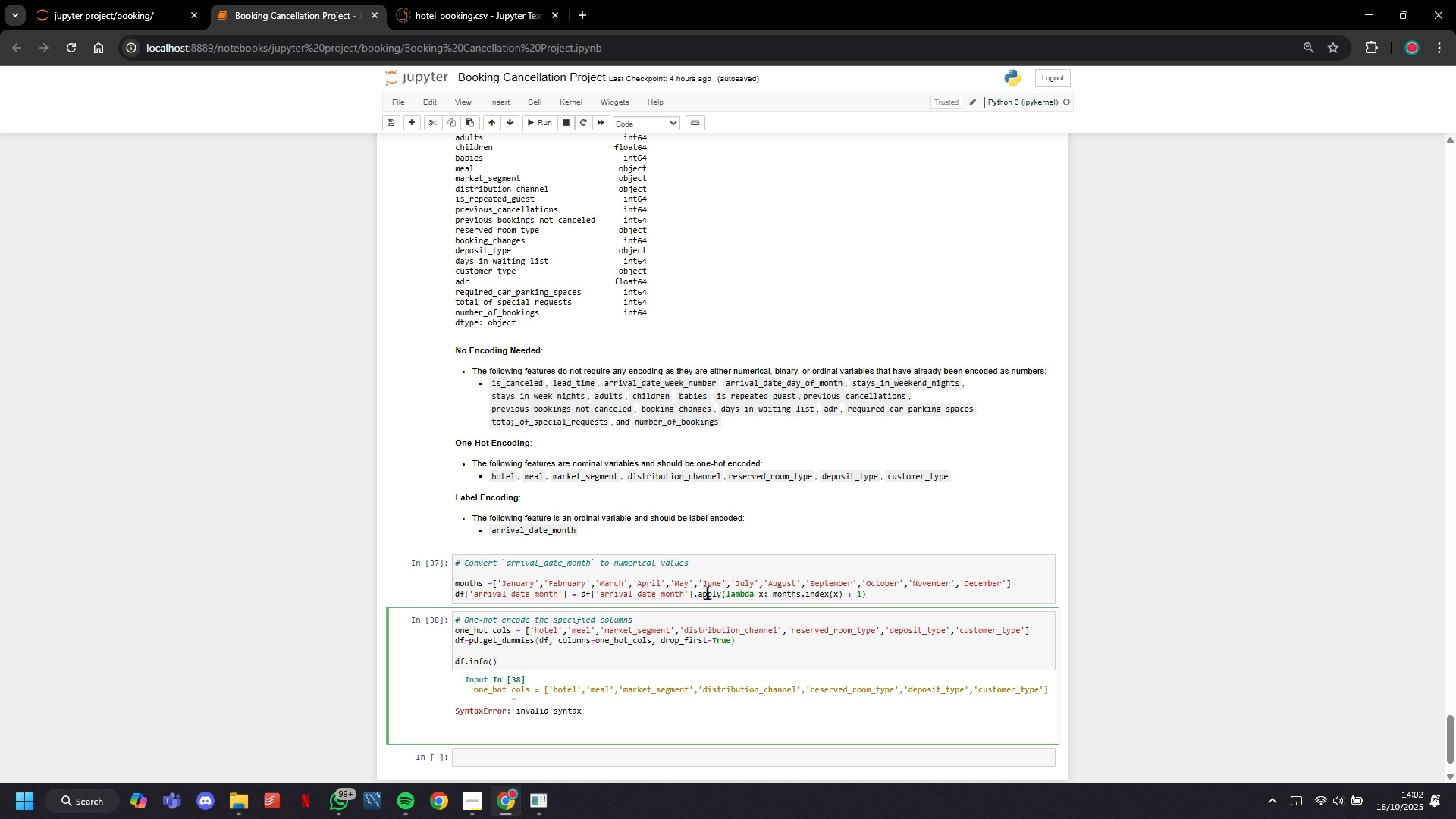 
wait(57.39)
 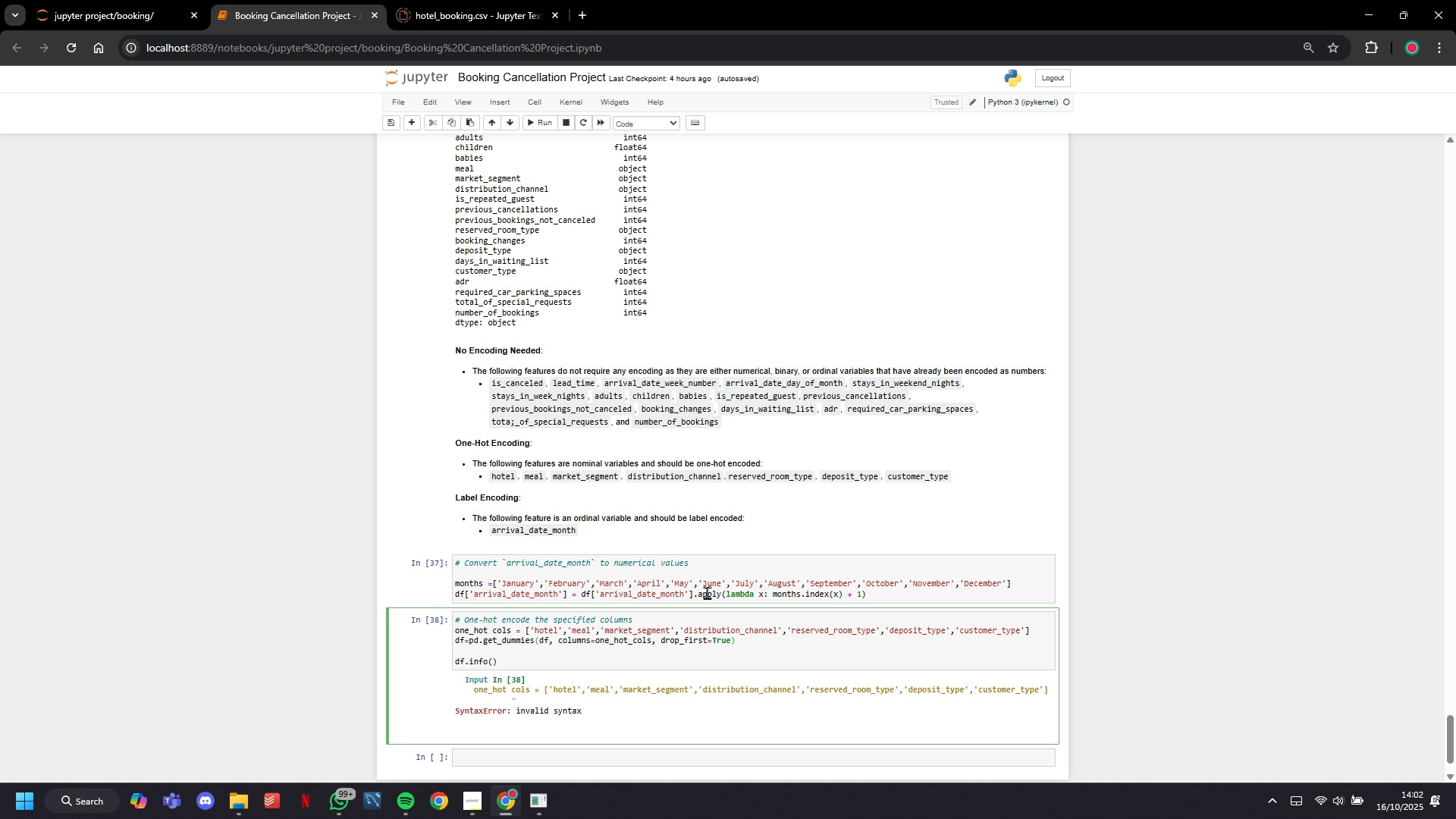 
key(ArrowLeft)
 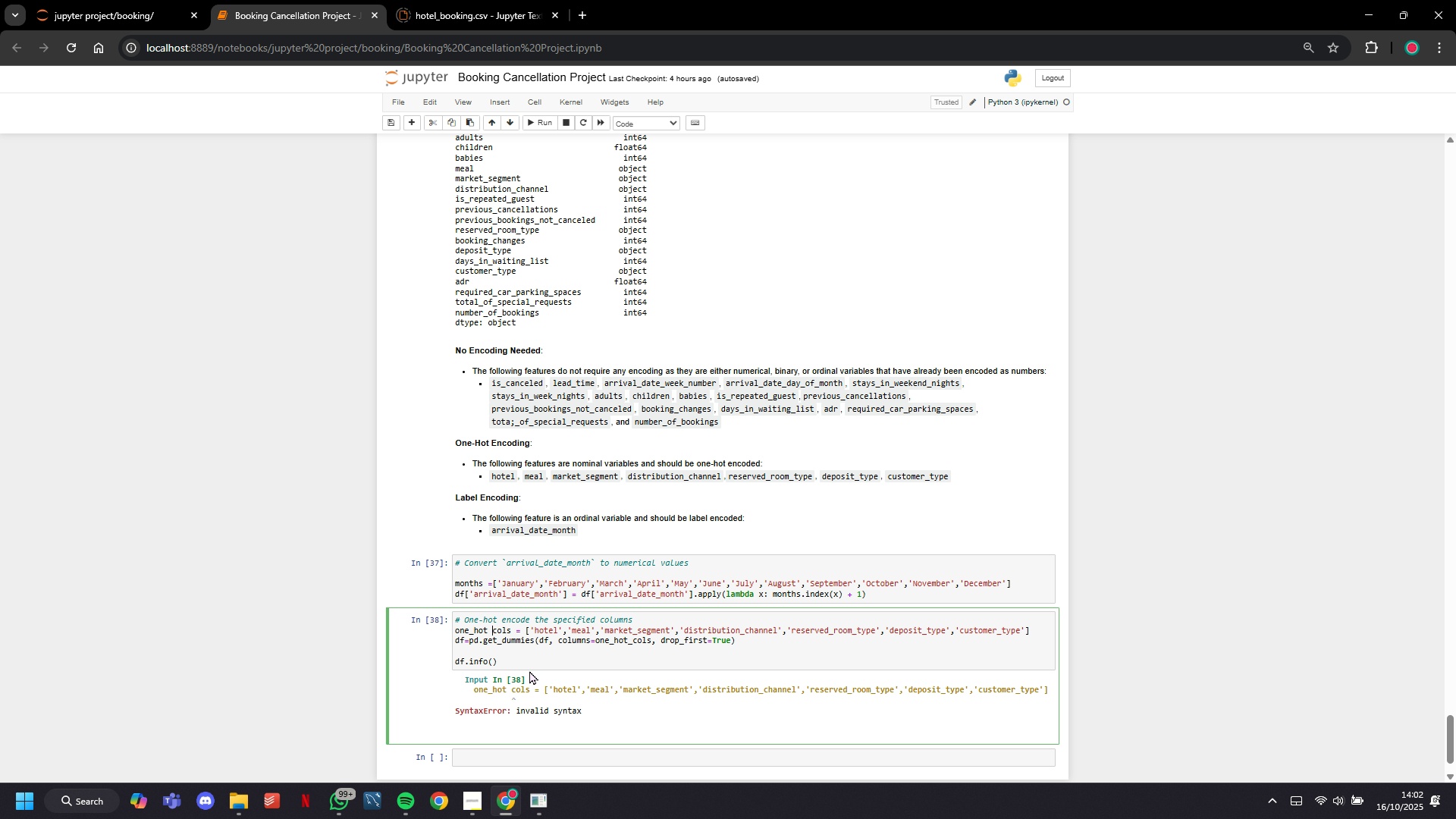 
key(Backspace)
 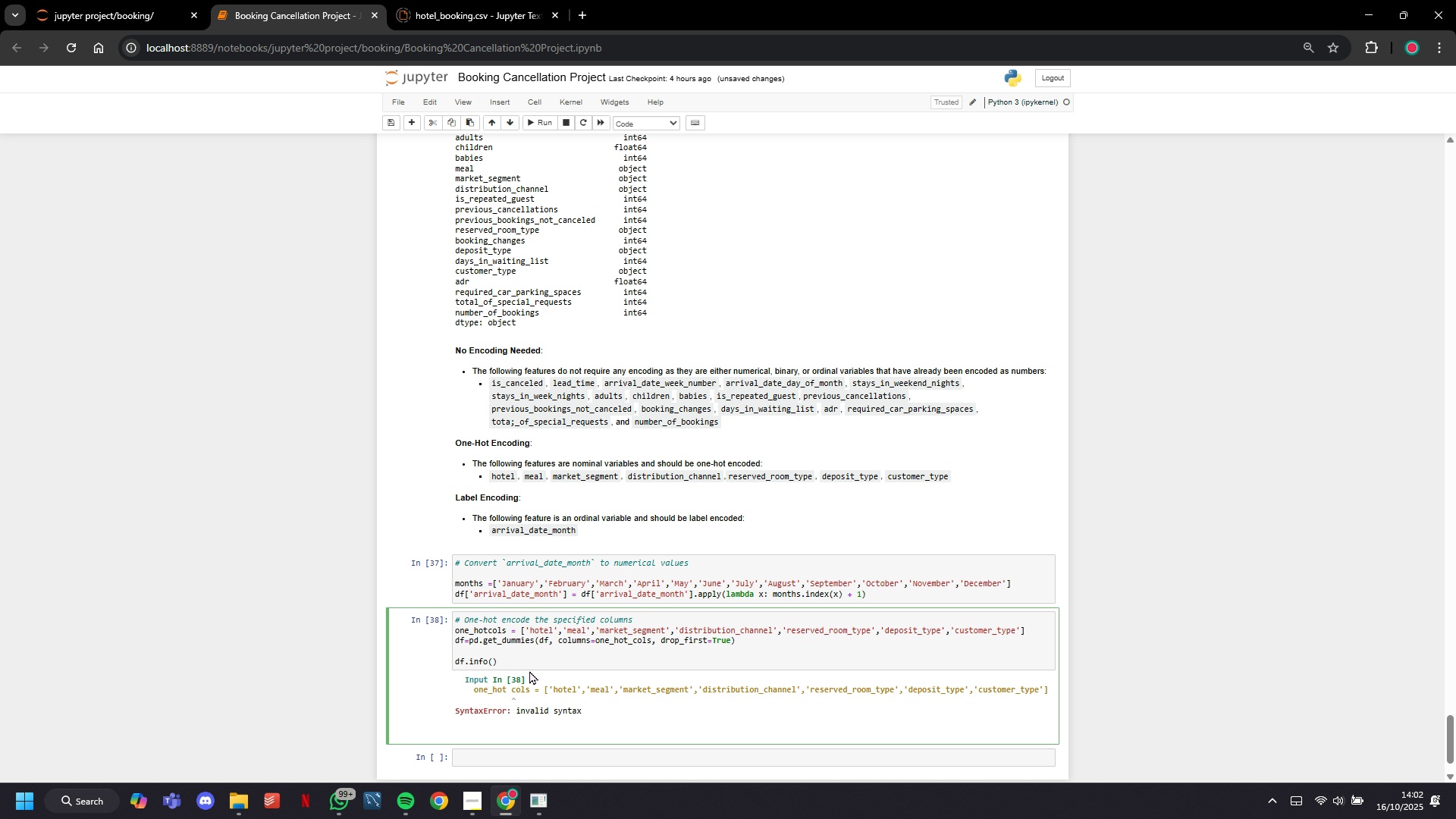 
key(Shift+Minus)
 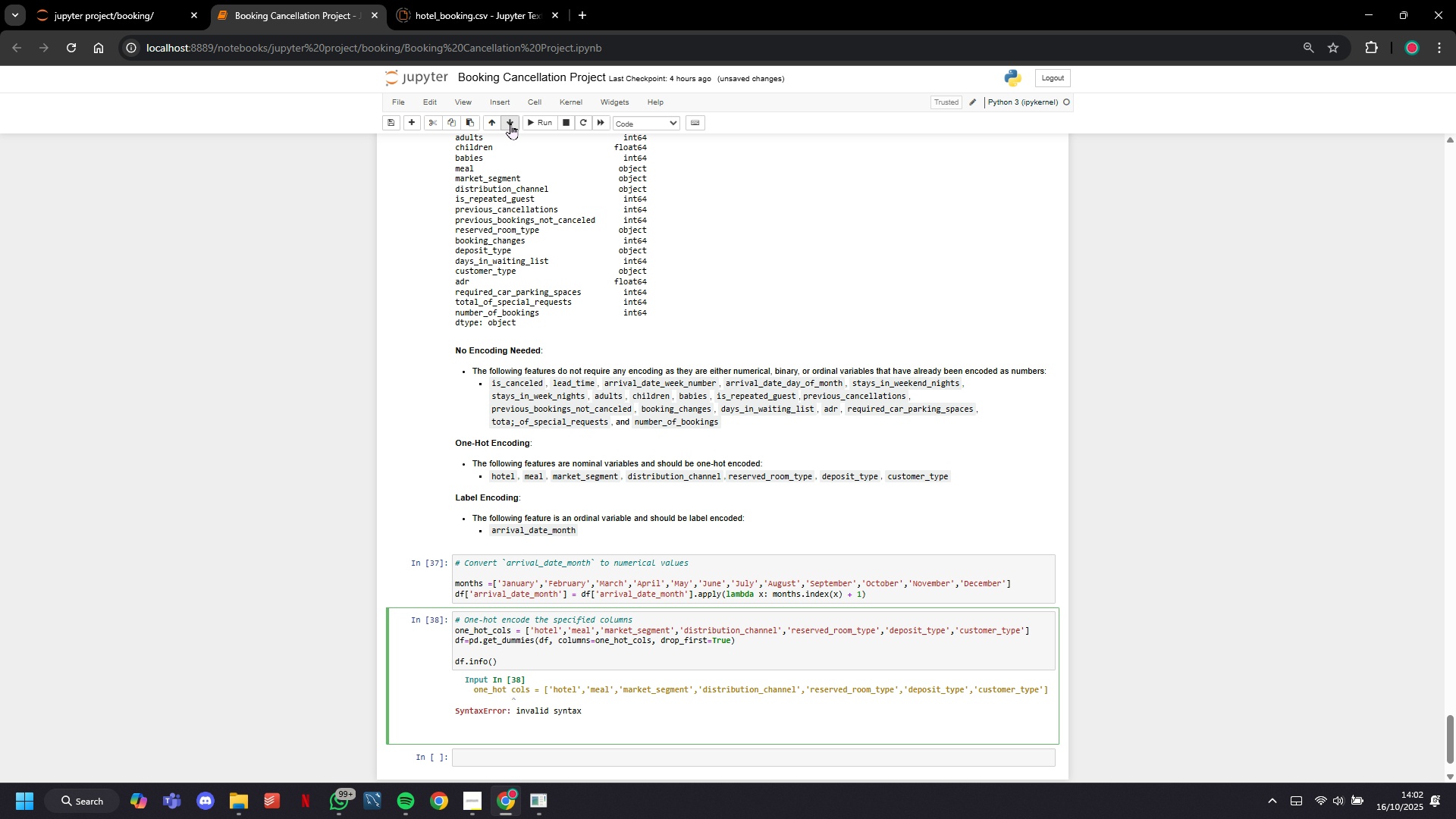 
left_click([529, 124])
 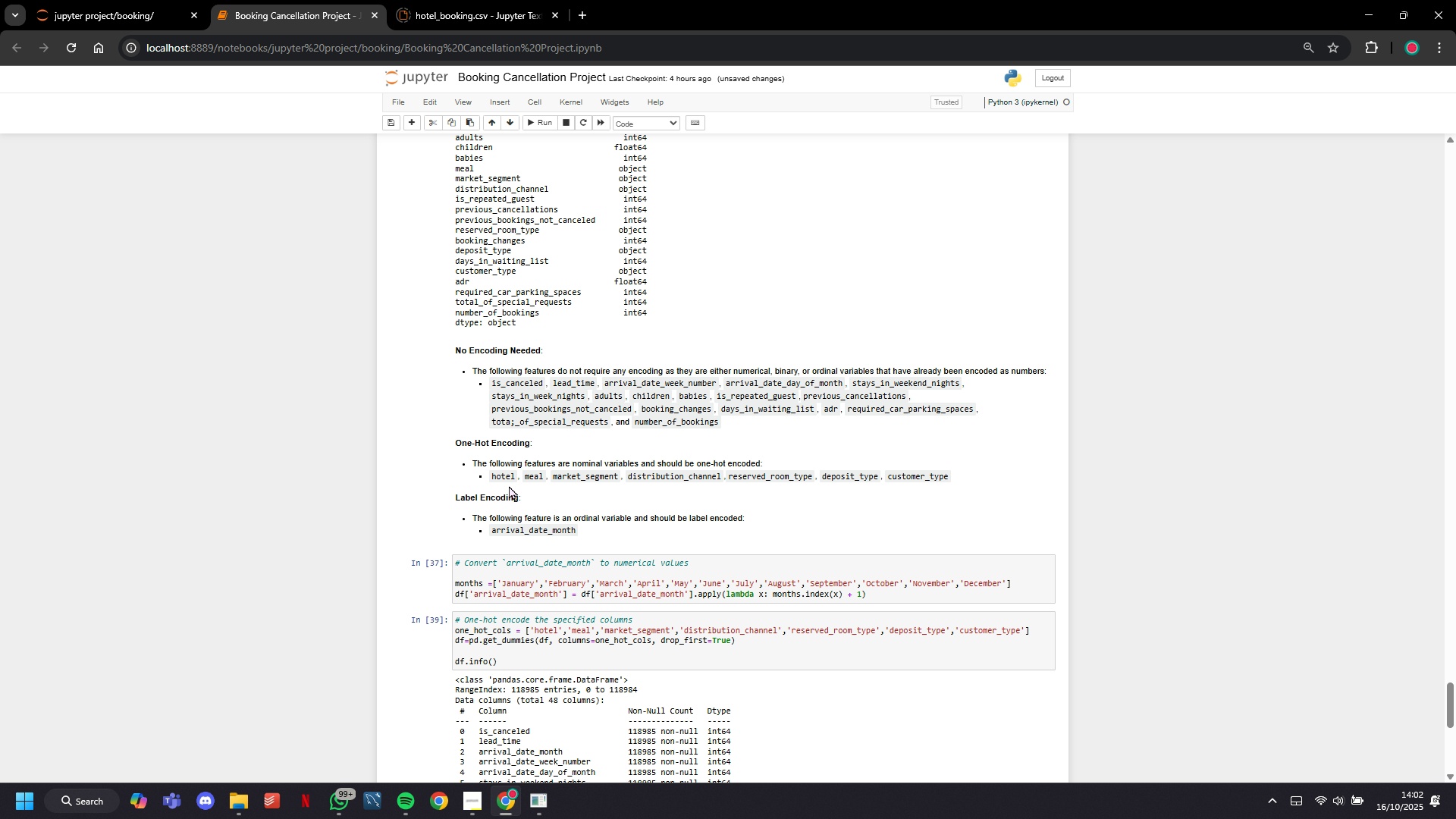 
scroll: coordinate [509, 488], scroll_direction: down, amount: 9.0
 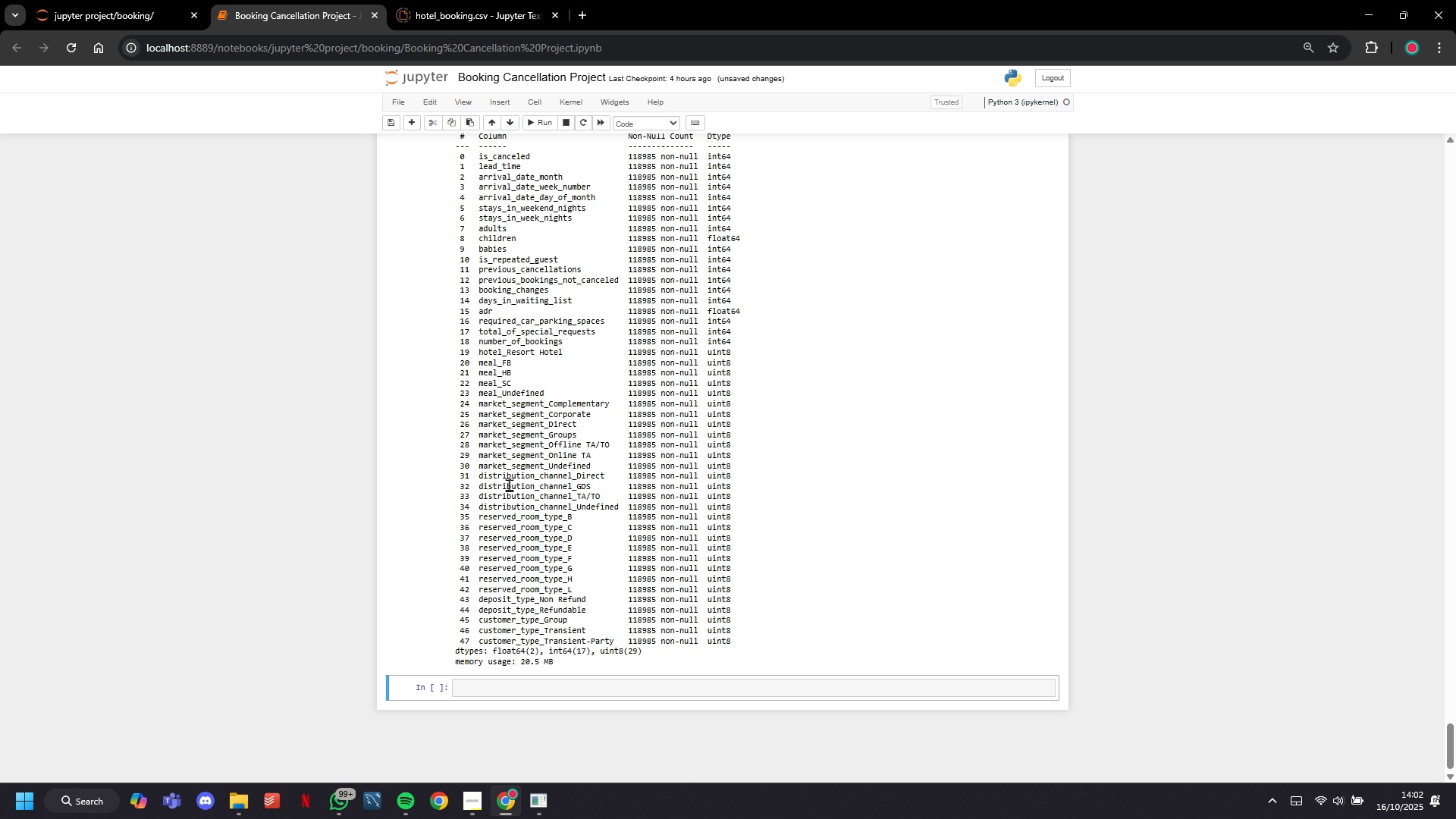 
wait(31.68)
 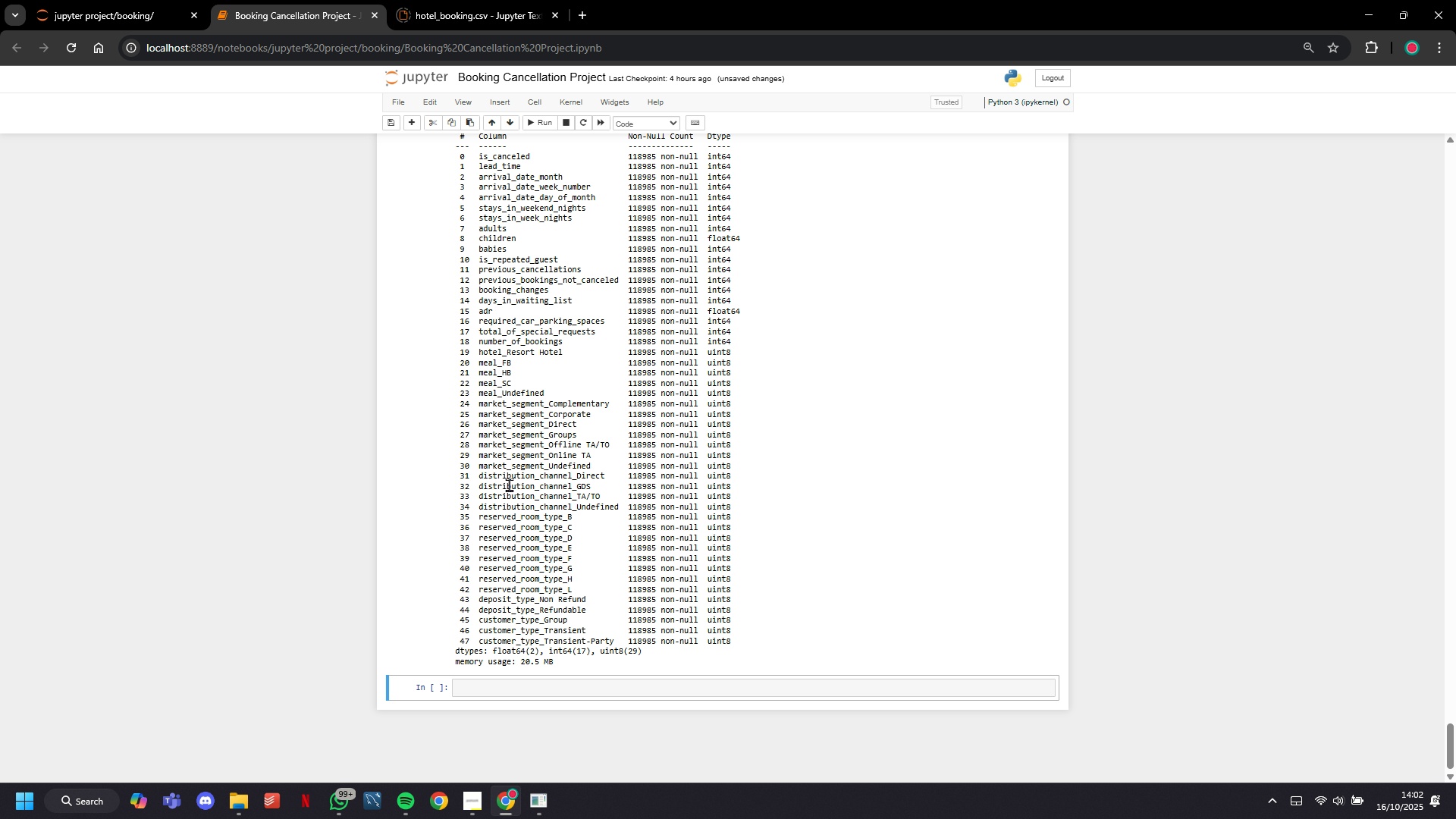 
scroll: coordinate [549, 491], scroll_direction: up, amount: 14.0
 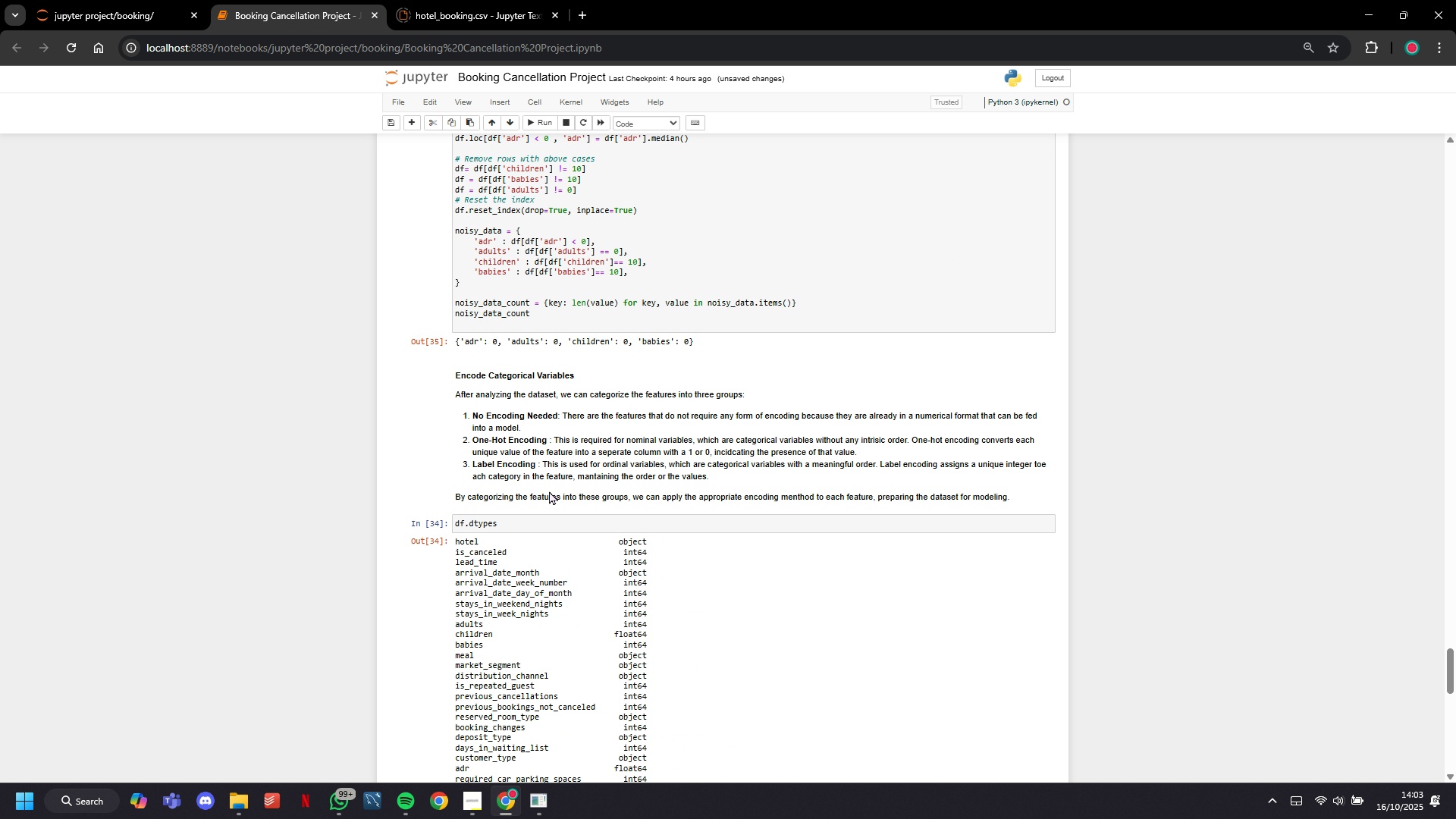 
scroll: coordinate [549, 491], scroll_direction: down, amount: 2.0
 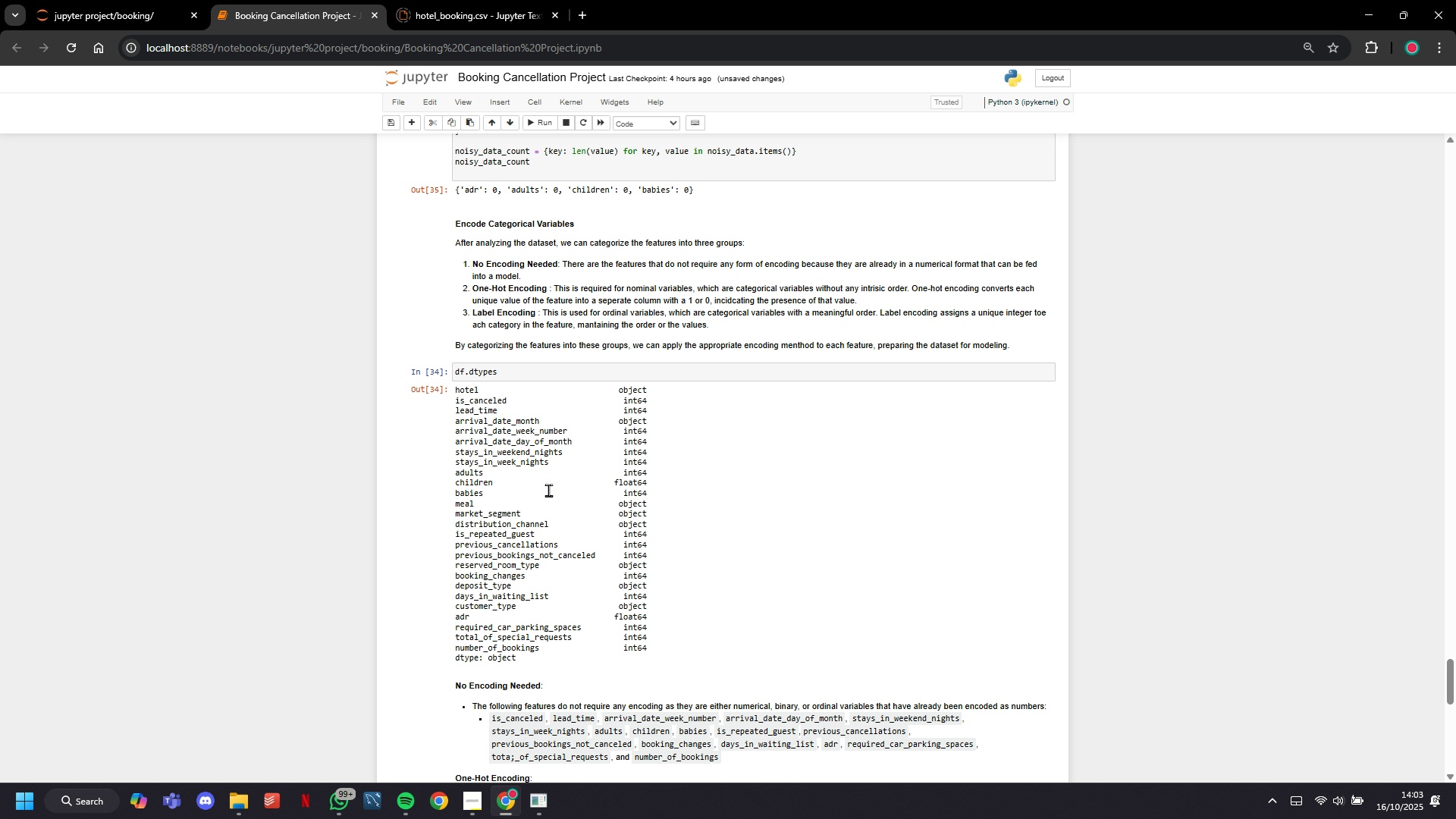 
scroll: coordinate [548, 490], scroll_direction: up, amount: 3.0
 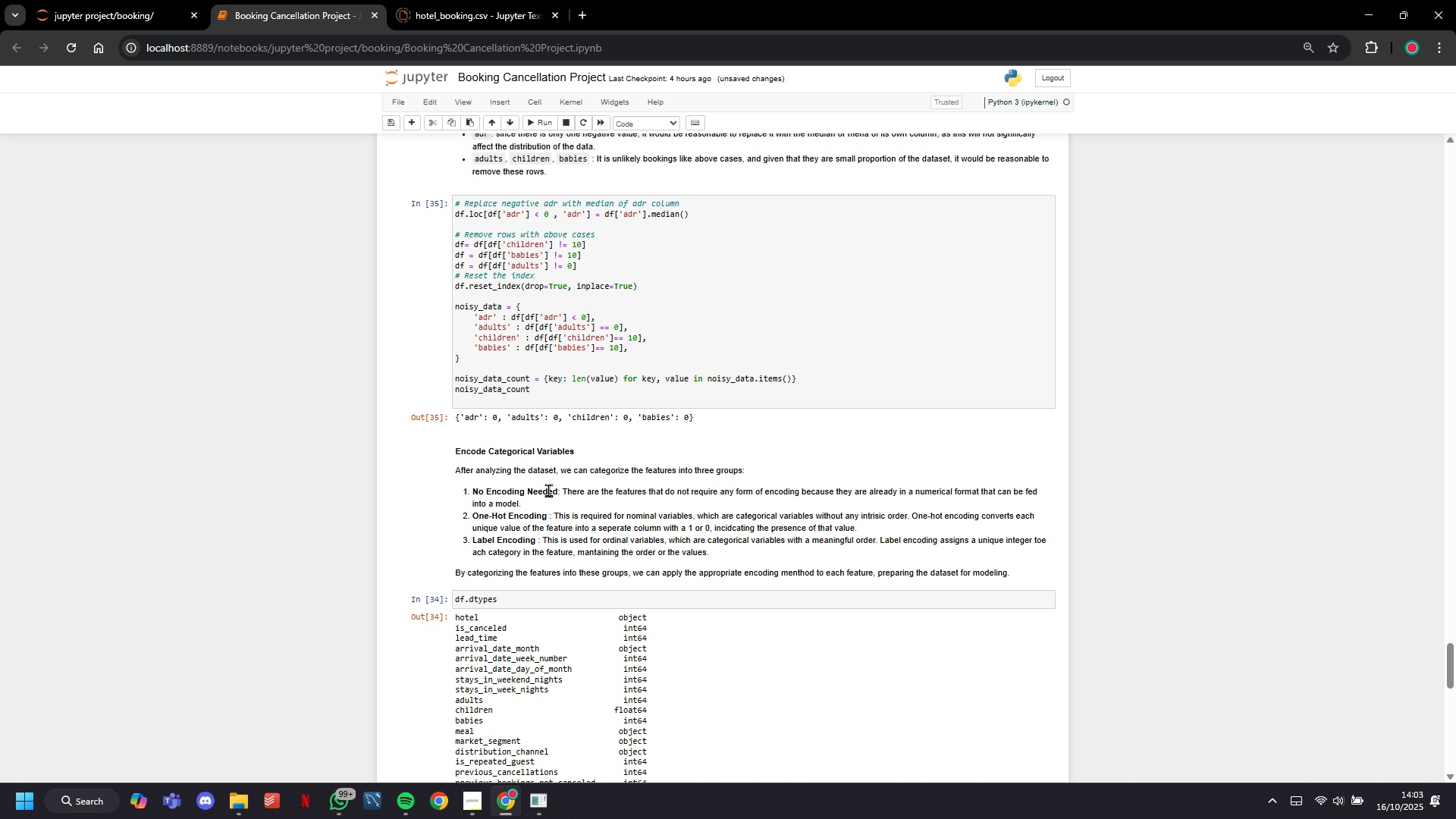 
left_click([548, 490])
 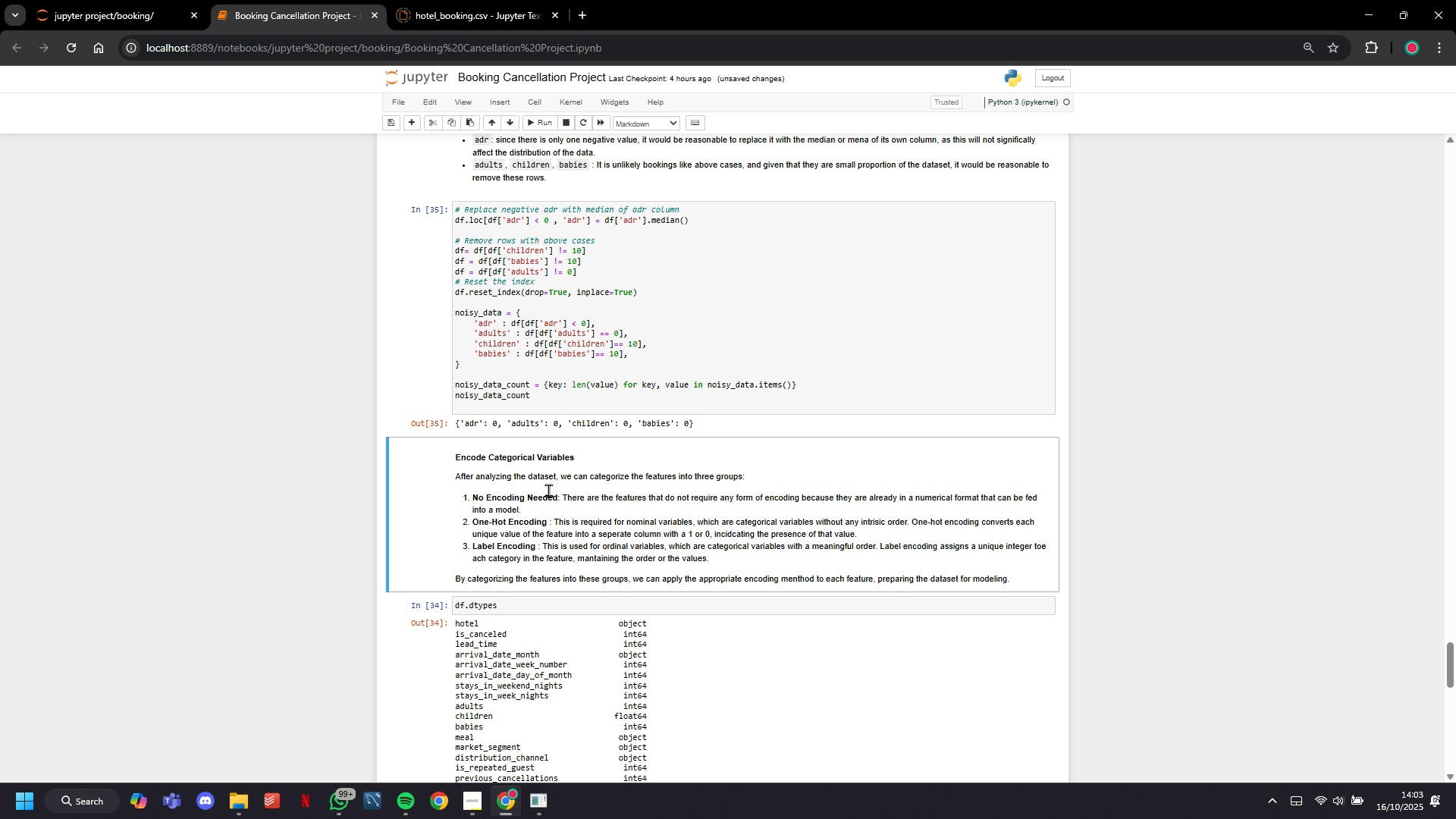 
scroll: coordinate [548, 490], scroll_direction: up, amount: 5.0
 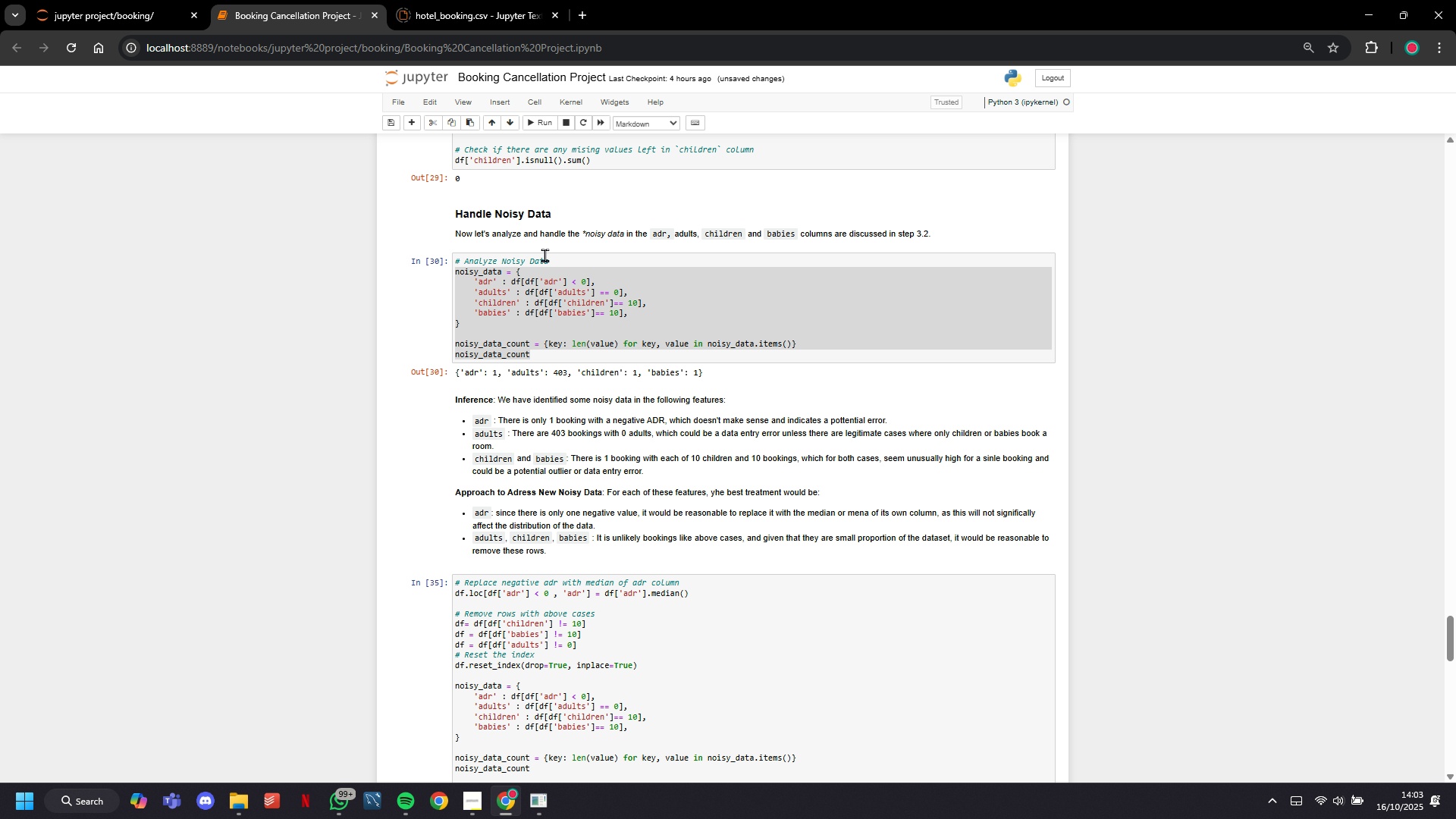 
left_click([548, 230])
 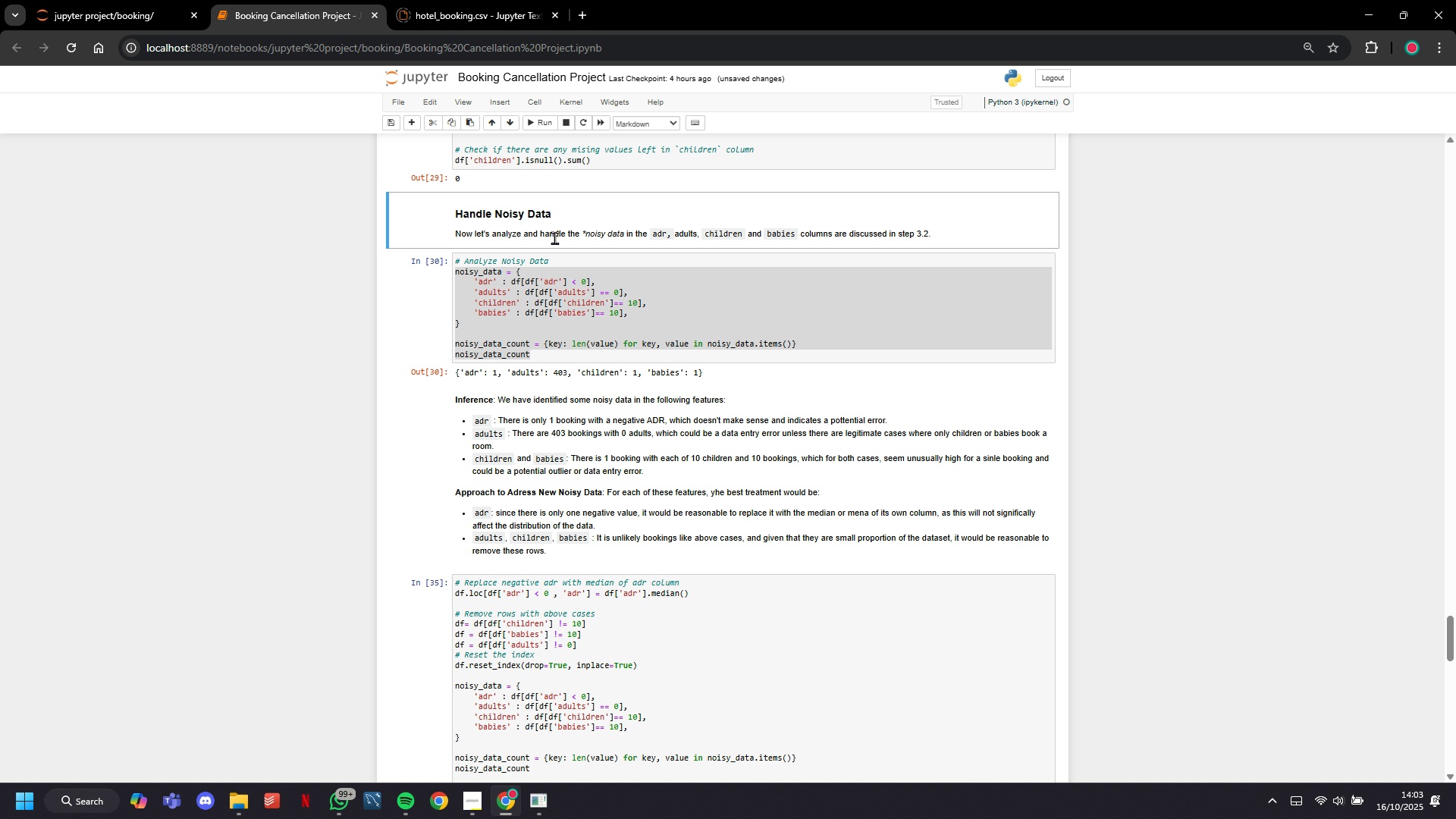 
key(Control+C)
 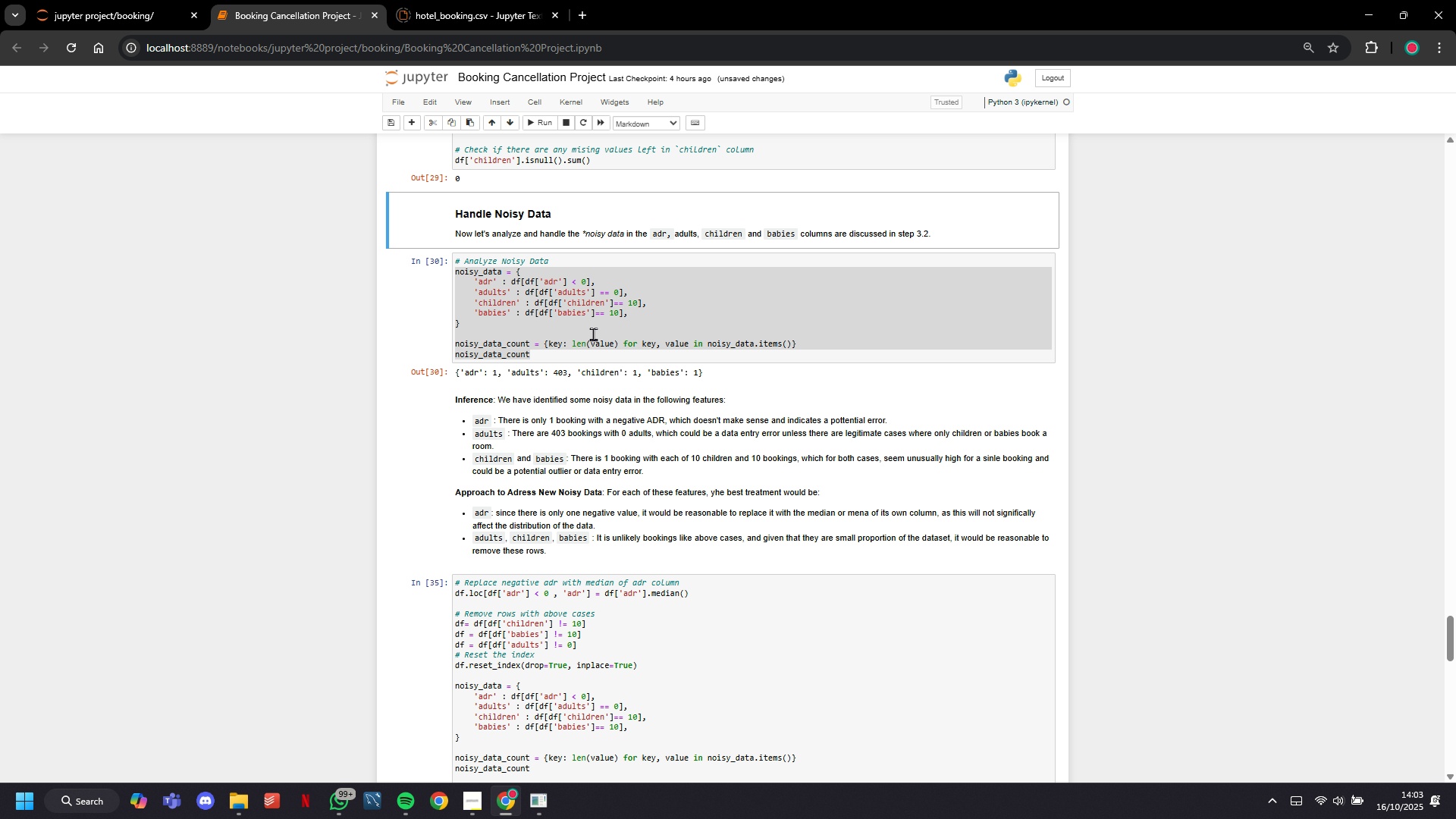 
scroll: coordinate [593, 334], scroll_direction: down, amount: 38.0
 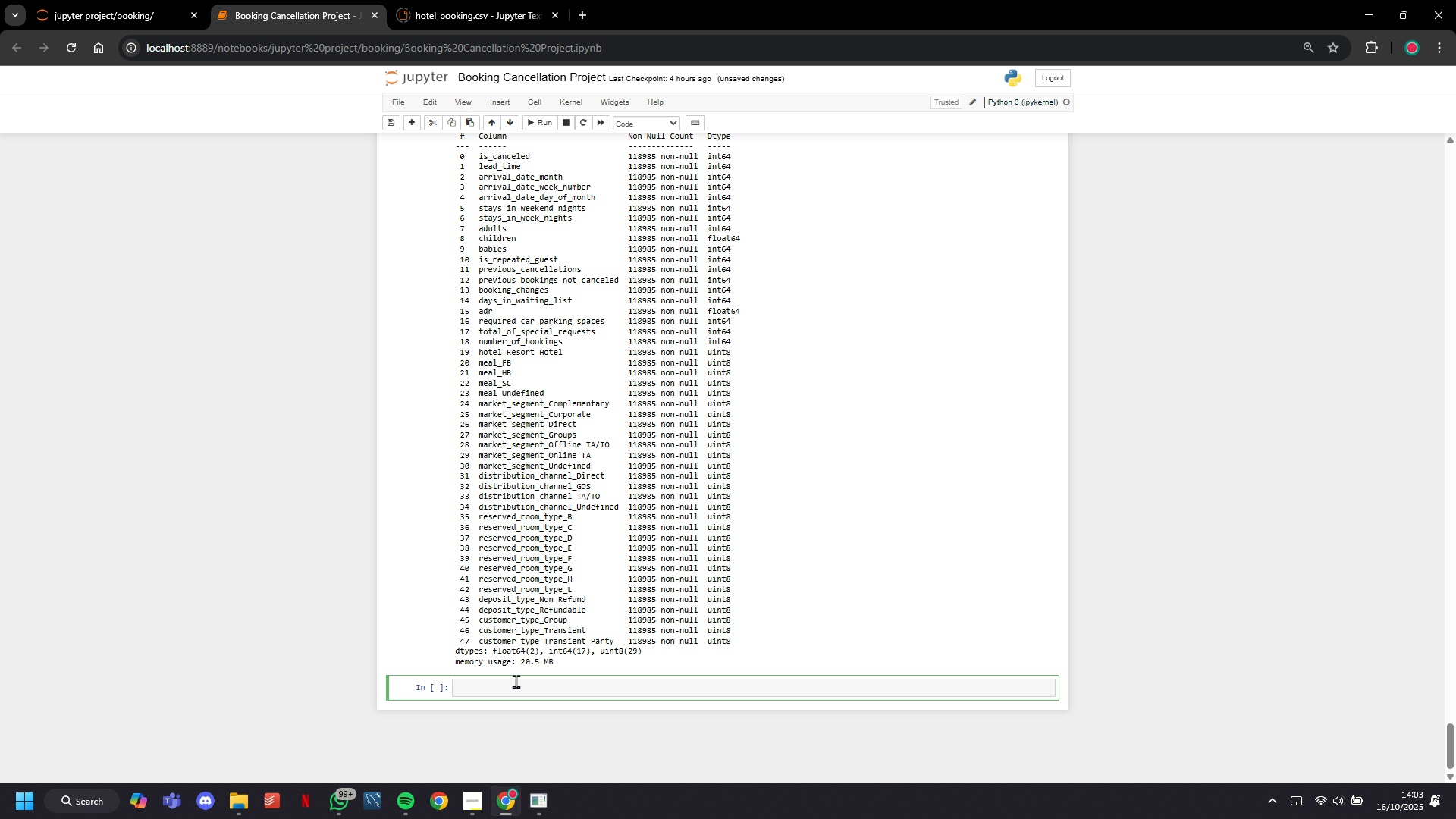 
key(Control+V)
 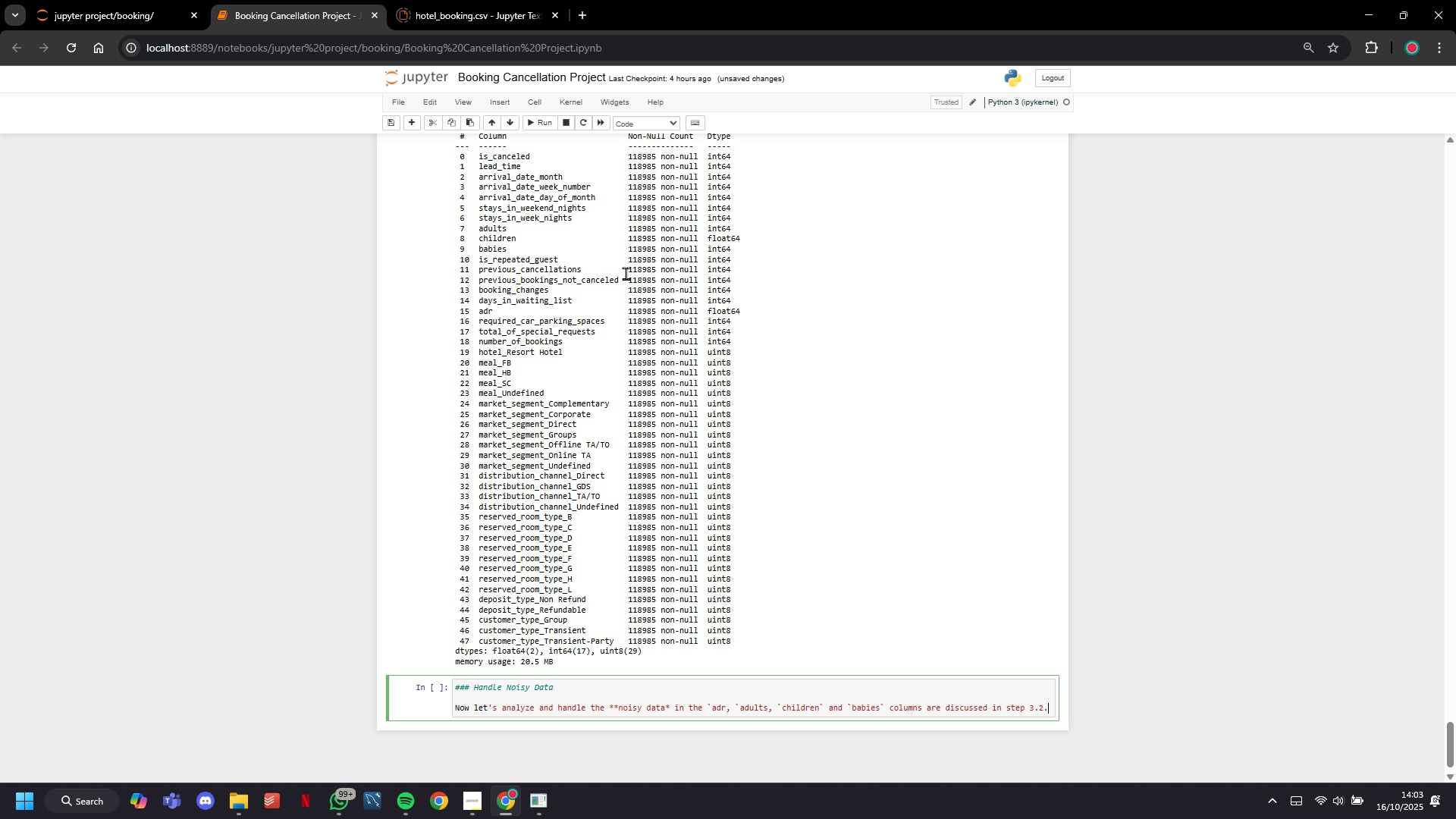 
left_click_drag(start_coordinate=[646, 121], to_coordinate=[639, 117])
 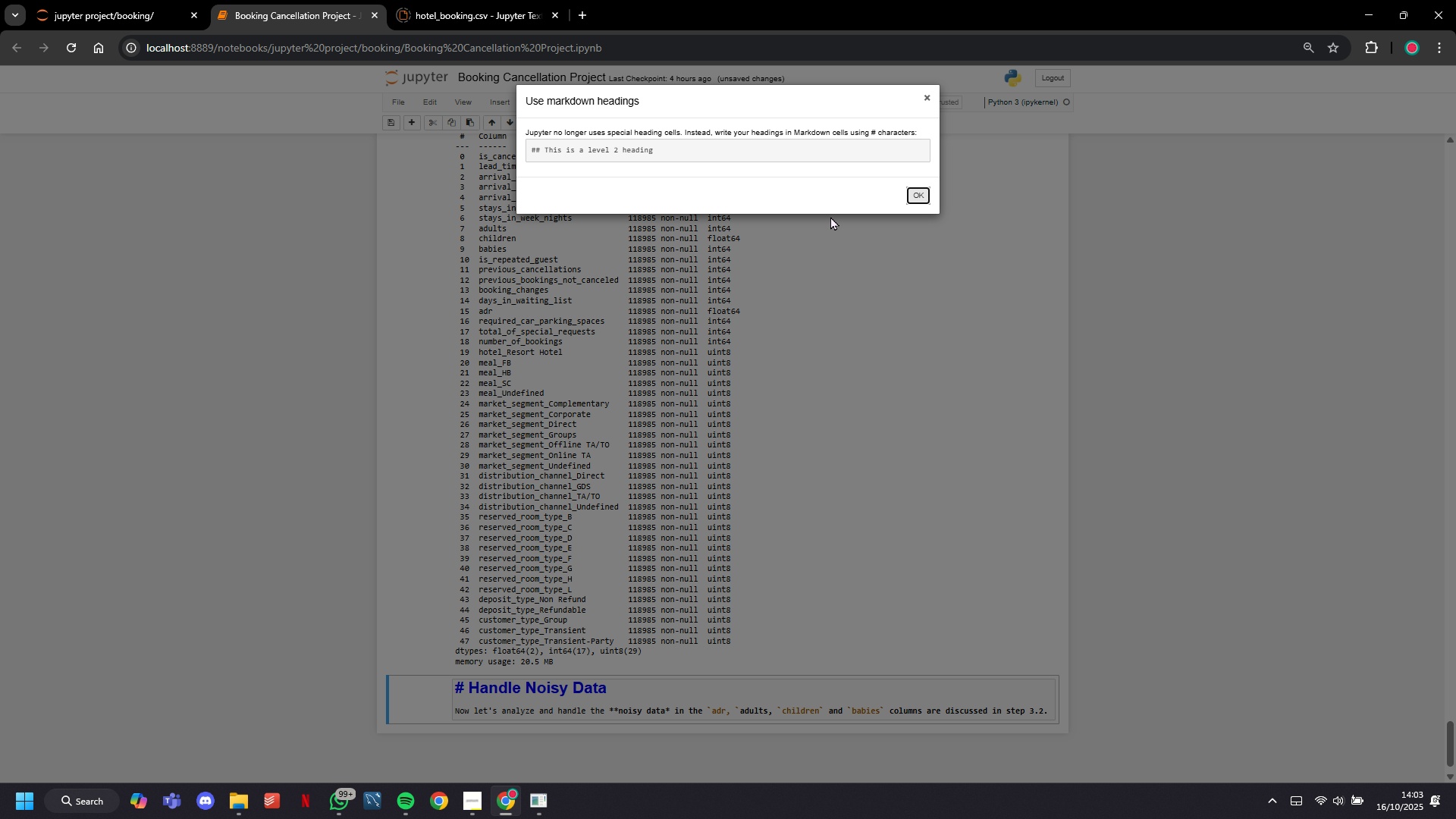 
left_click([918, 199])
 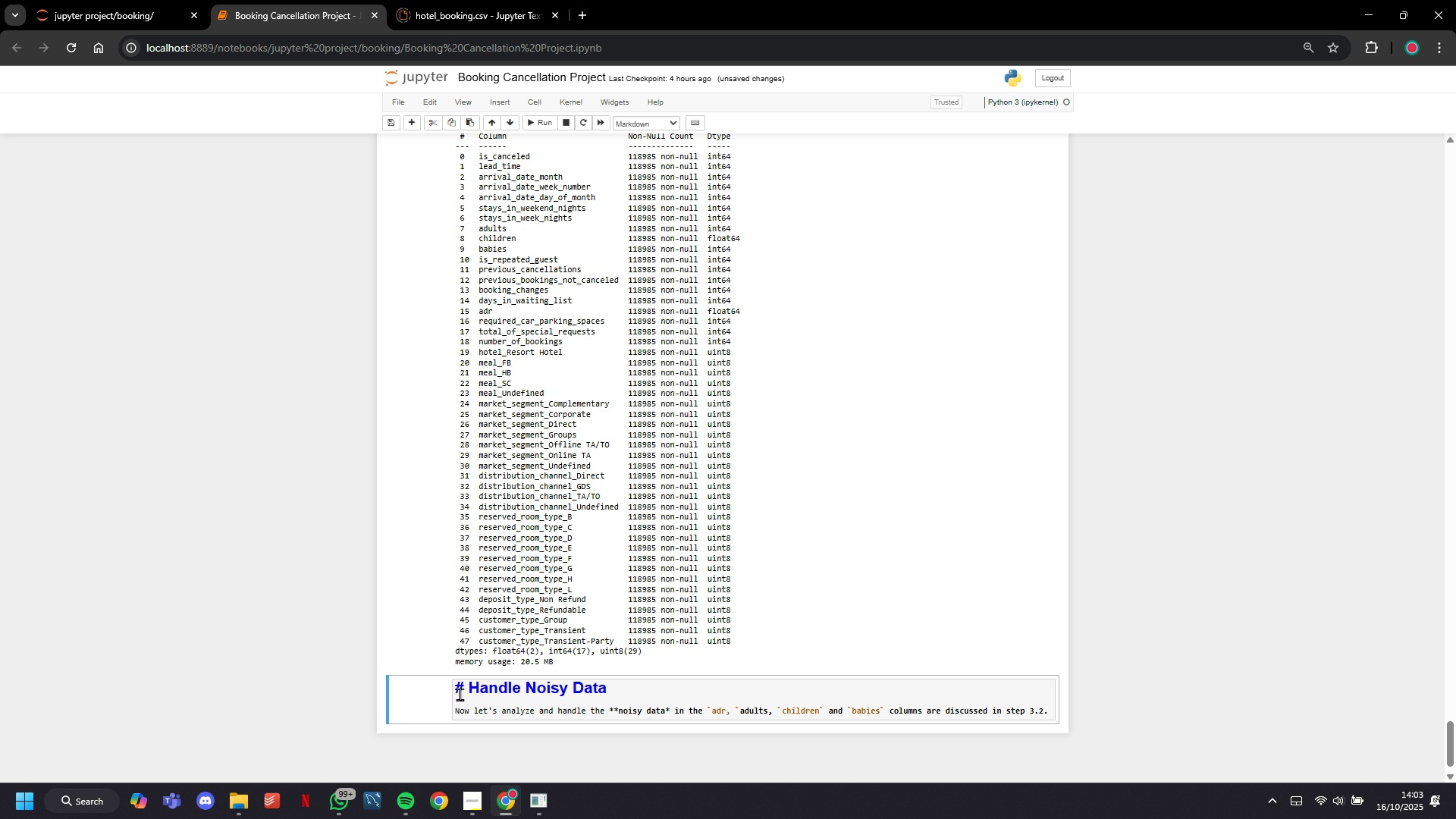 
left_click([463, 691])
 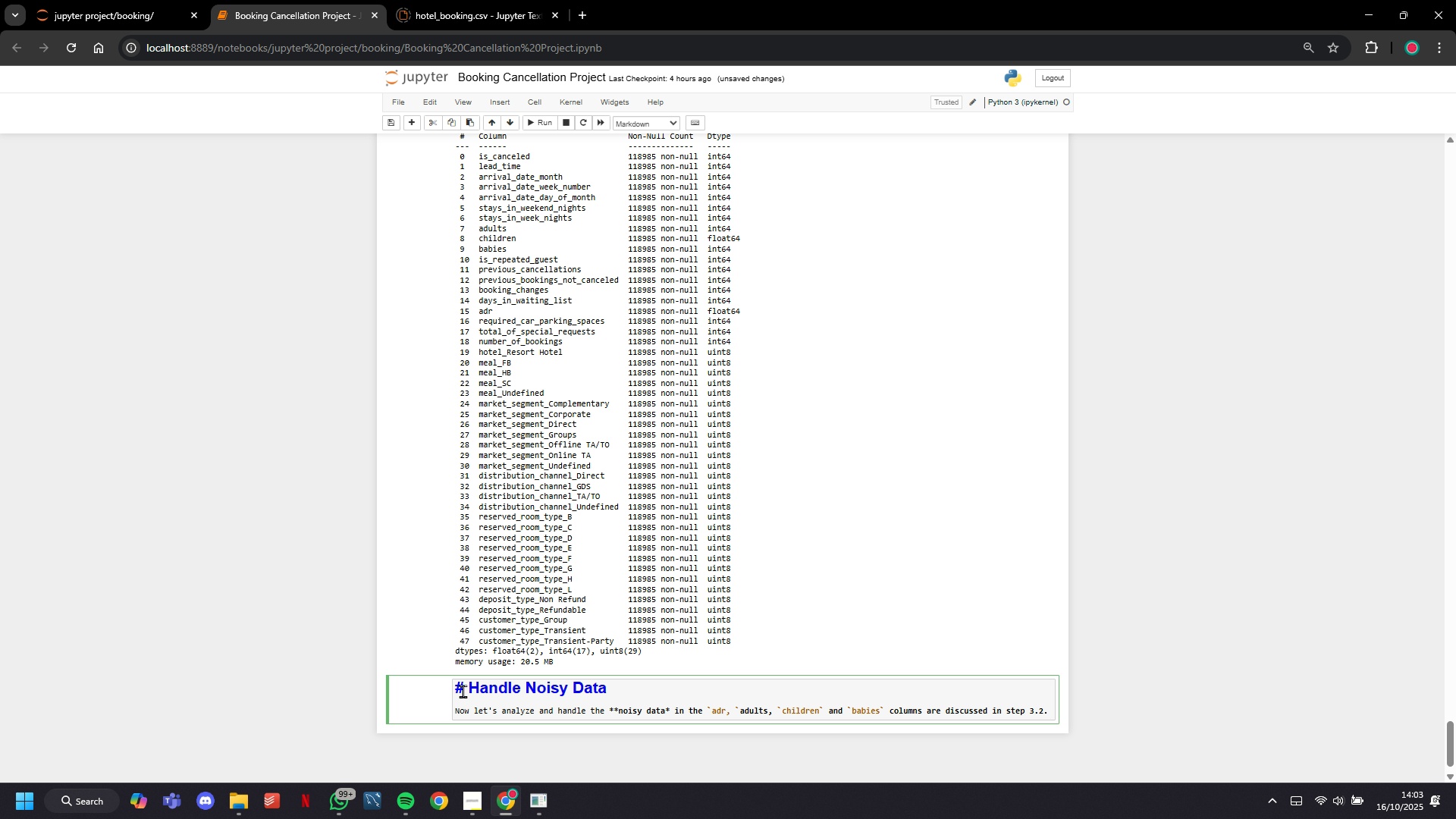 
type(###)
key(Backspace)
 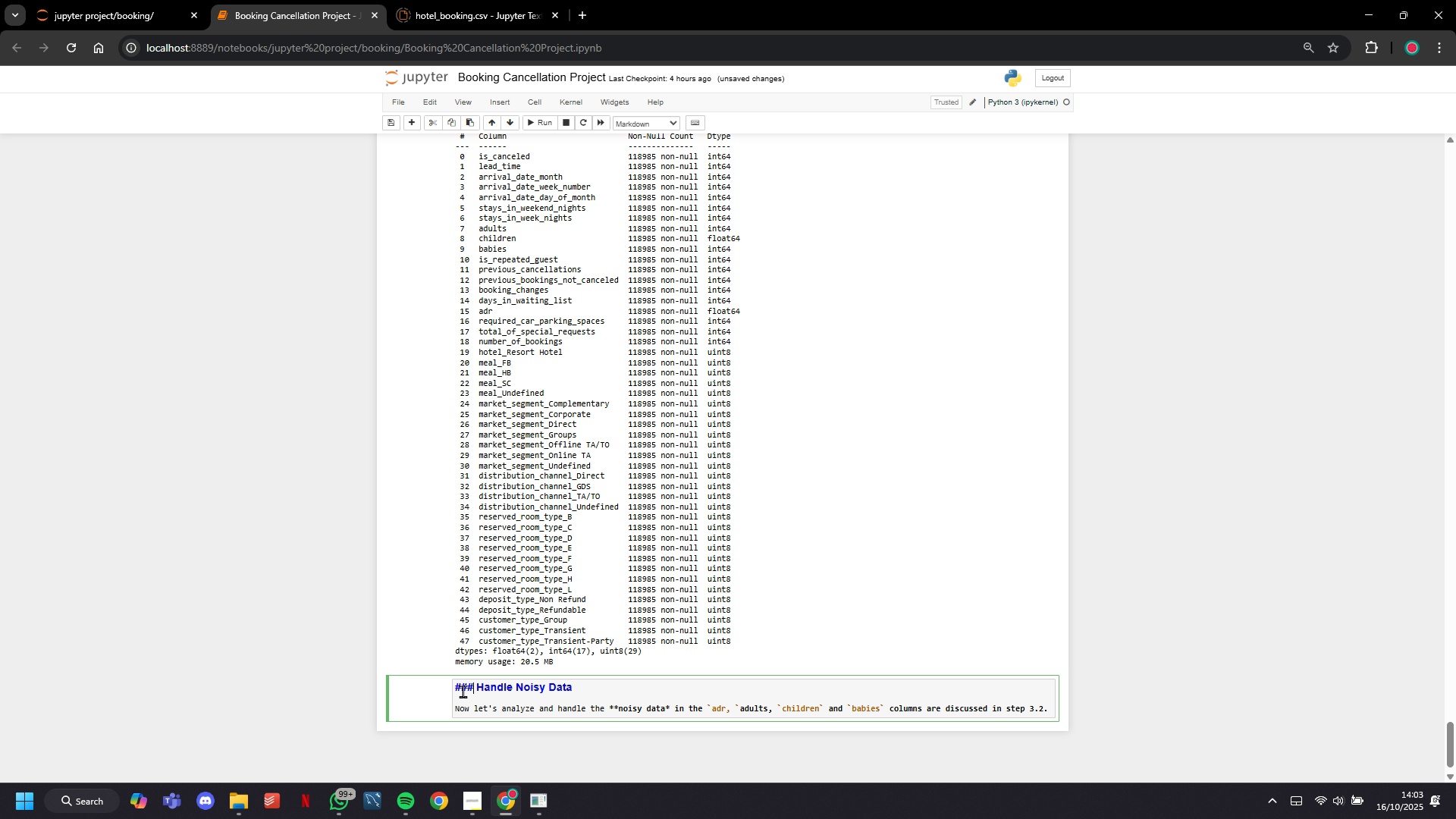 
key(Shift+3)
 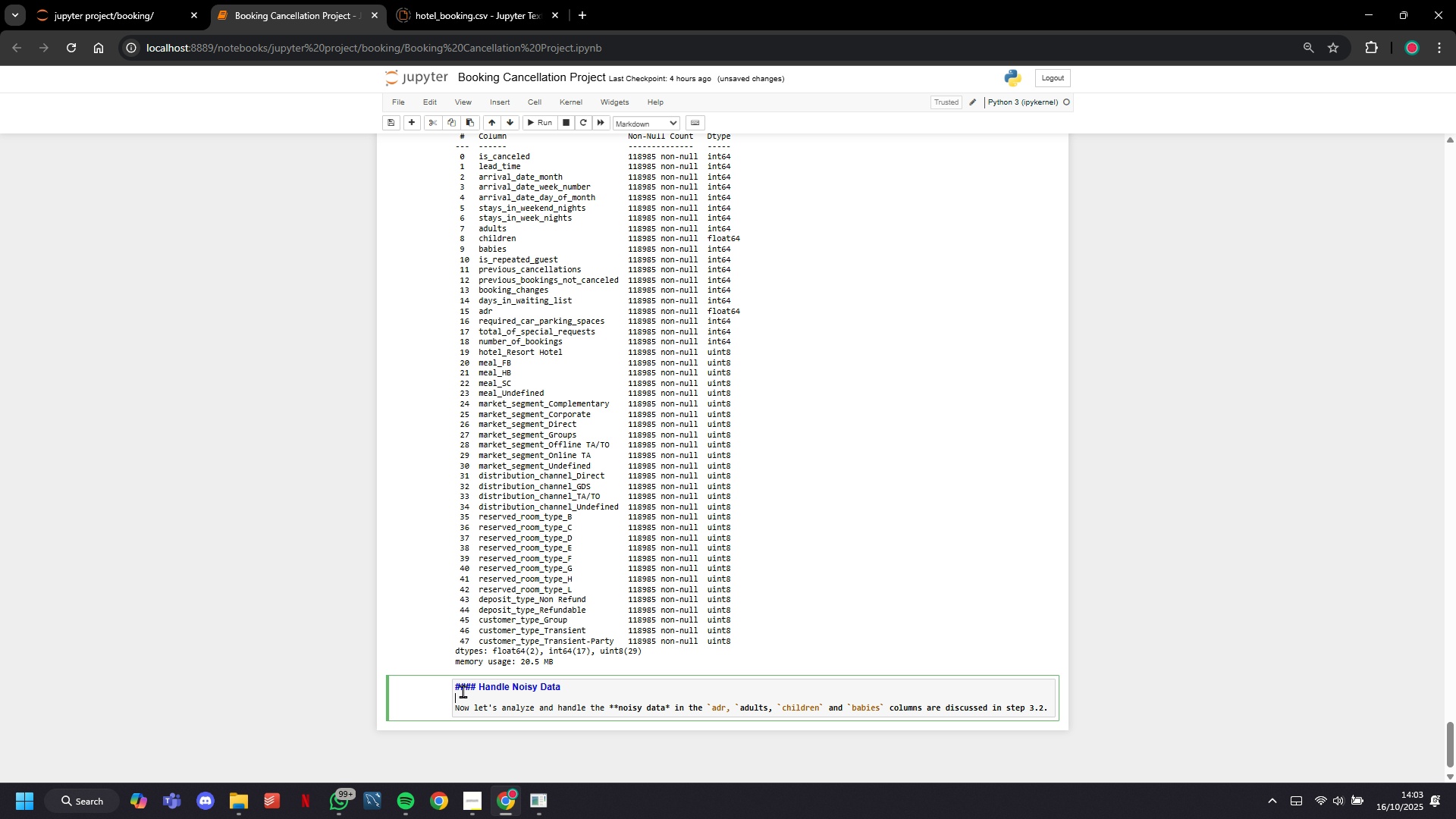 
key(ArrowDown)
 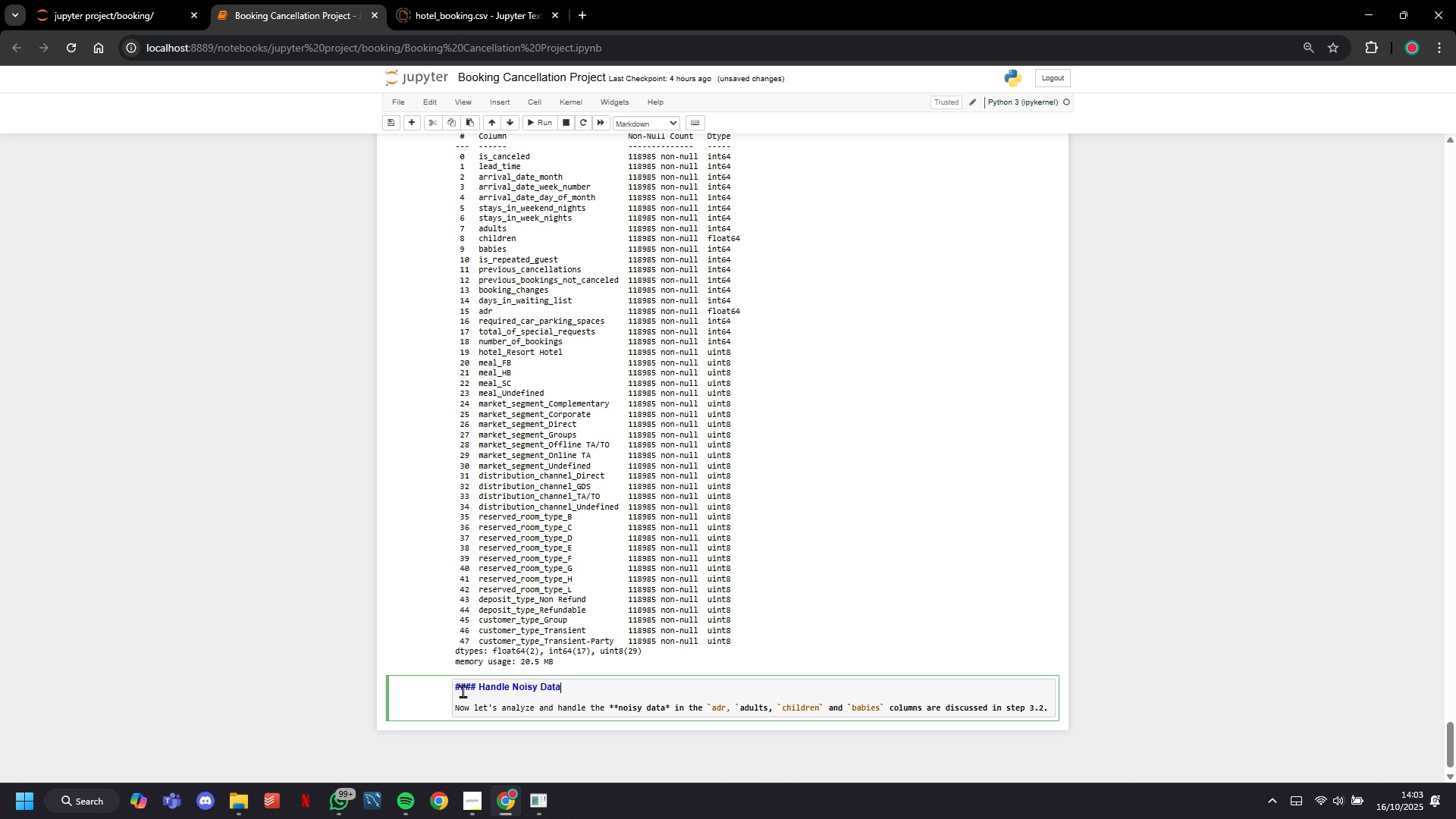 
hold_key(key=ArrowLeft, duration=0.41)
 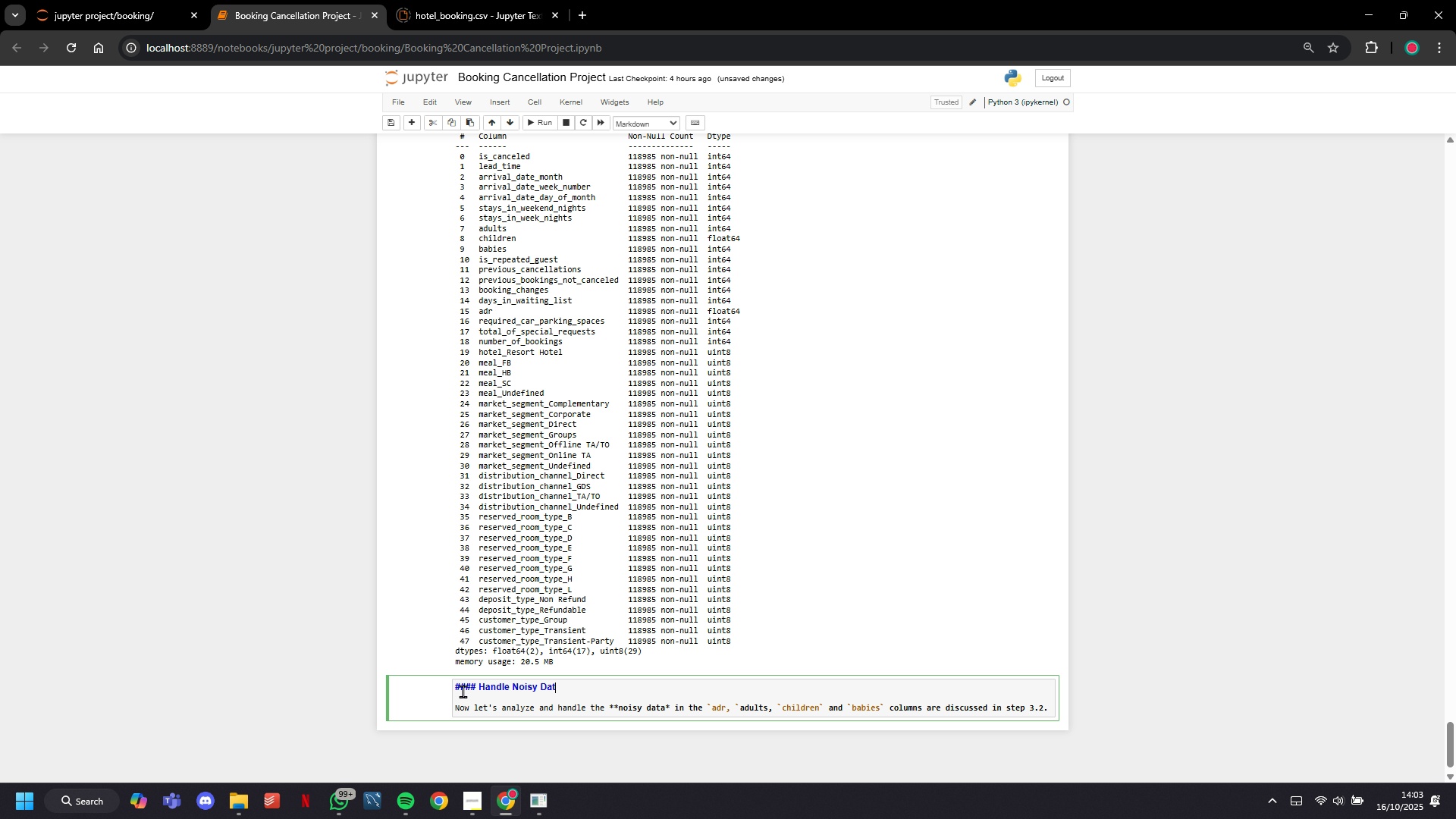 
hold_key(key=Backspace, duration=0.93)
 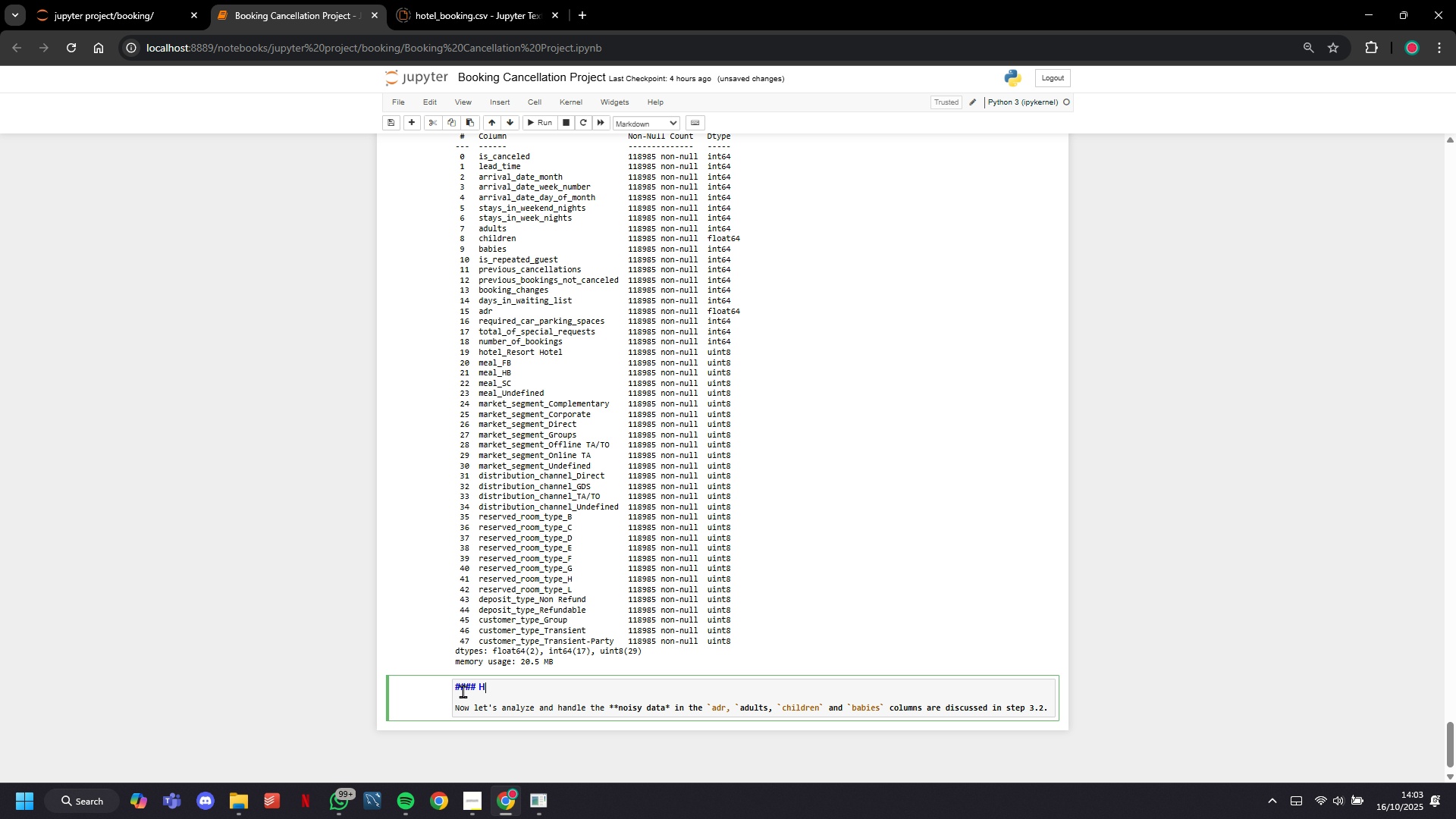 
key(Backspace)
type(Check Imbalanced Daa)
key(Backspace)
type(ta)
 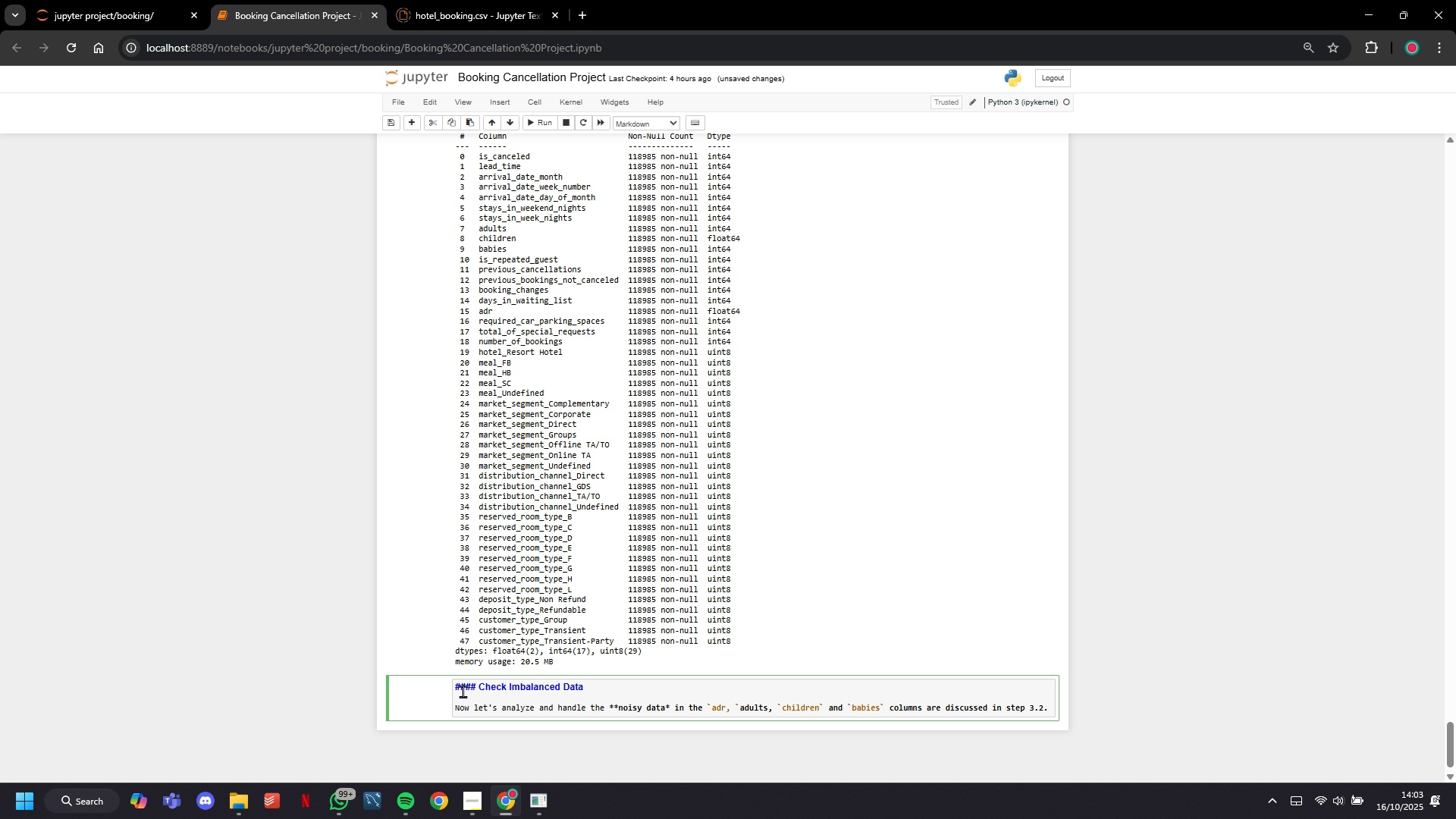 
key(ArrowDown)
 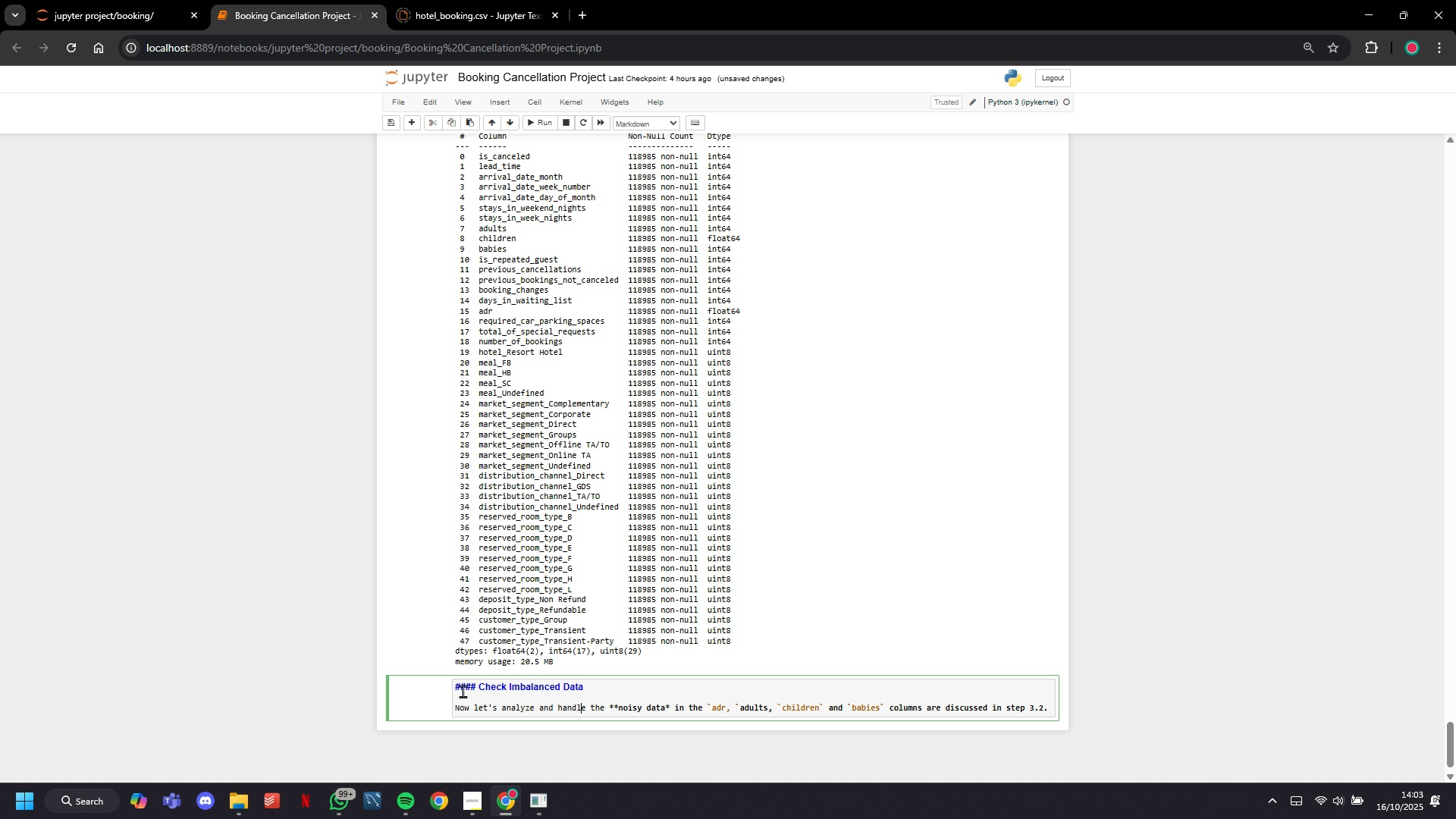 
key(ArrowDown)
 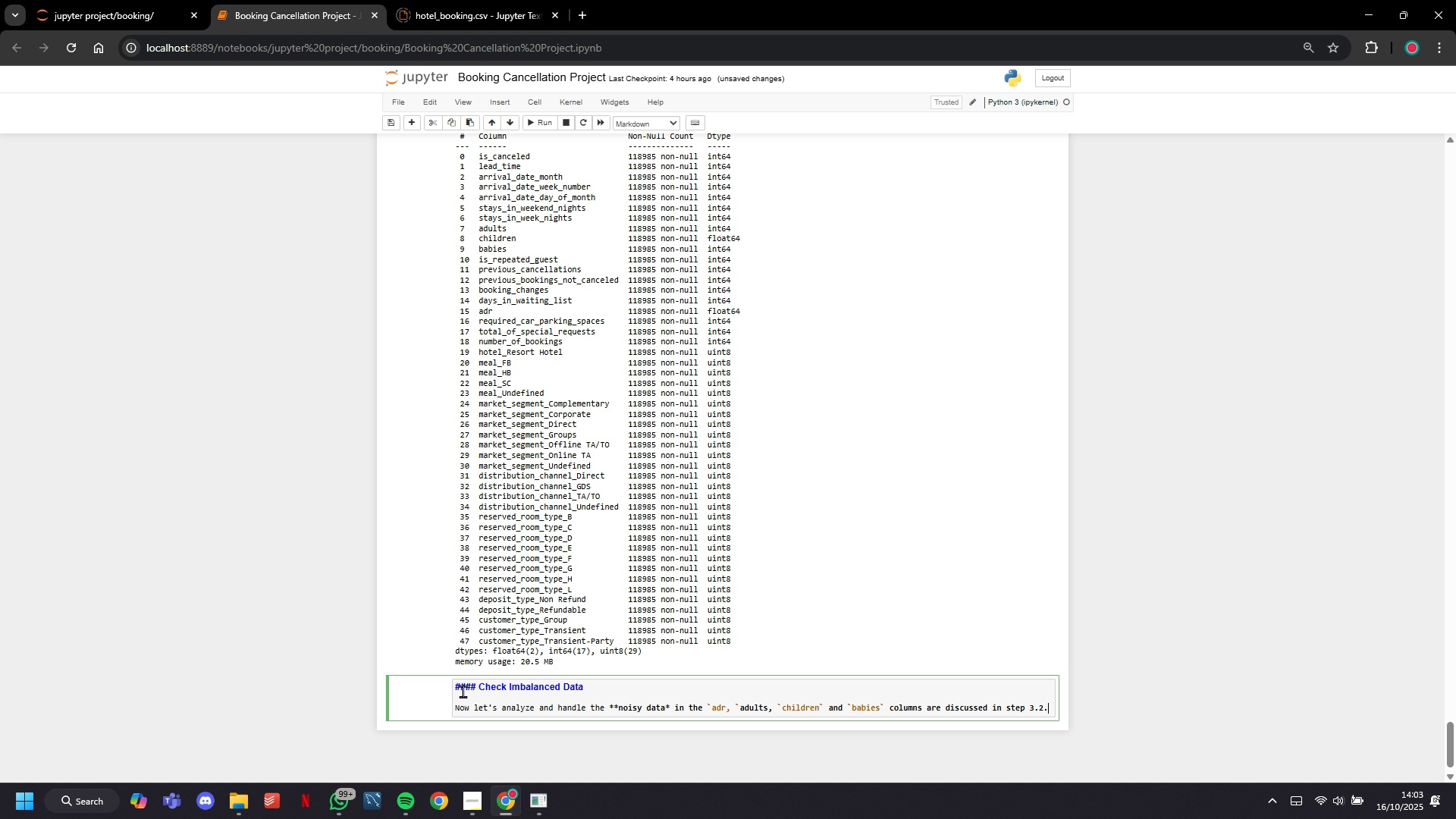 
key(ArrowDown)
 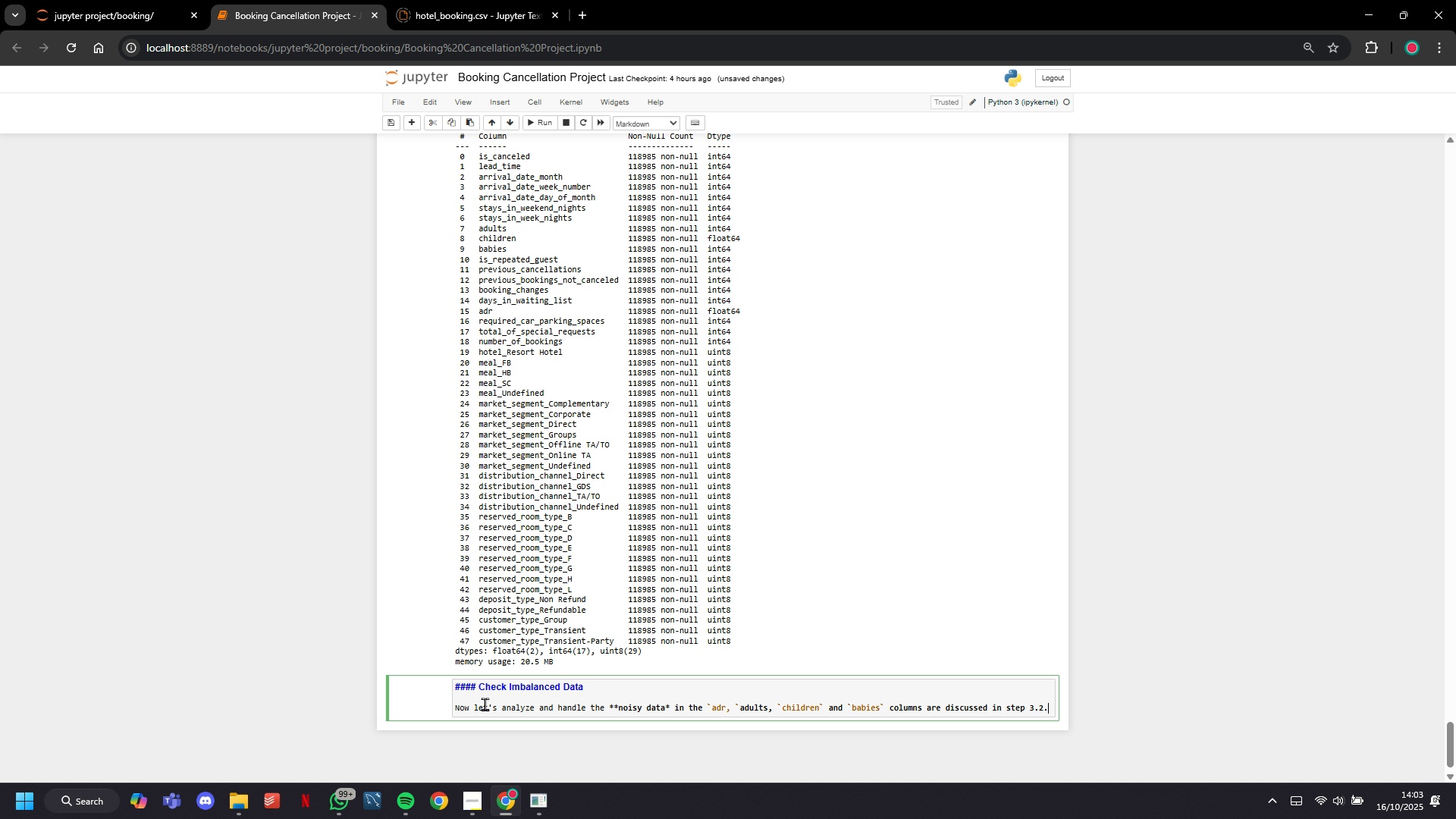 
double_click([485, 704])
 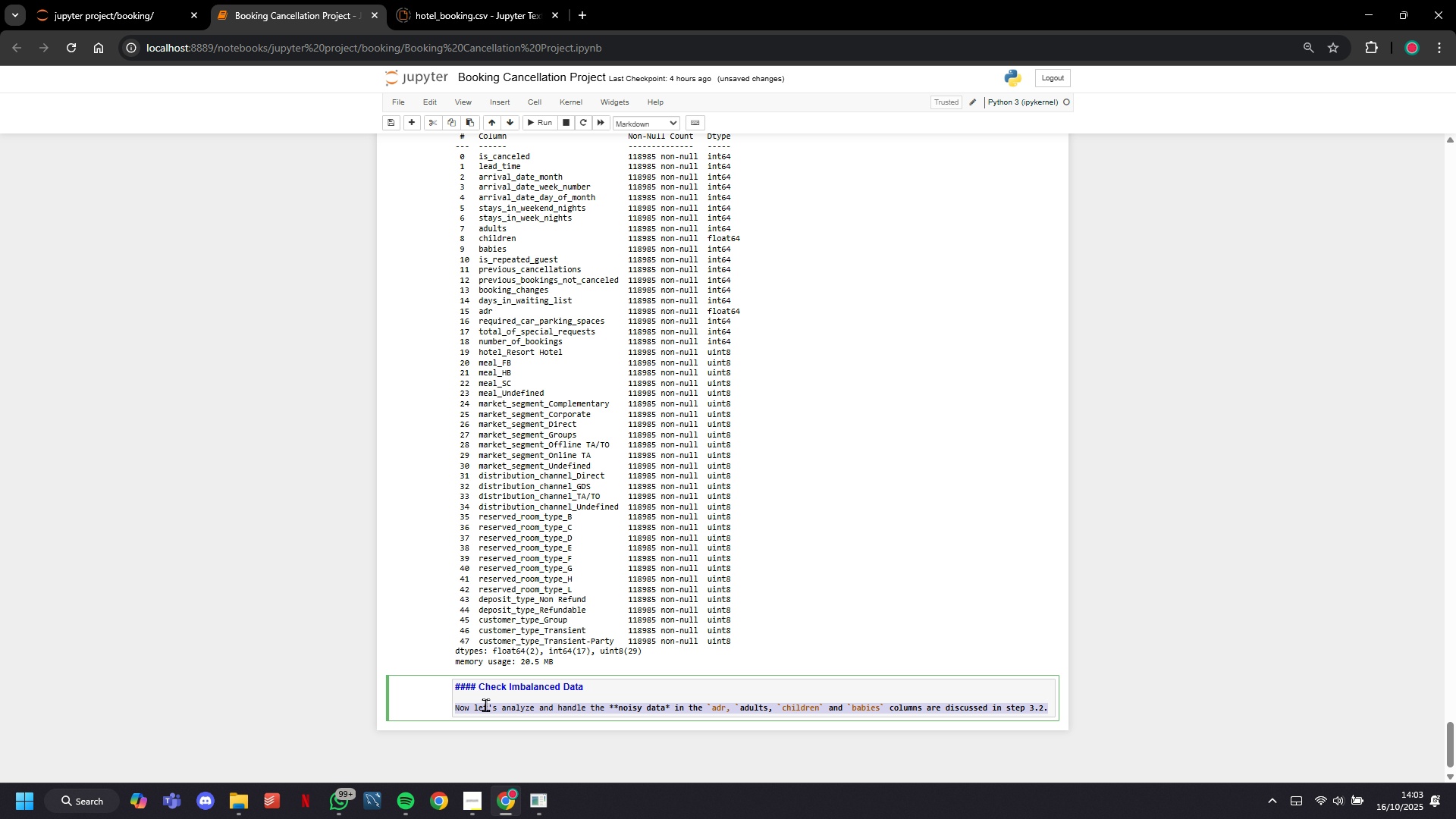 
triple_click([485, 704])
 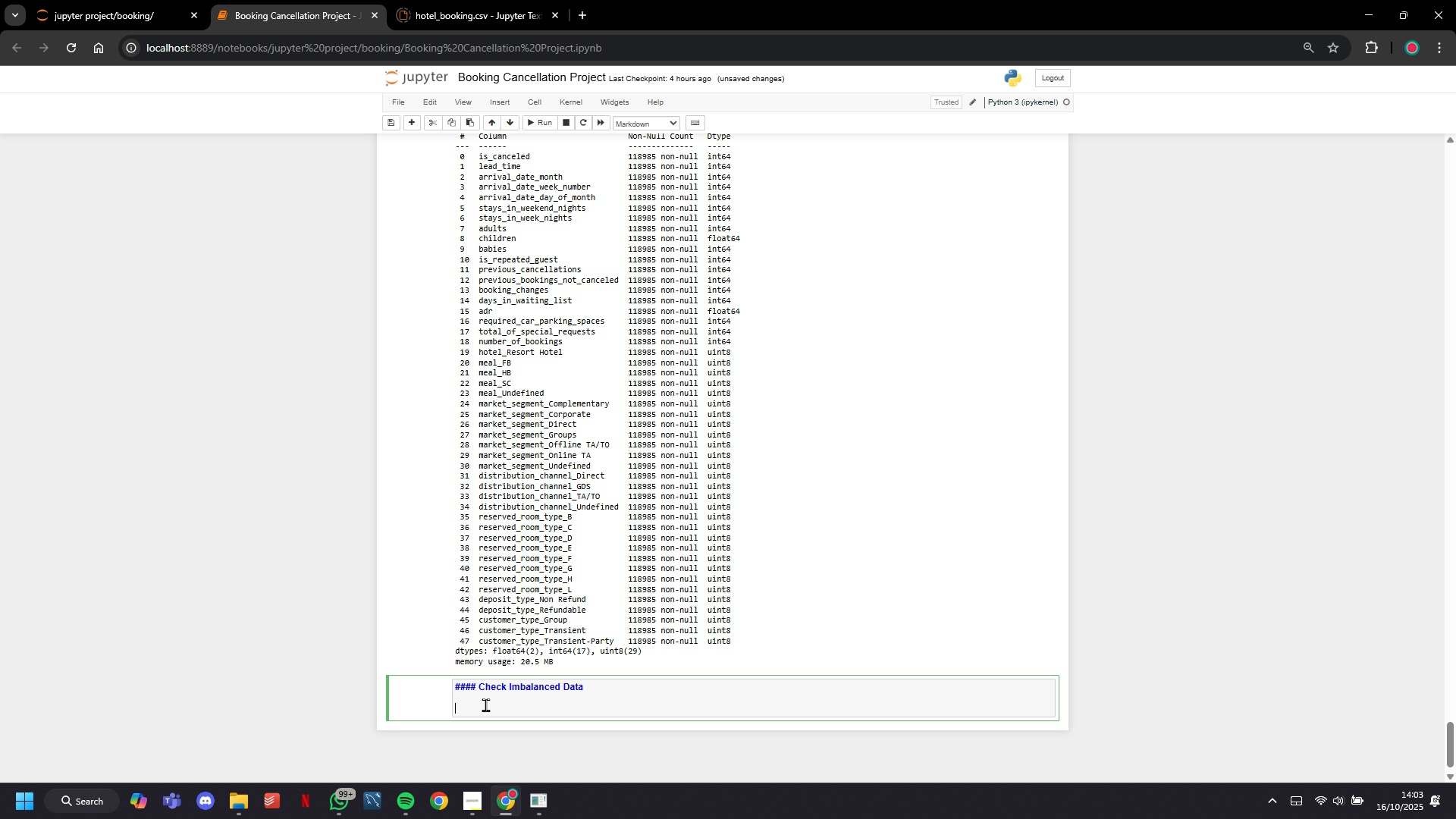 
key(Backspace)
type(If the target)
 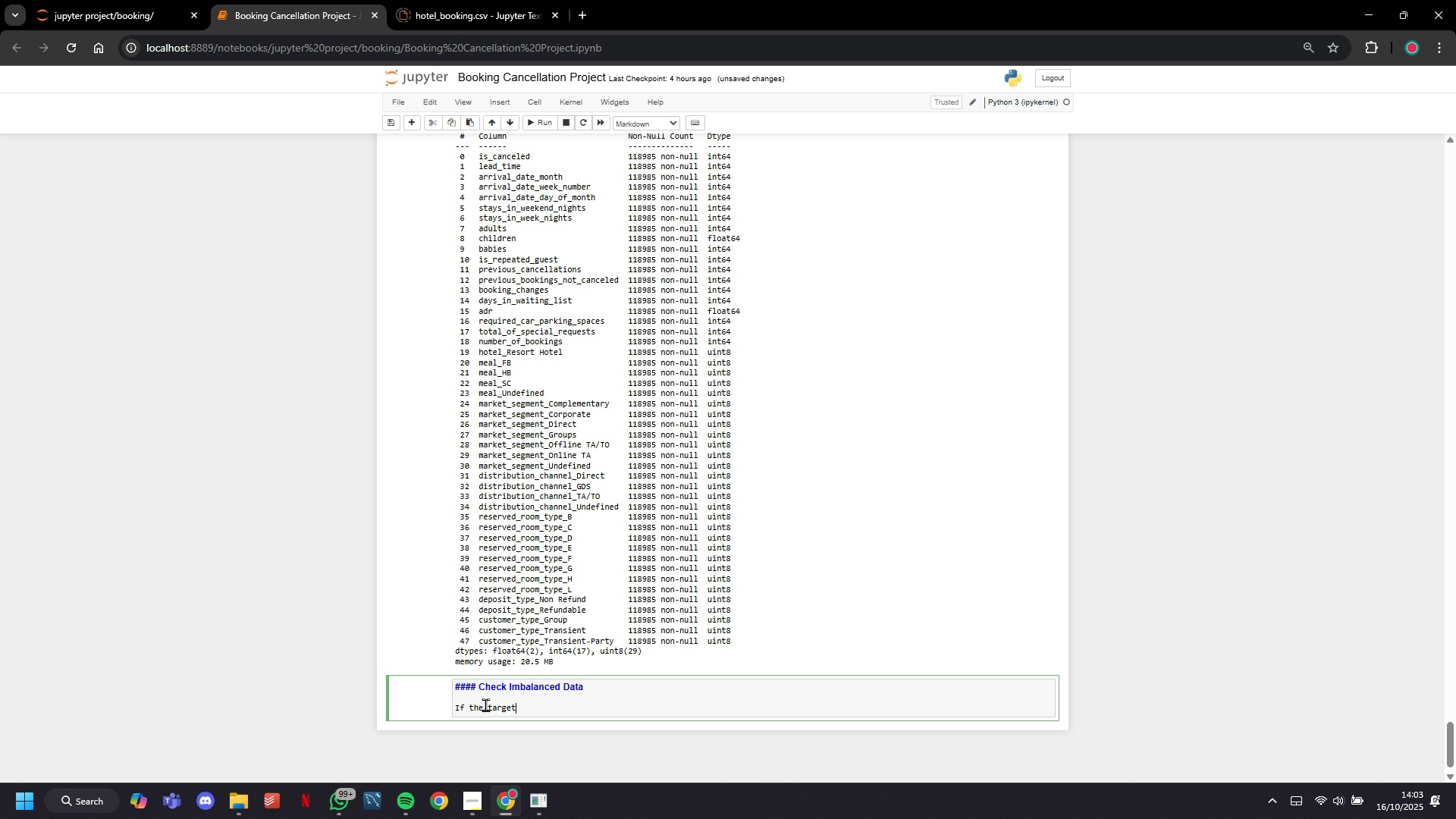 
type( variable ``)
 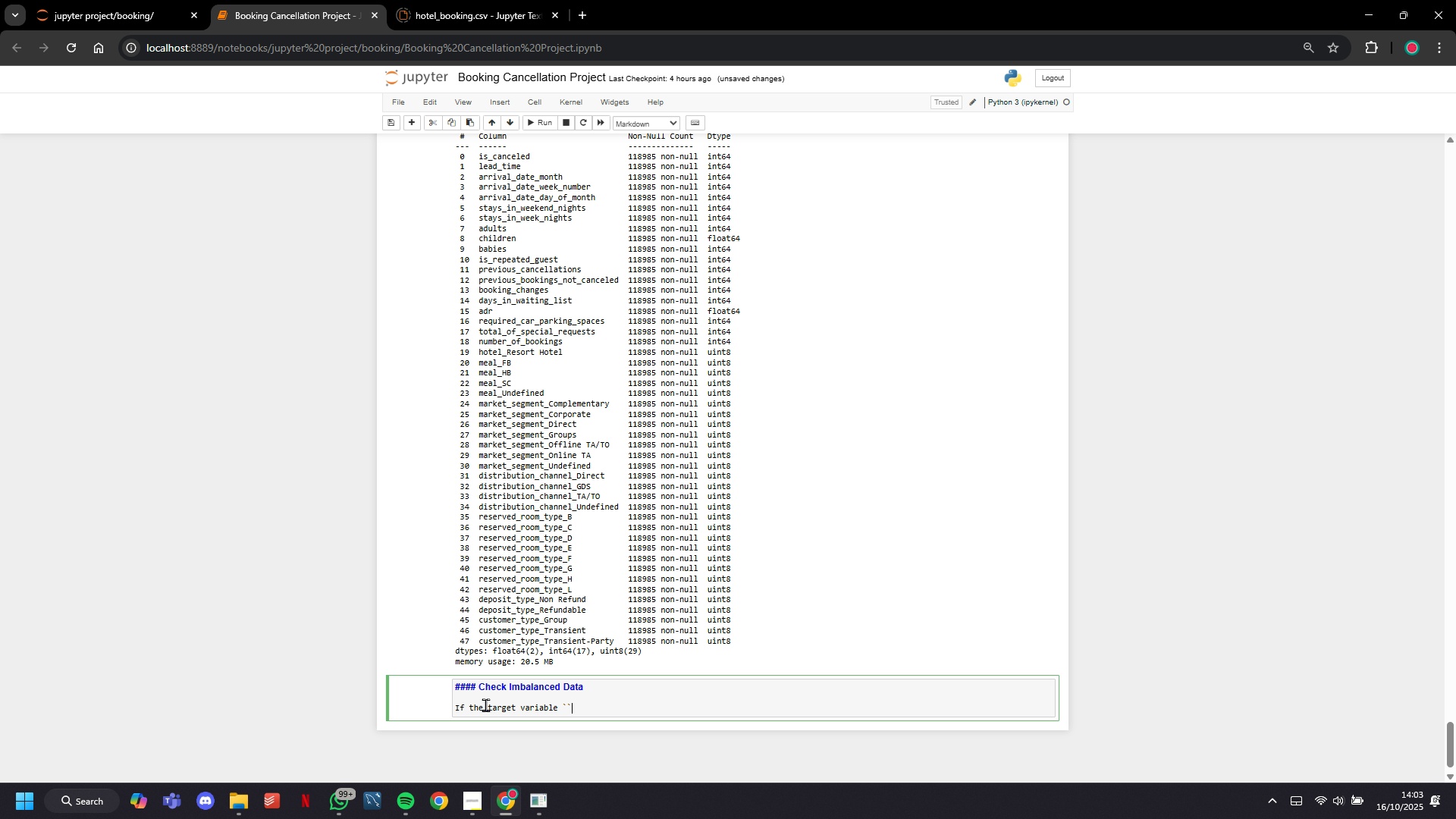 
key(ArrowLeft)
 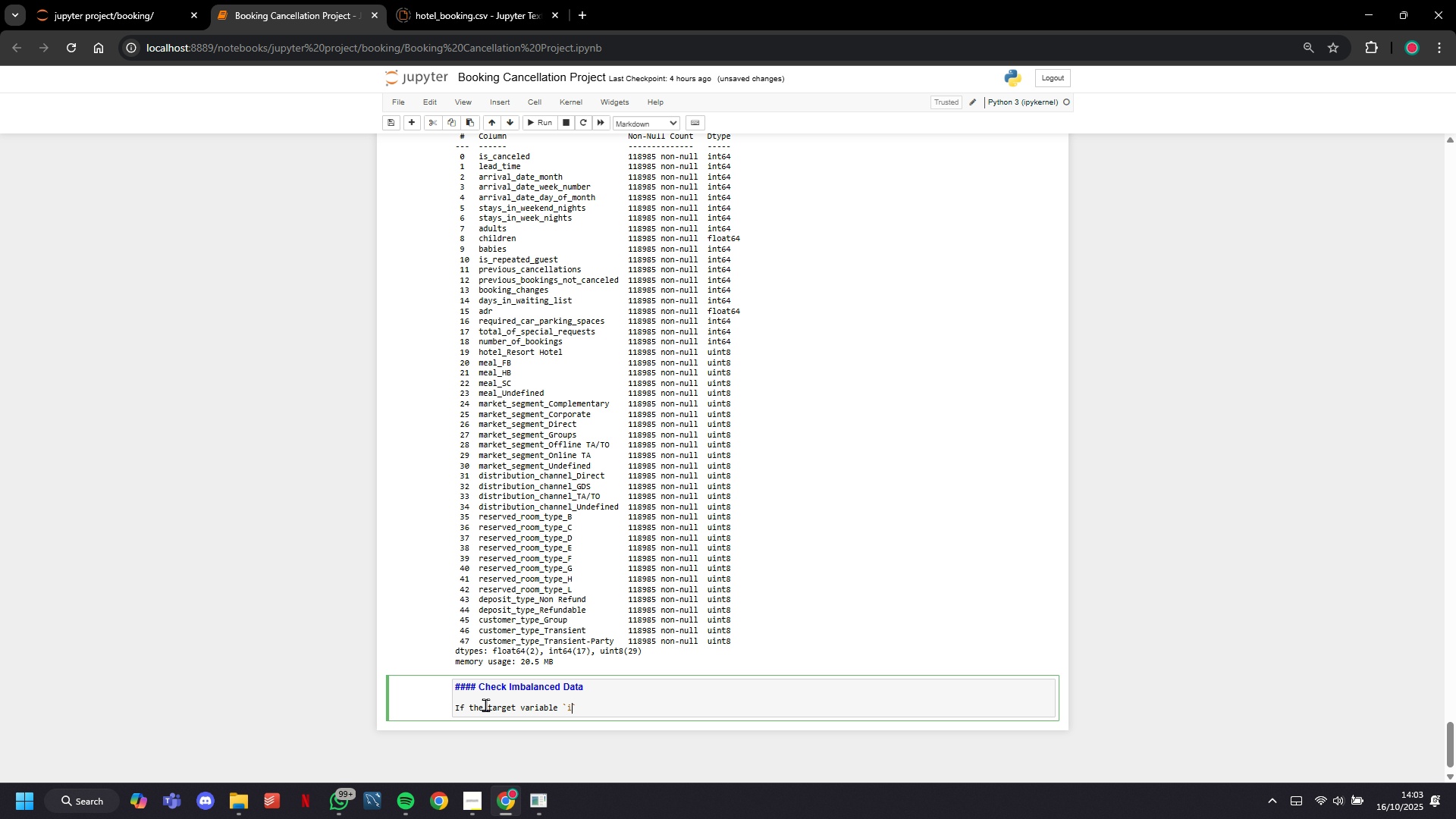 
type(is_canceled)
 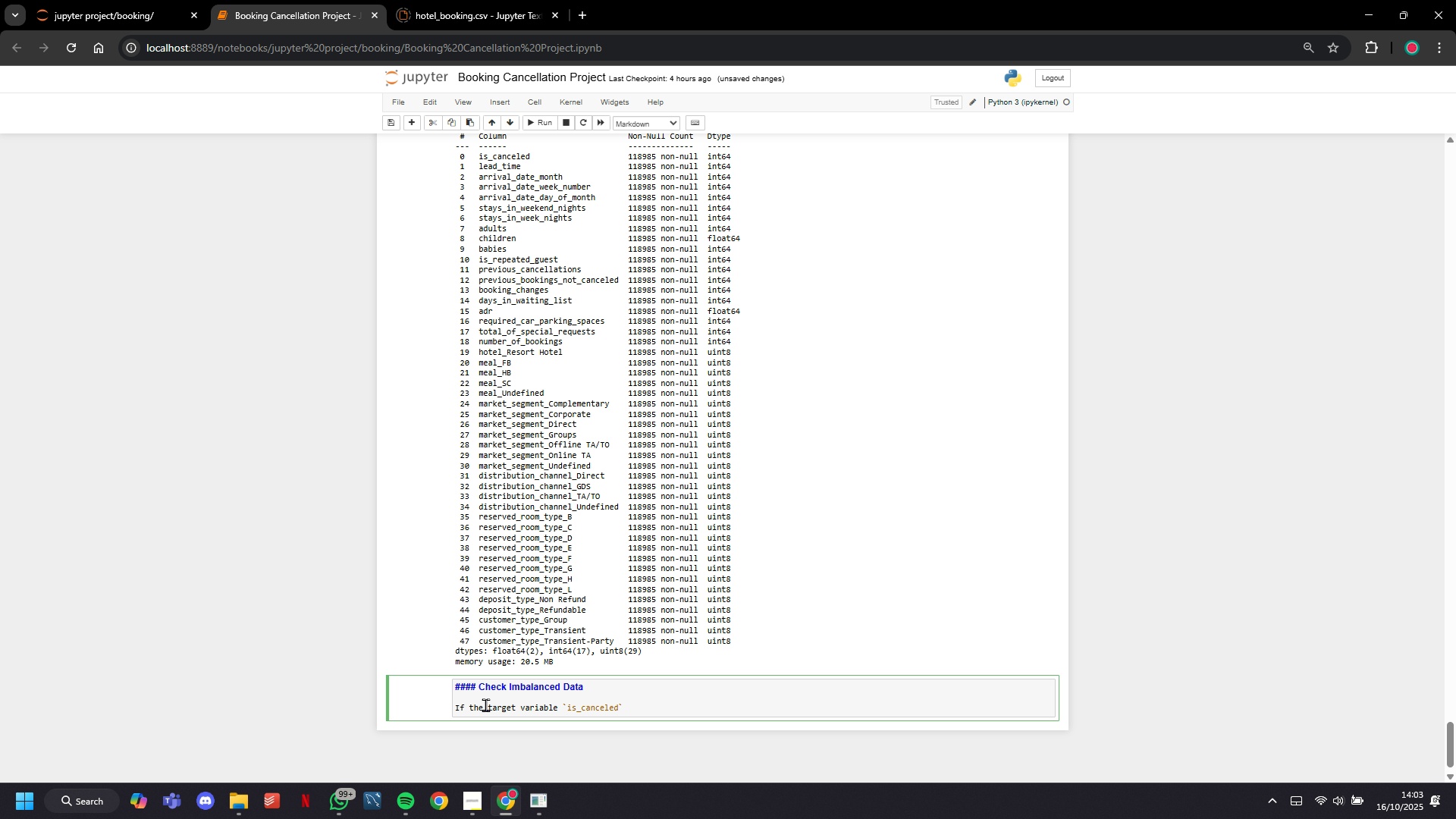 
key(ArrowRight)
 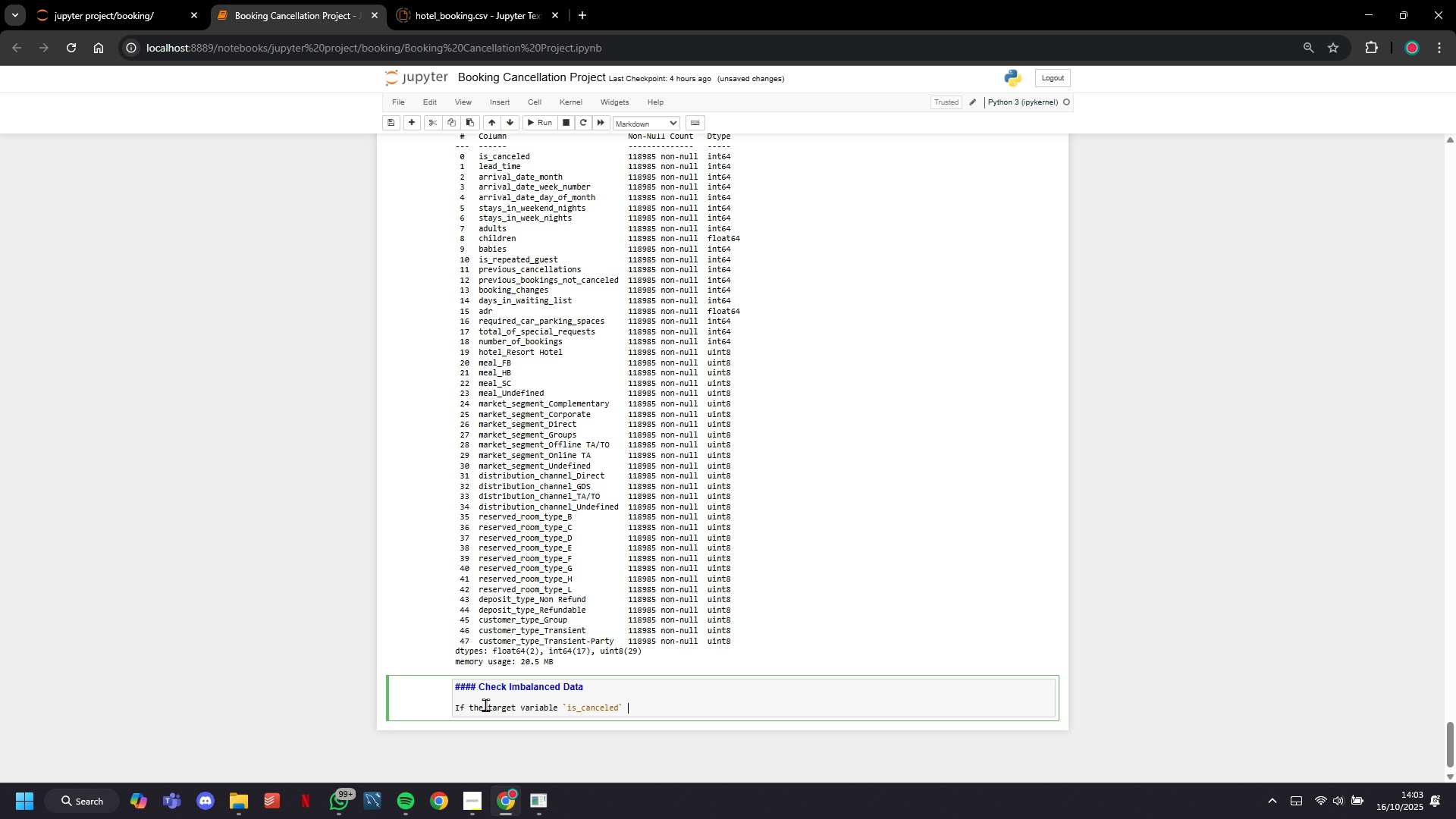 
type( is ima)
key(Backspace)
type(balanced, we may nee )
key(Backspace)
type(d to balance dataset. Let's check.)
 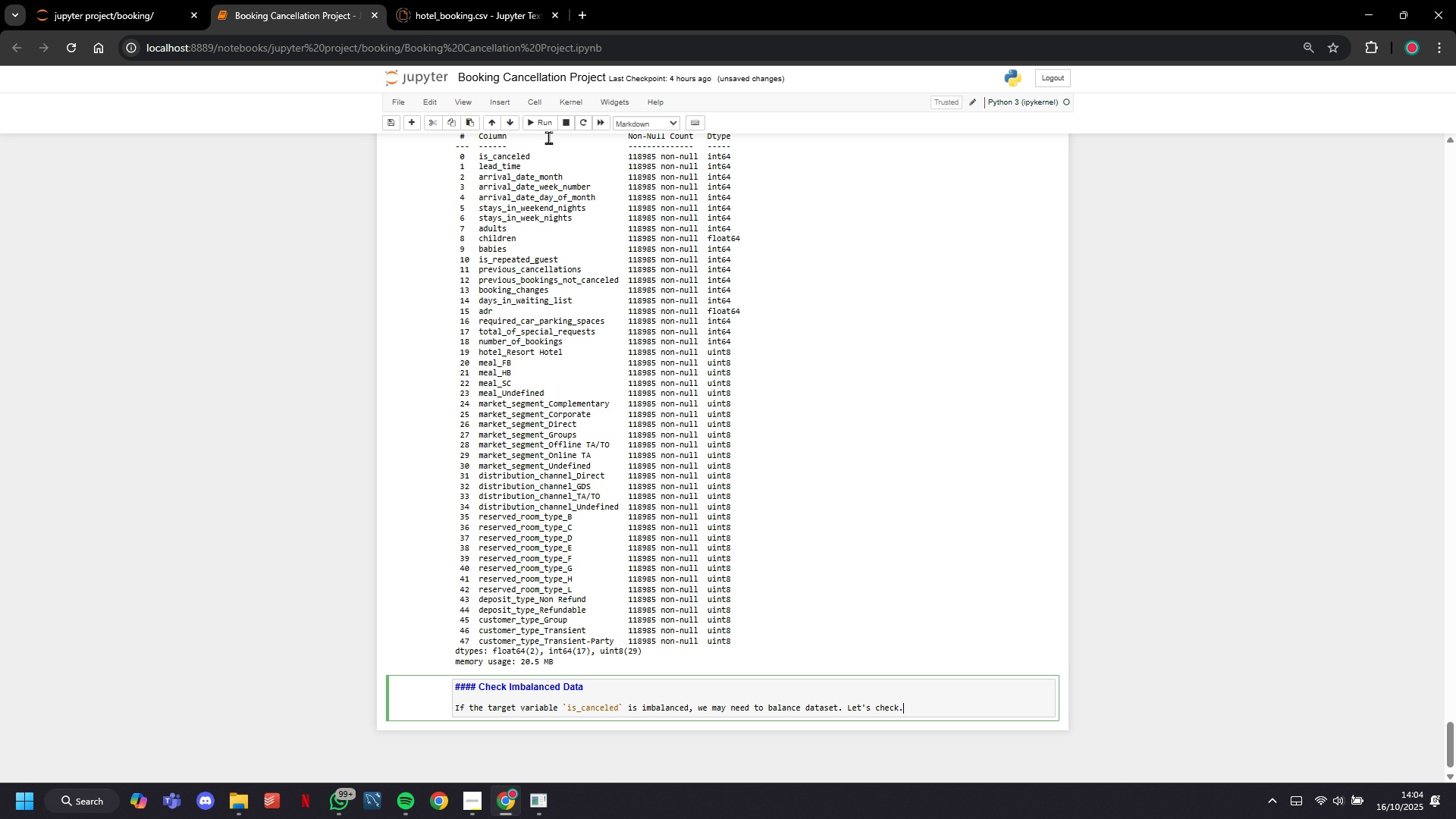 
left_click([541, 124])
 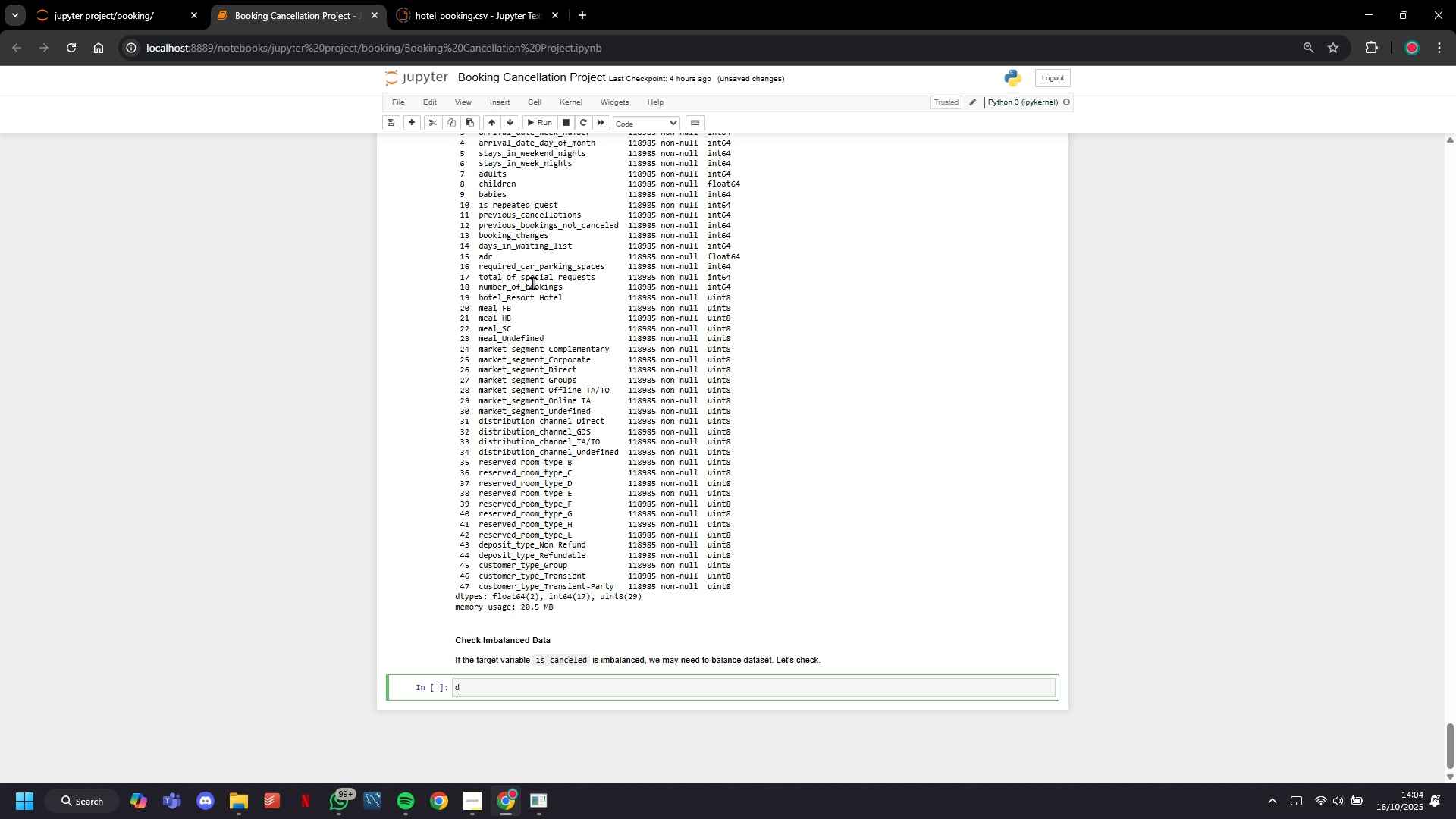 
type(df['is_canceled)
 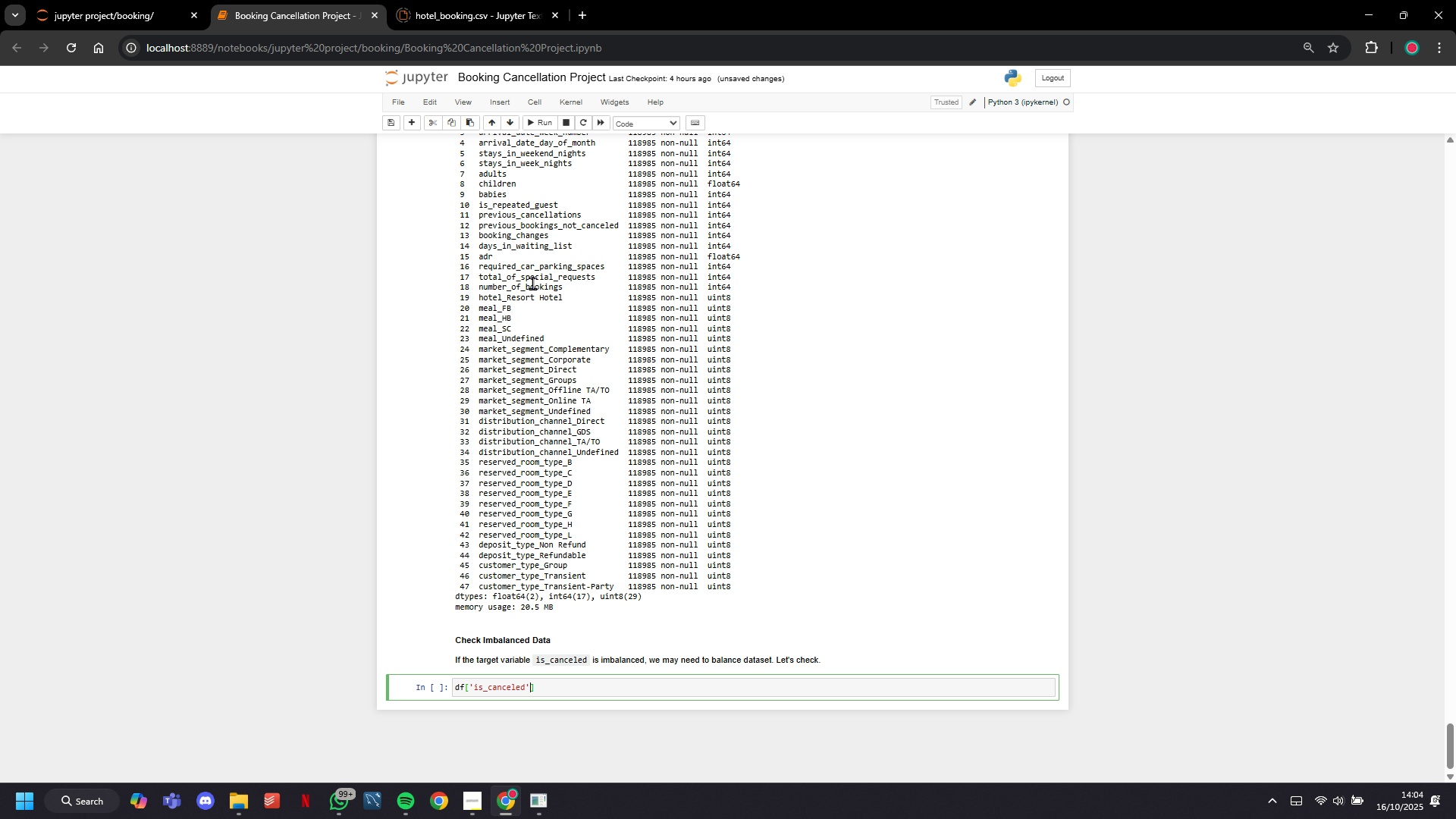 
key(ArrowRight)
 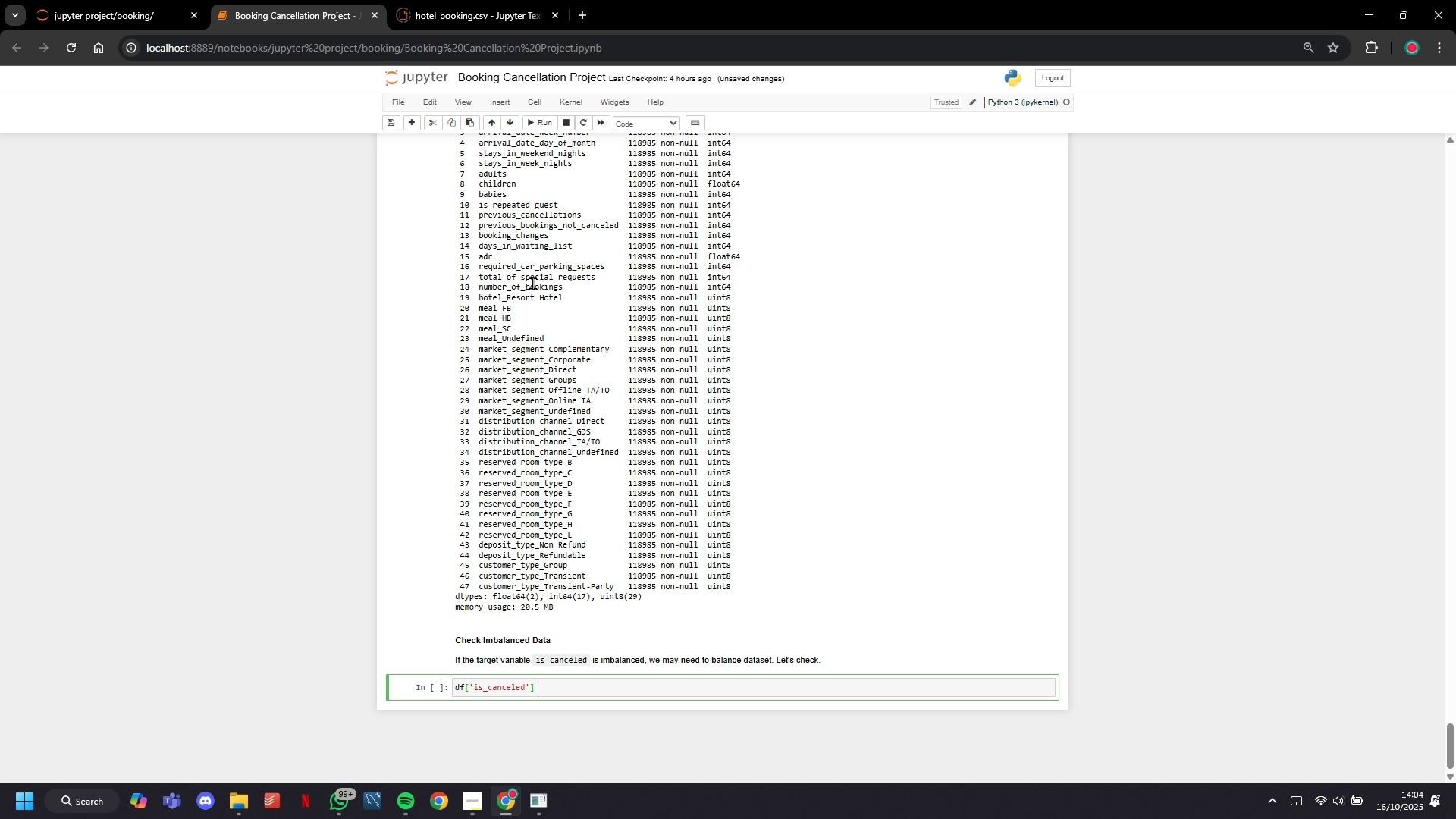 
key(ArrowRight)
 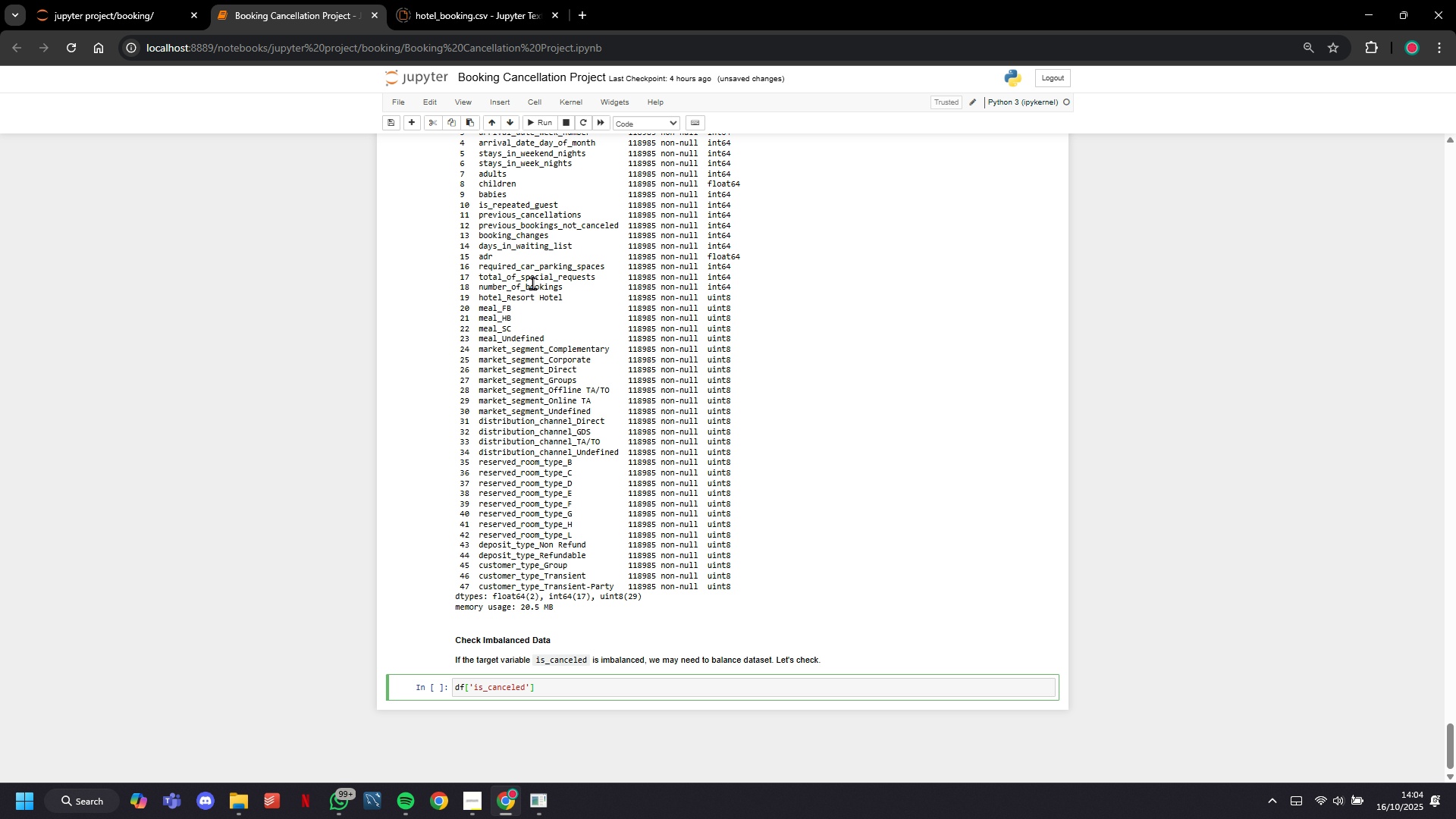 
type(.value_counts()
 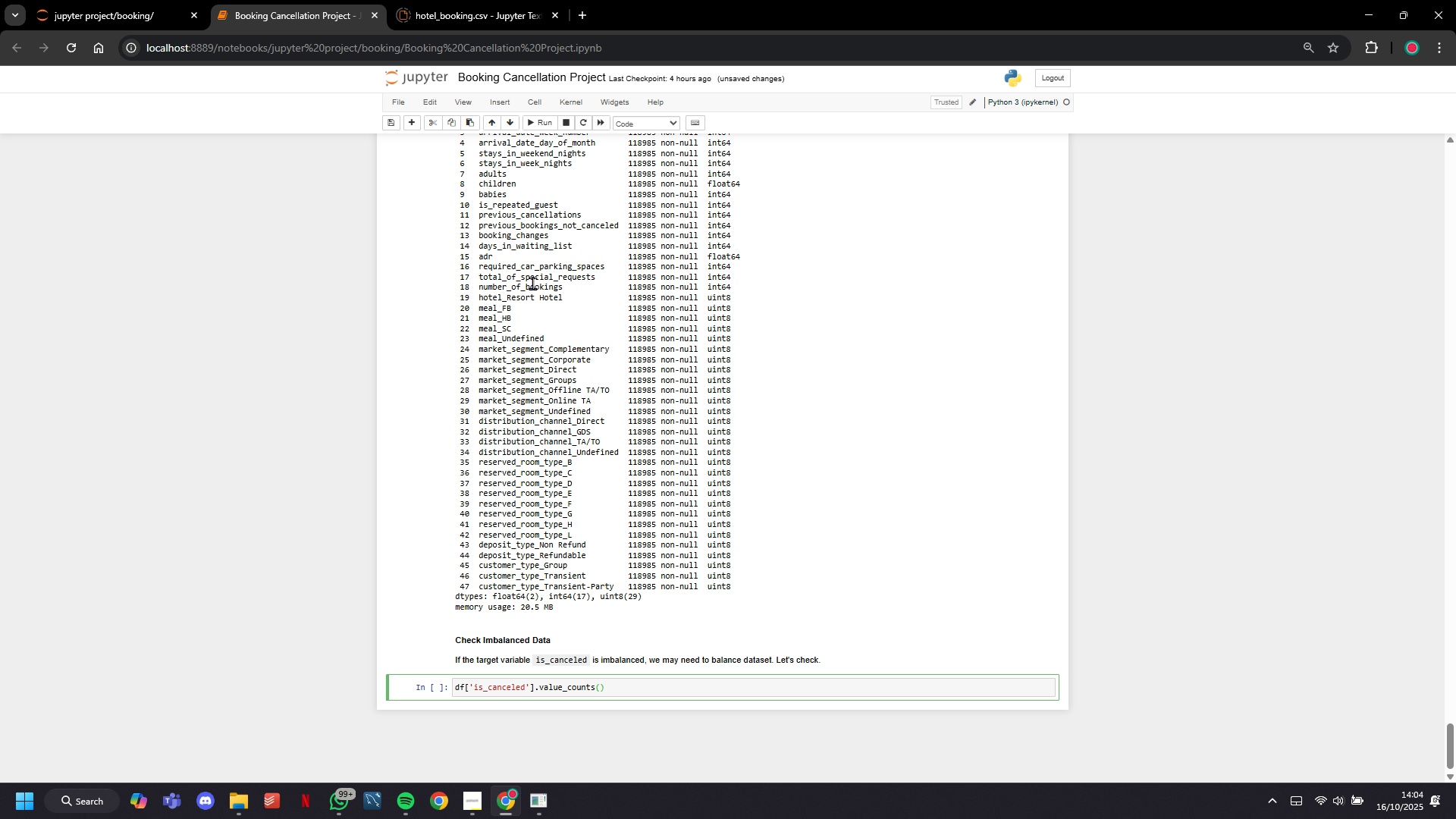 
left_click([539, 122])
 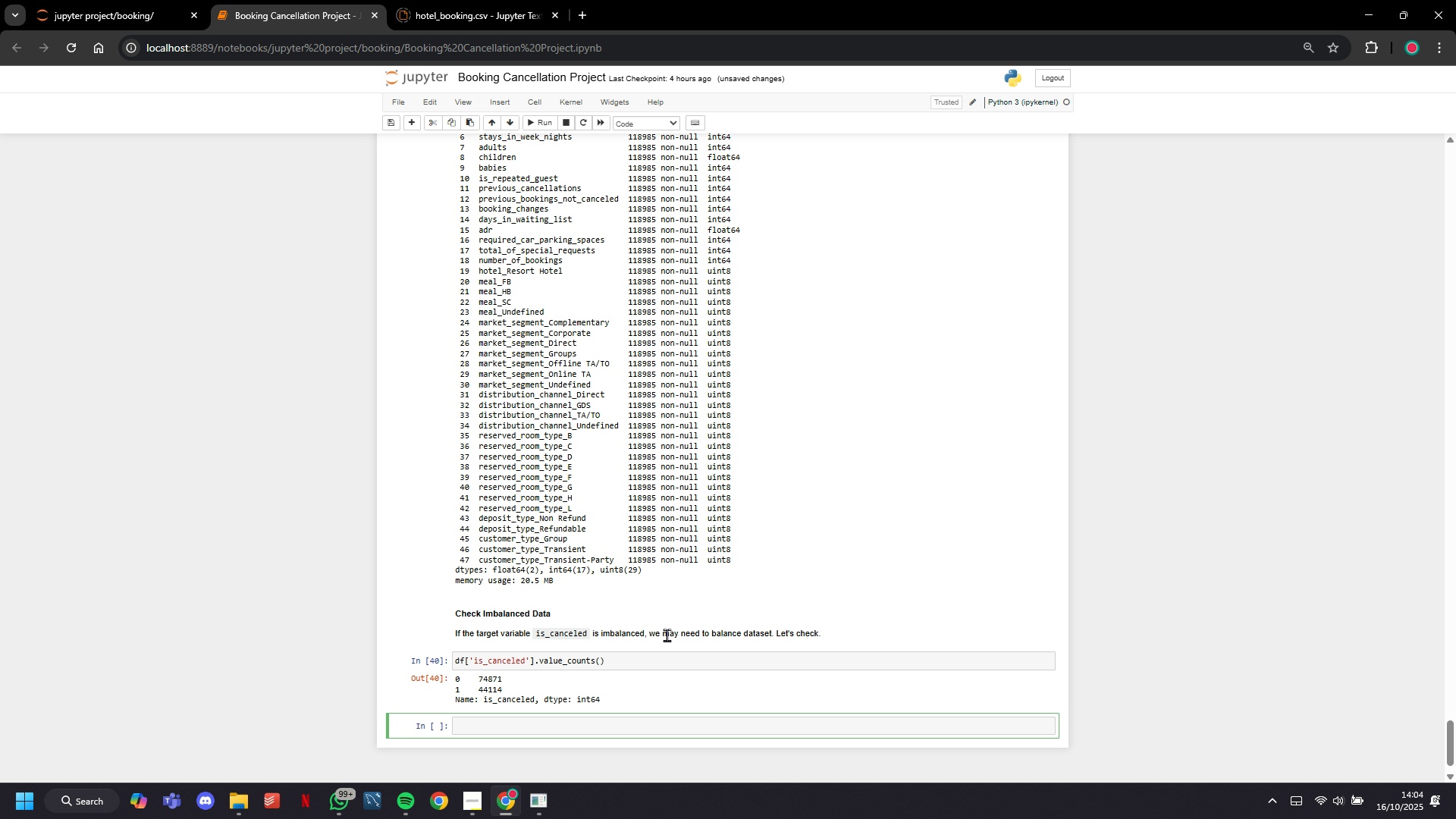 
wait(15.89)
 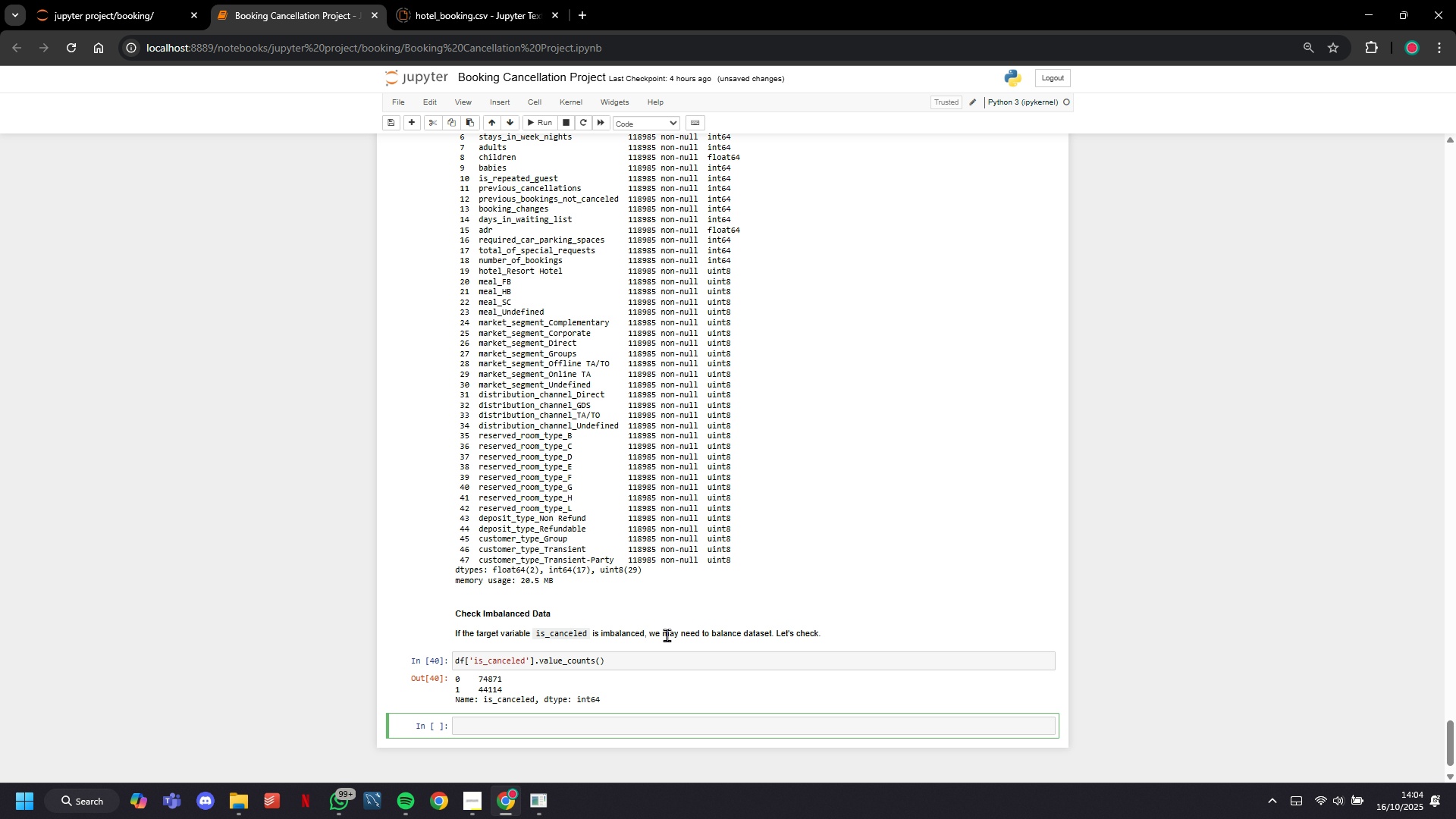 
left_click([490, 668])
 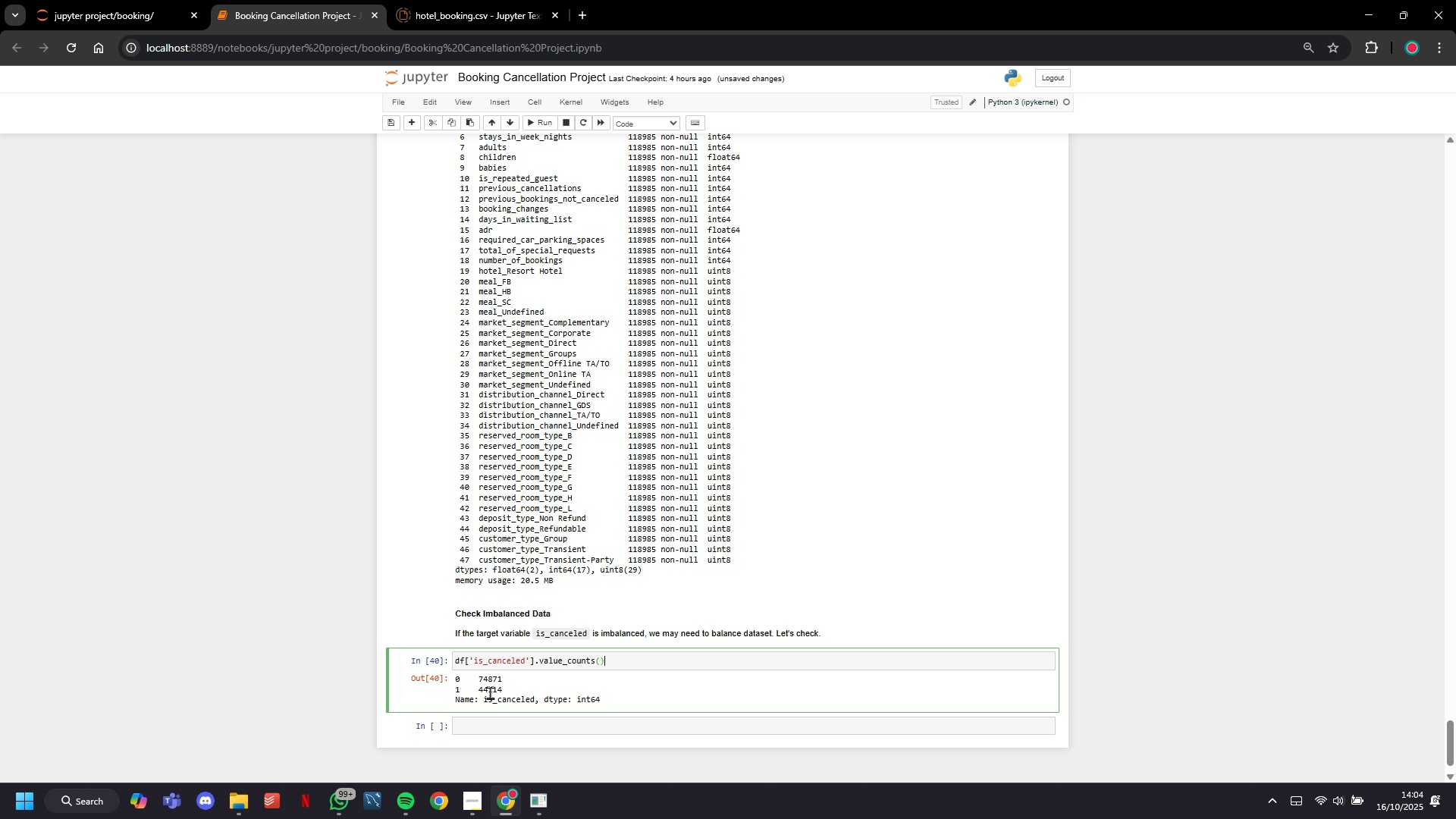 
hold_key(key=ArrowLeft, duration=1.51)
 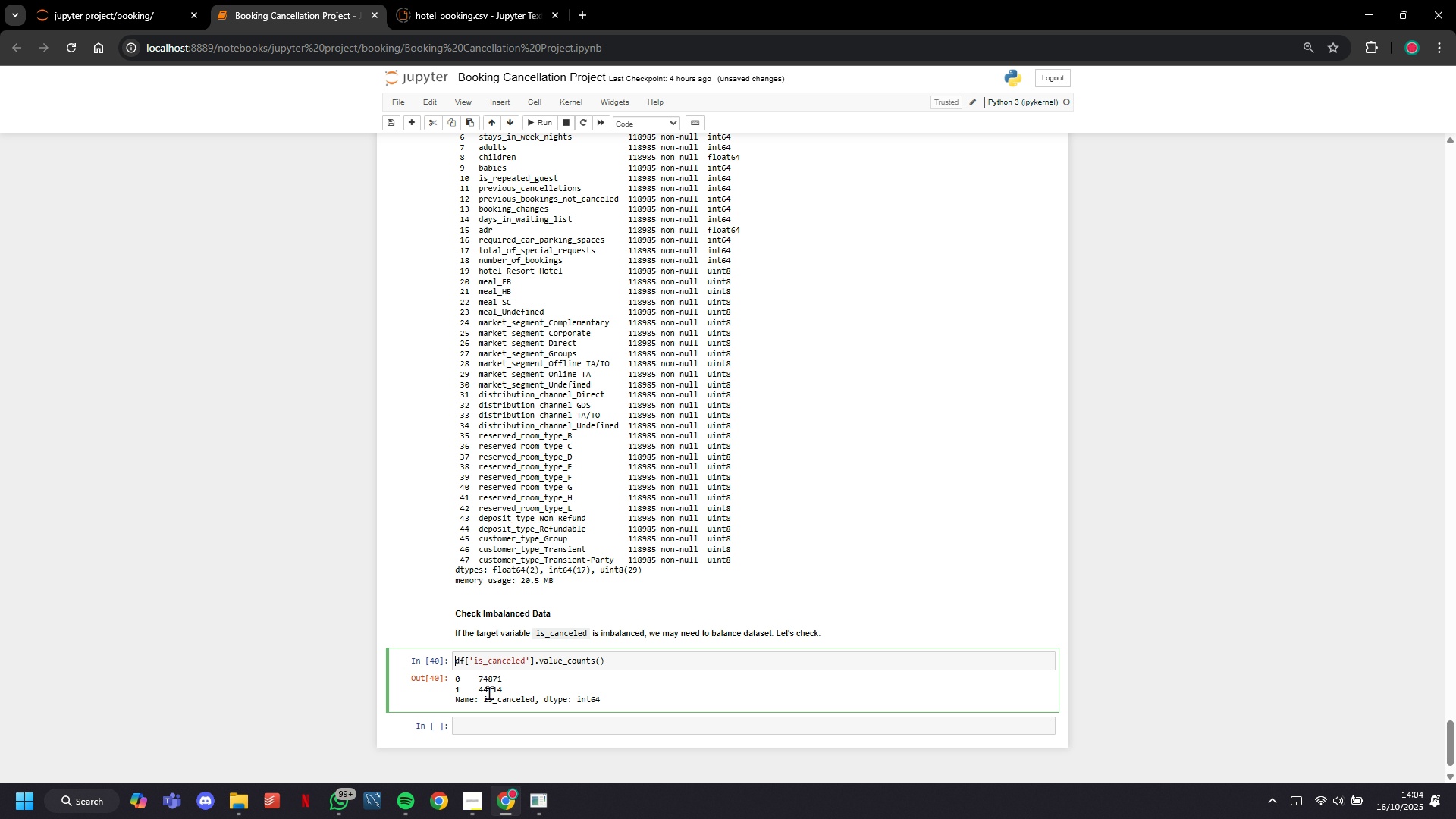 
hold_key(key=ArrowLeft, duration=0.58)
 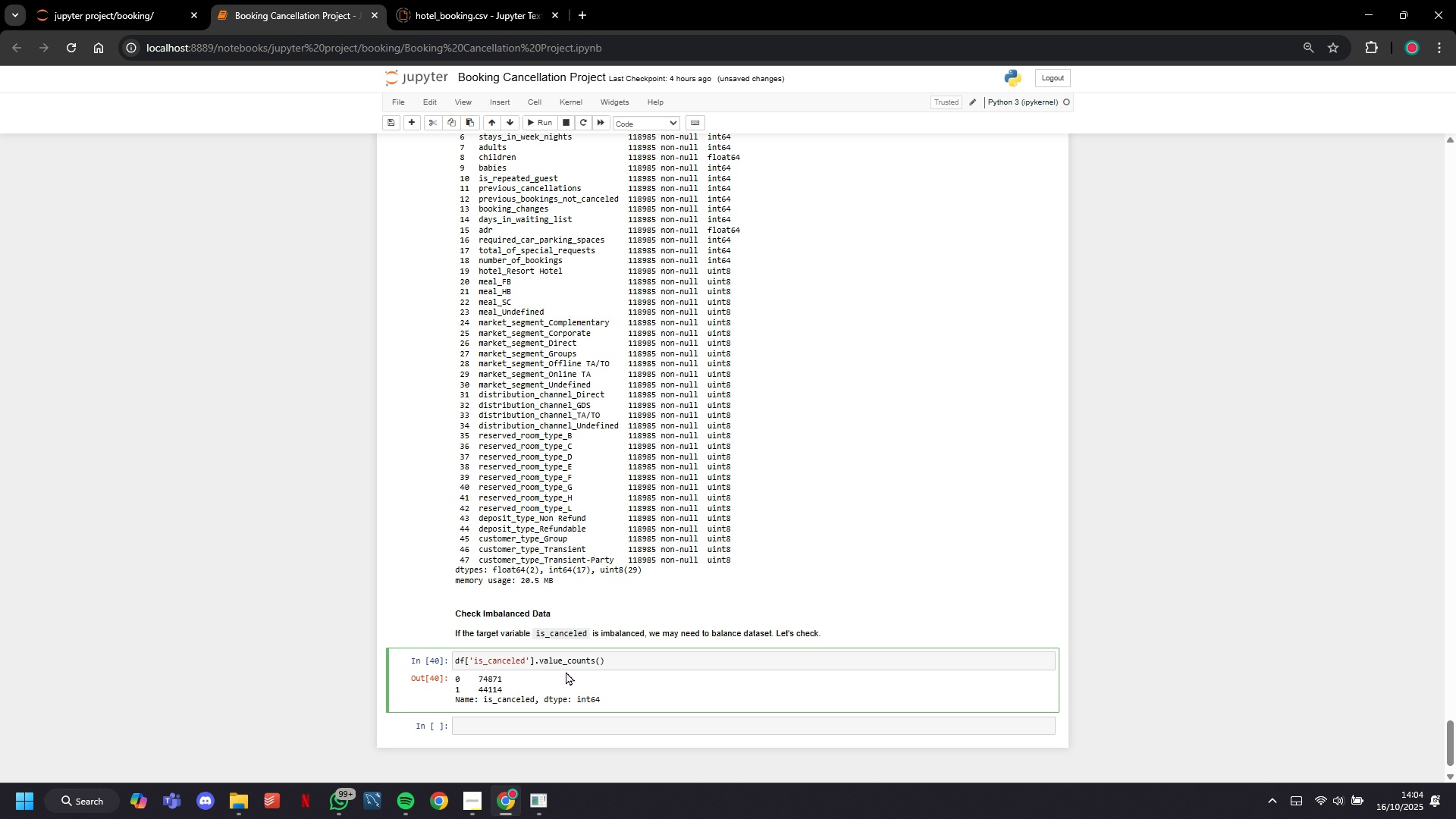 
scroll: coordinate [566, 663], scroll_direction: down, amount: 2.0
 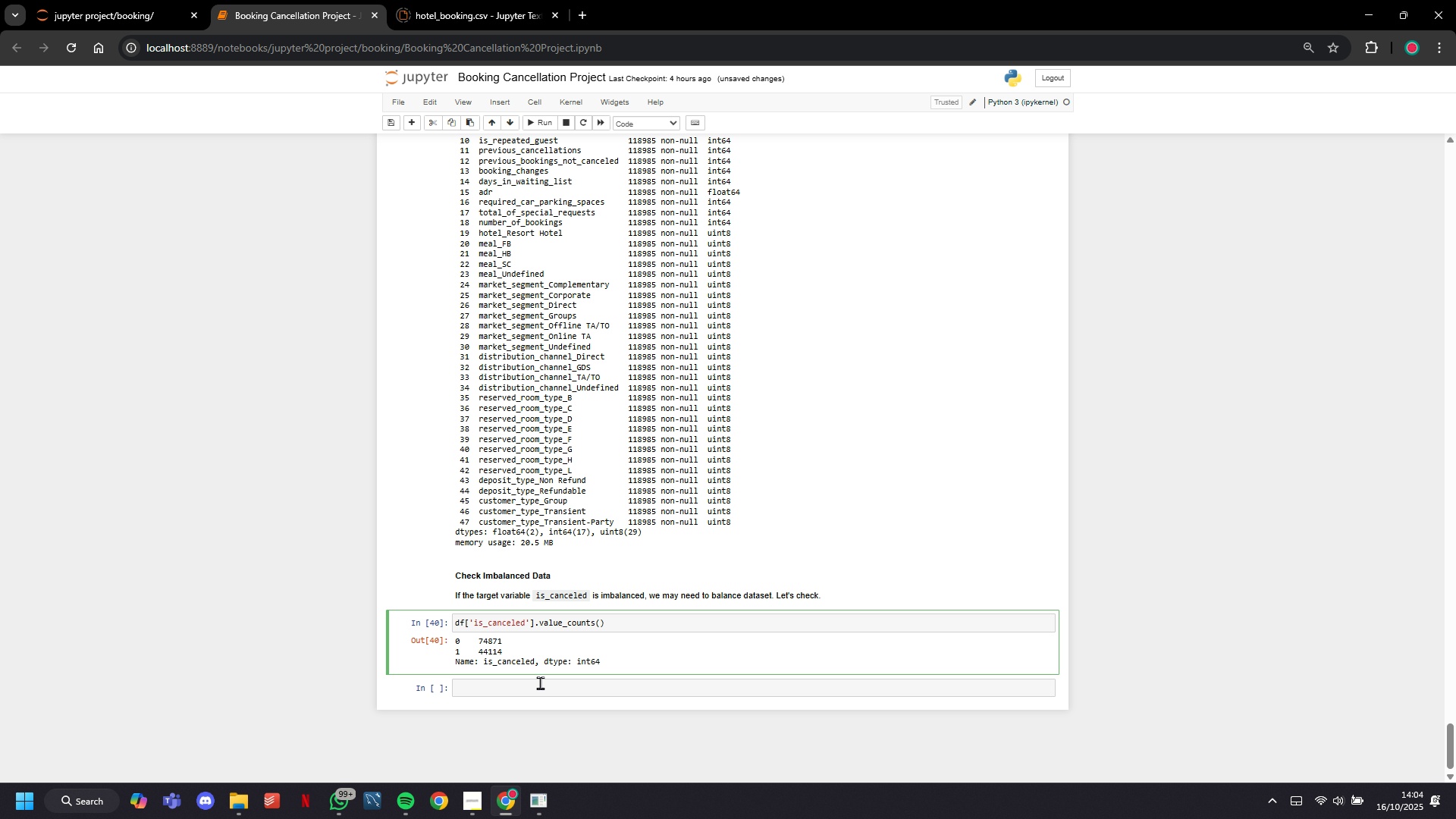 
left_click([540, 682])
 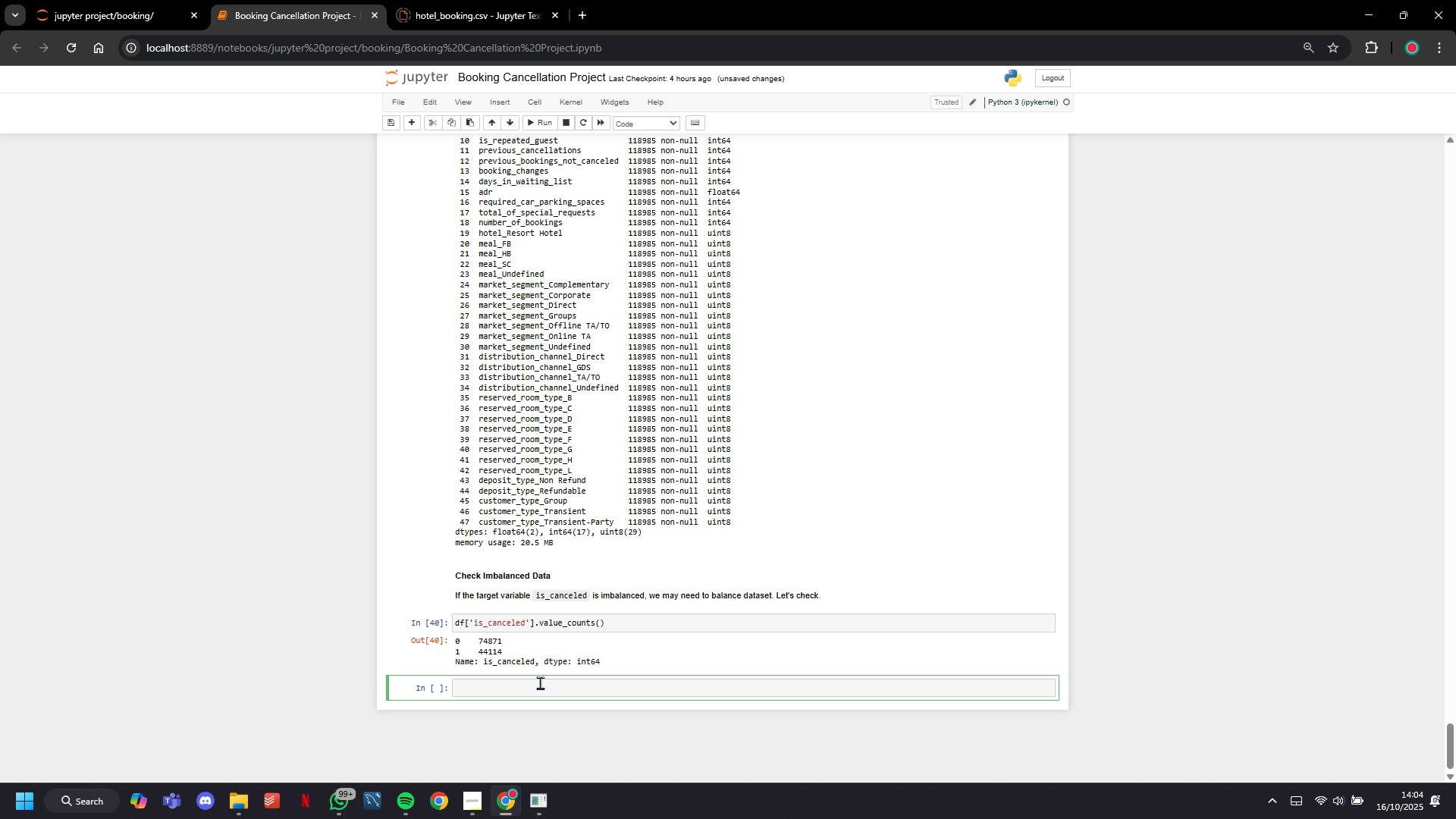 
type(percentage = )
 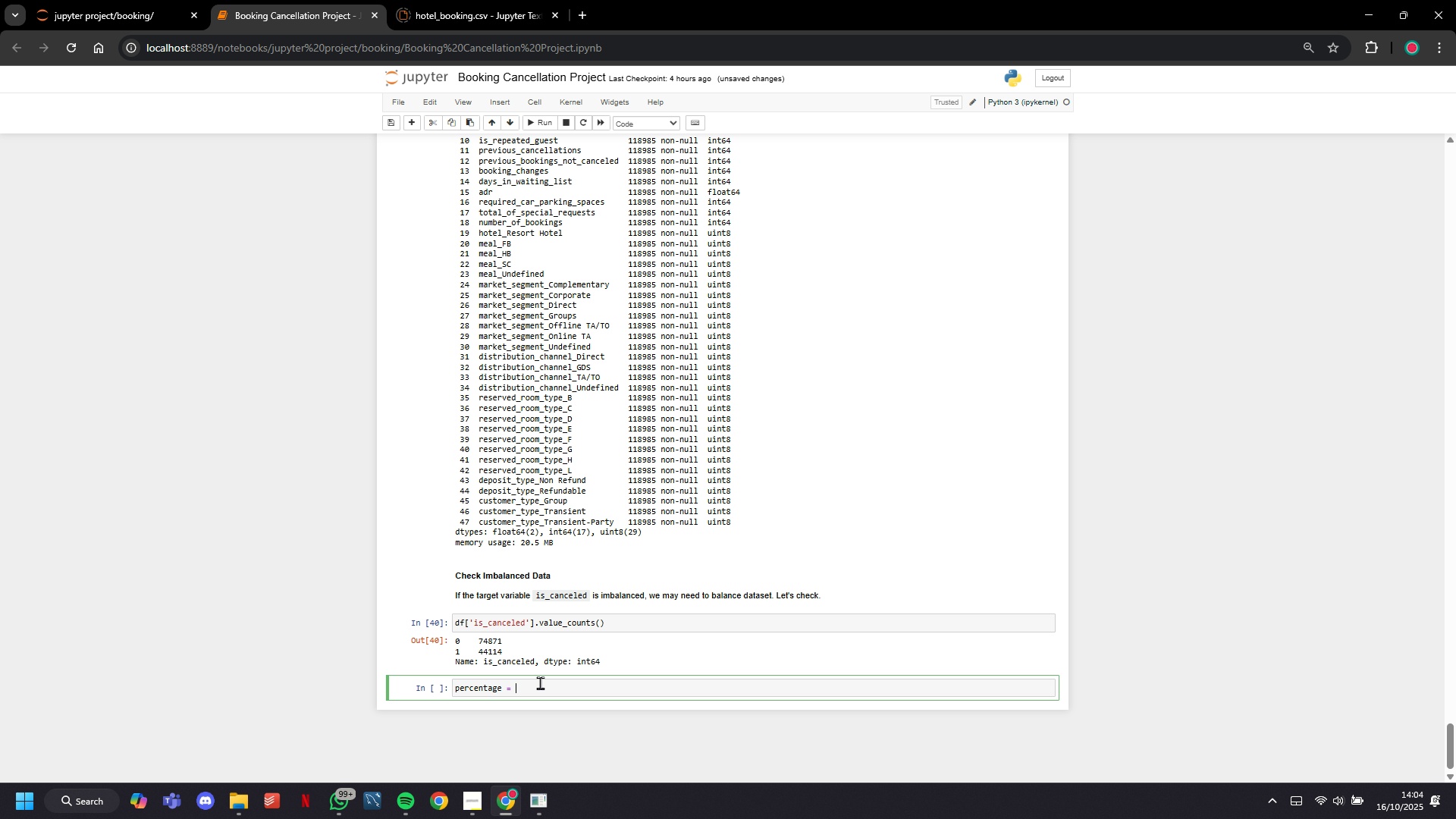 
wait(8.12)
 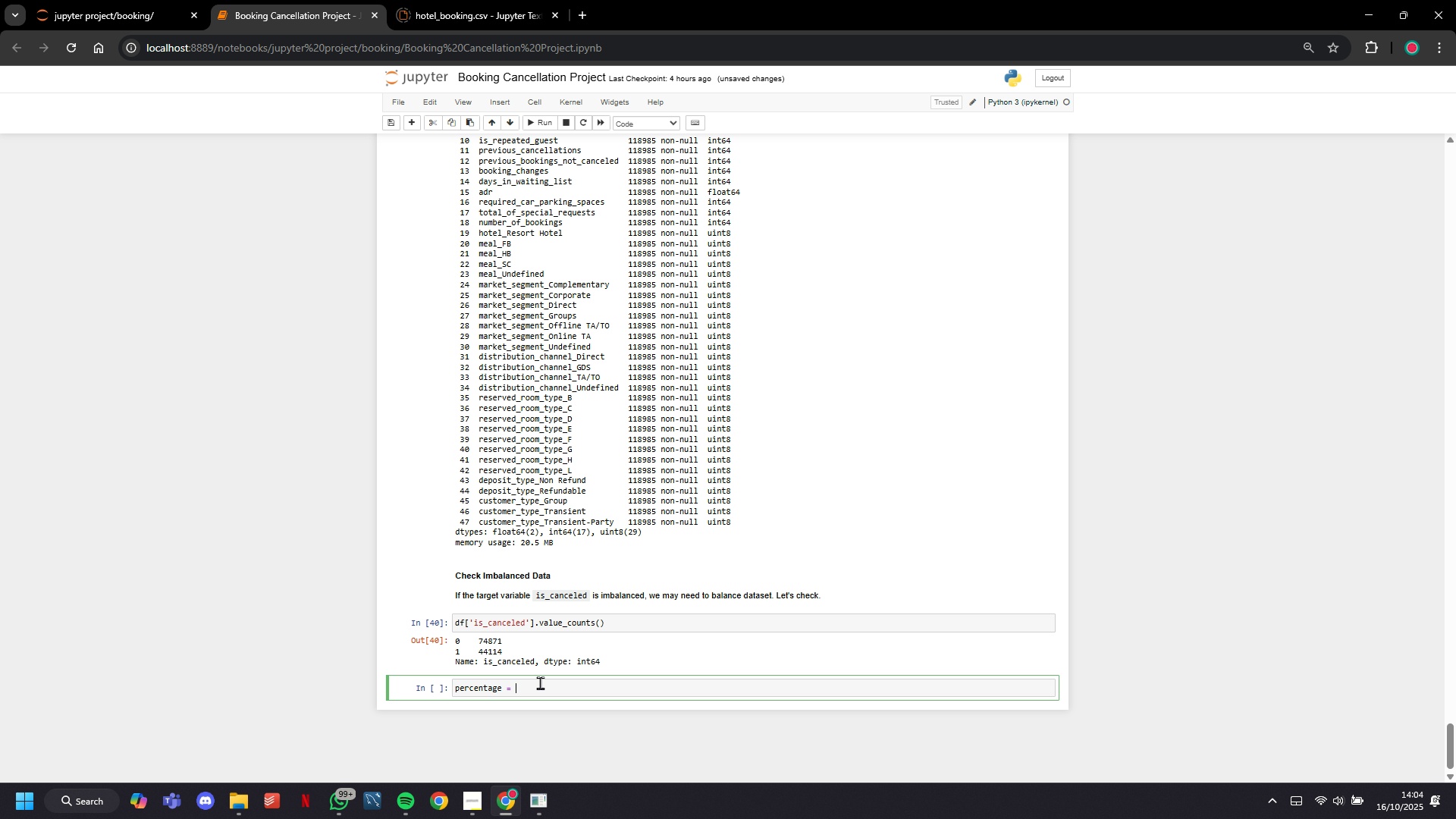 
double_click([574, 626])
 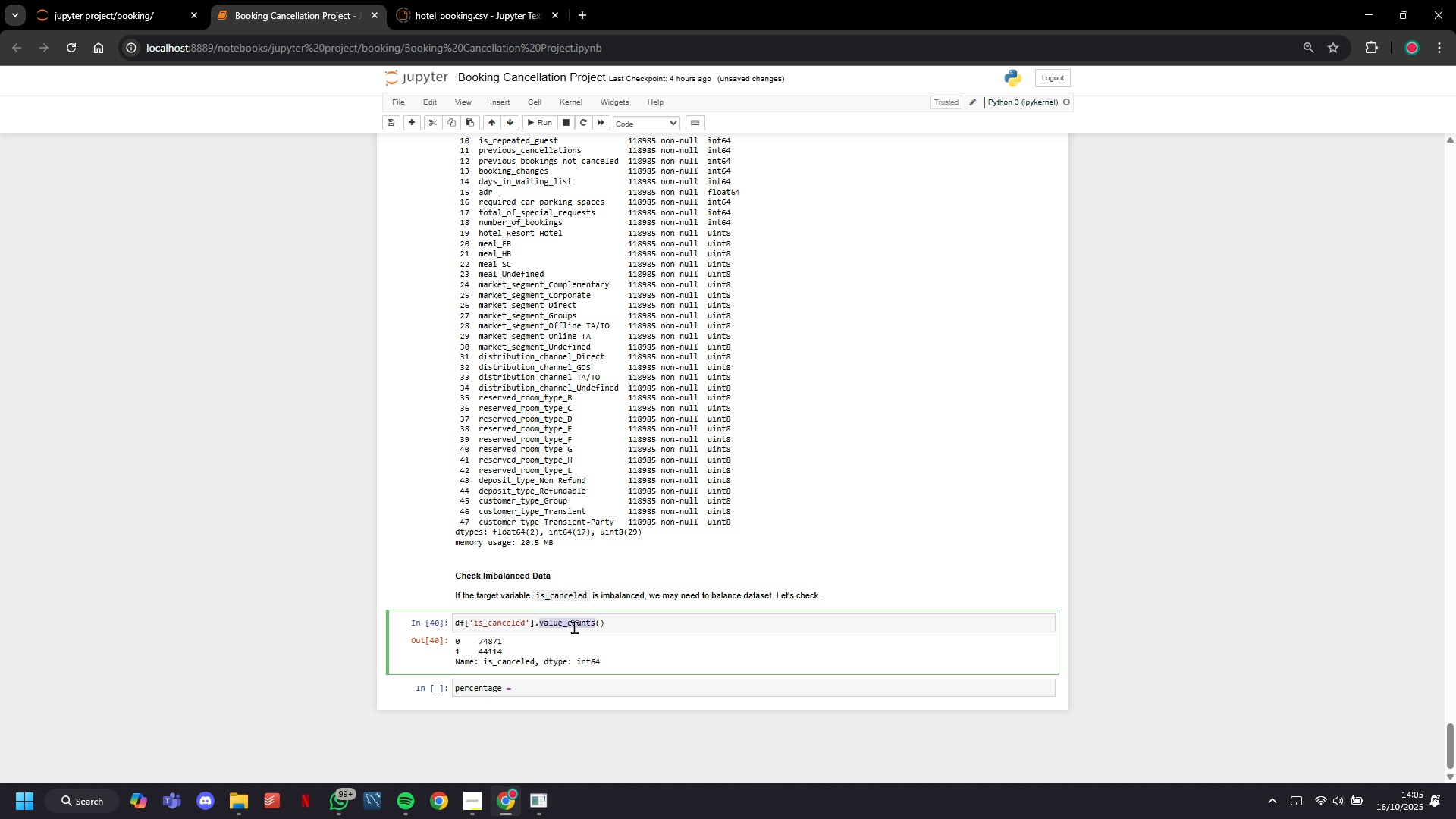 
triple_click([574, 626])
 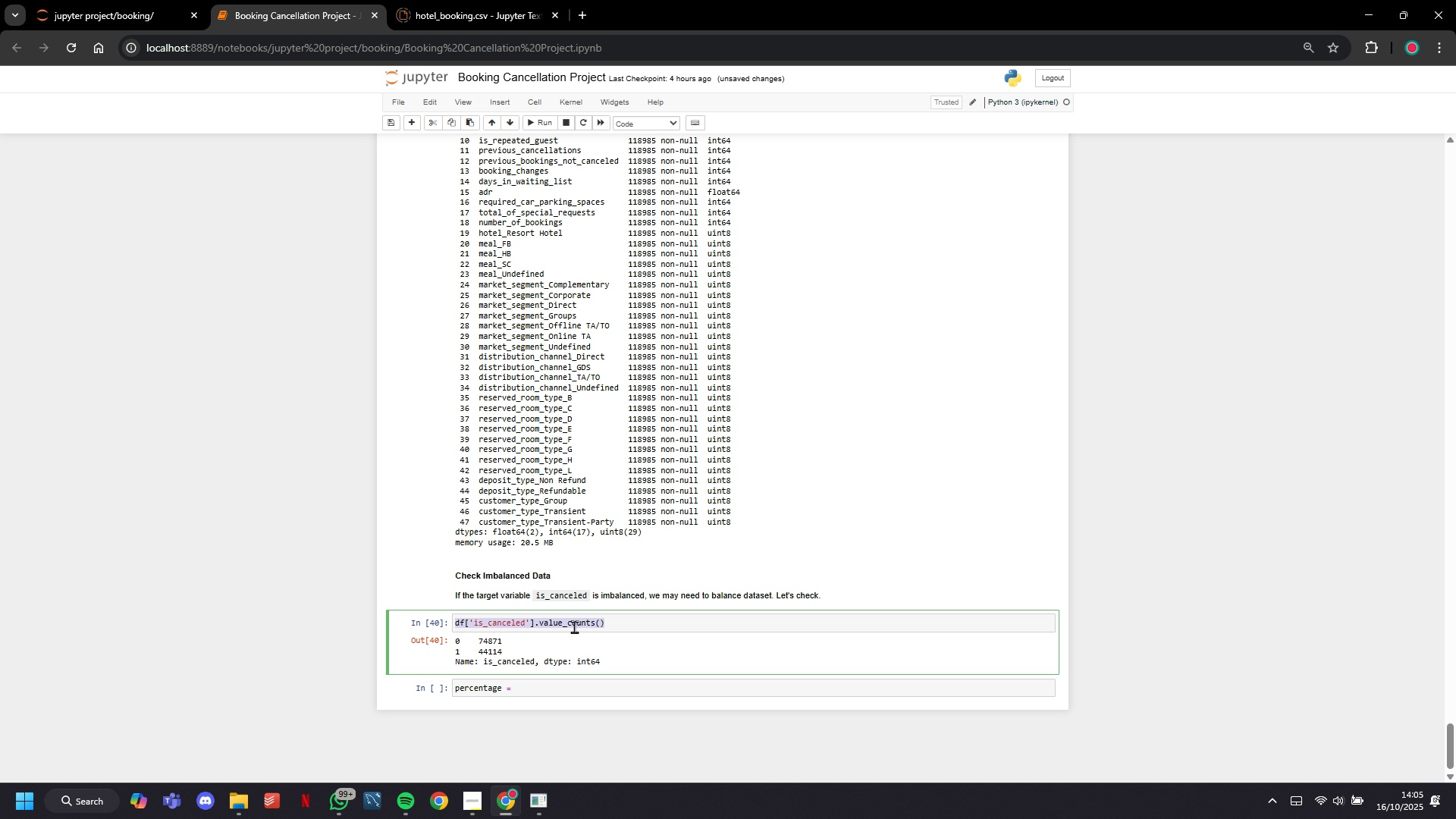 
triple_click([574, 626])
 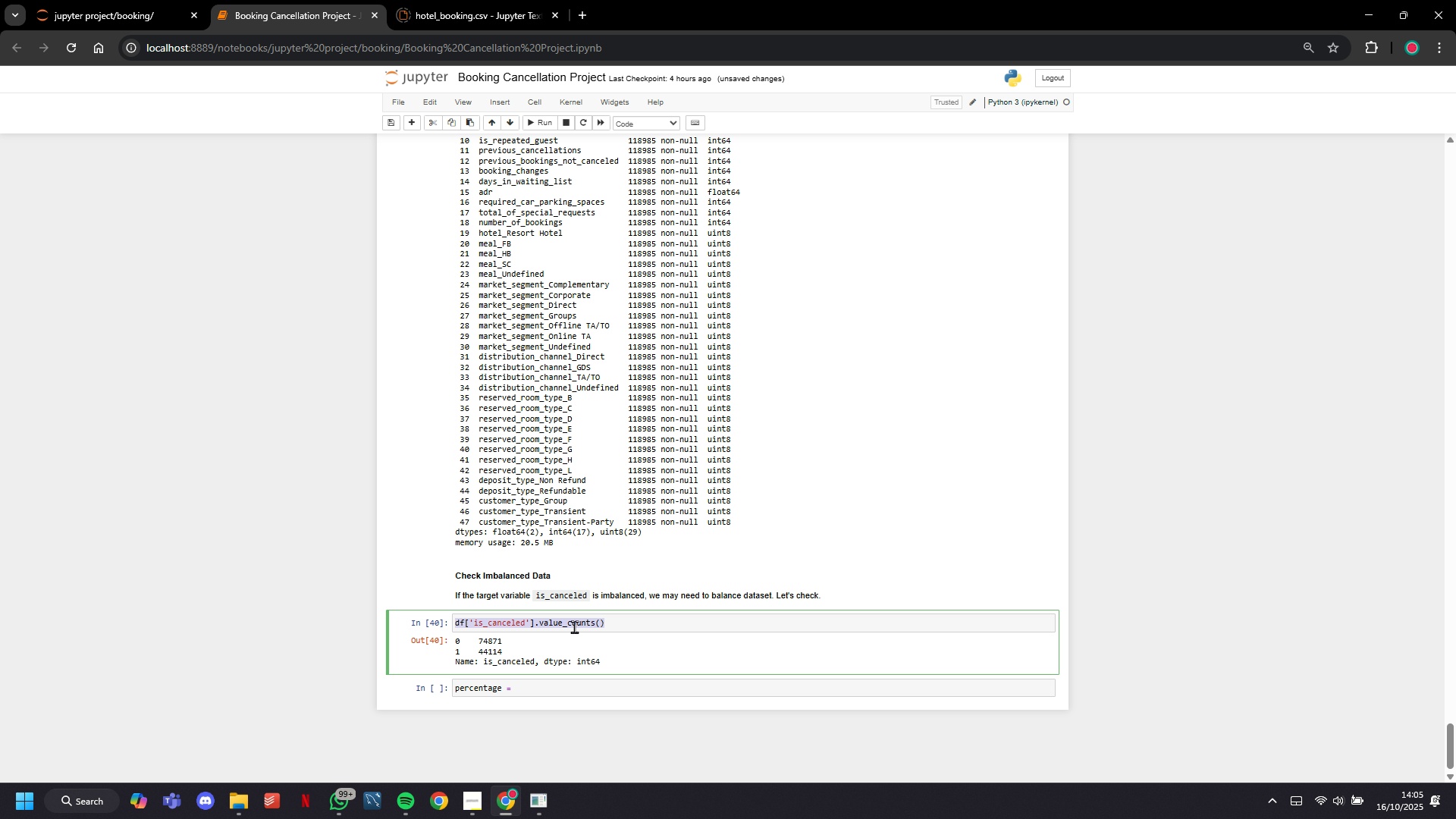 
key(Control+C)
 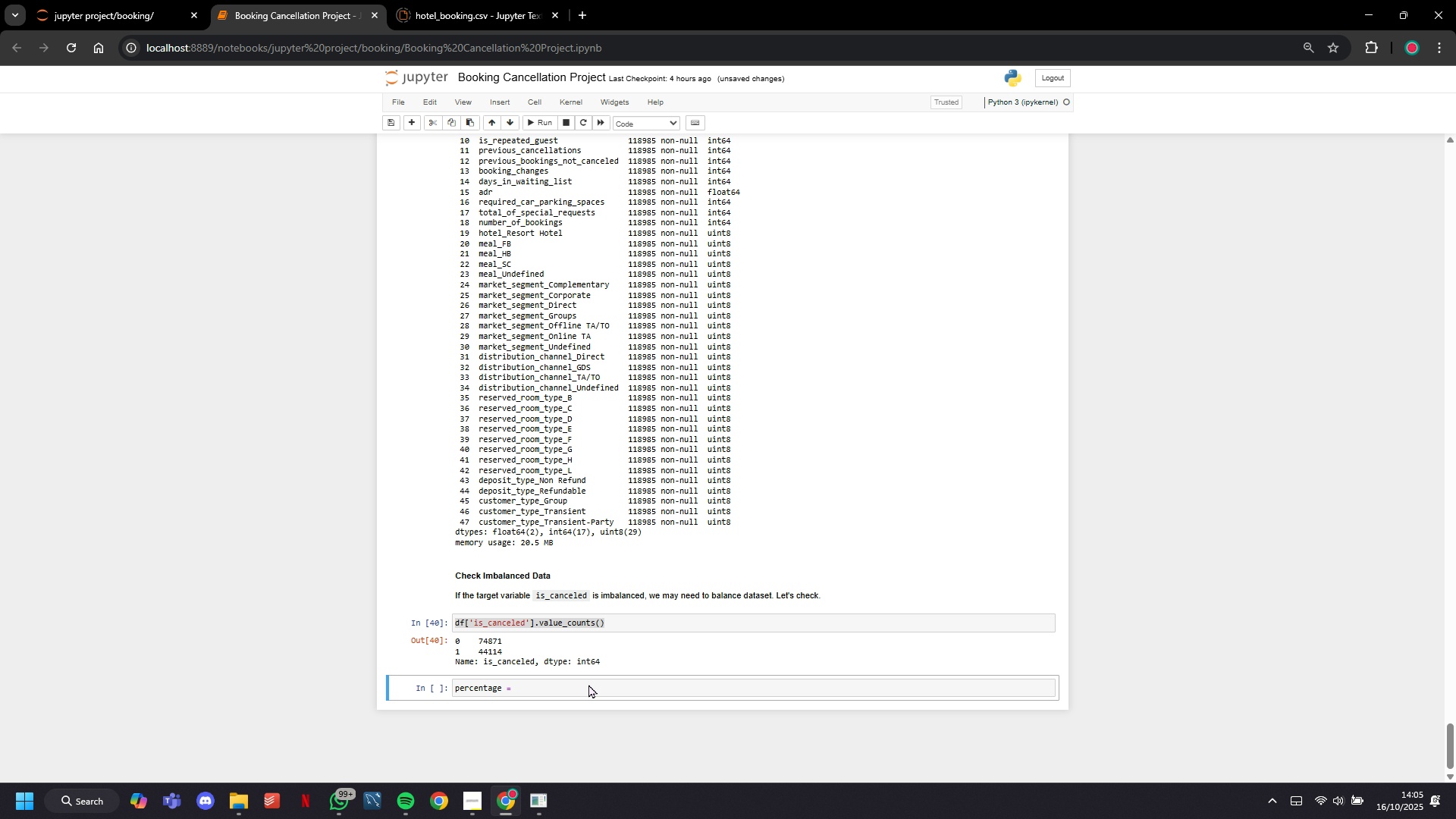 
double_click([588, 686])
 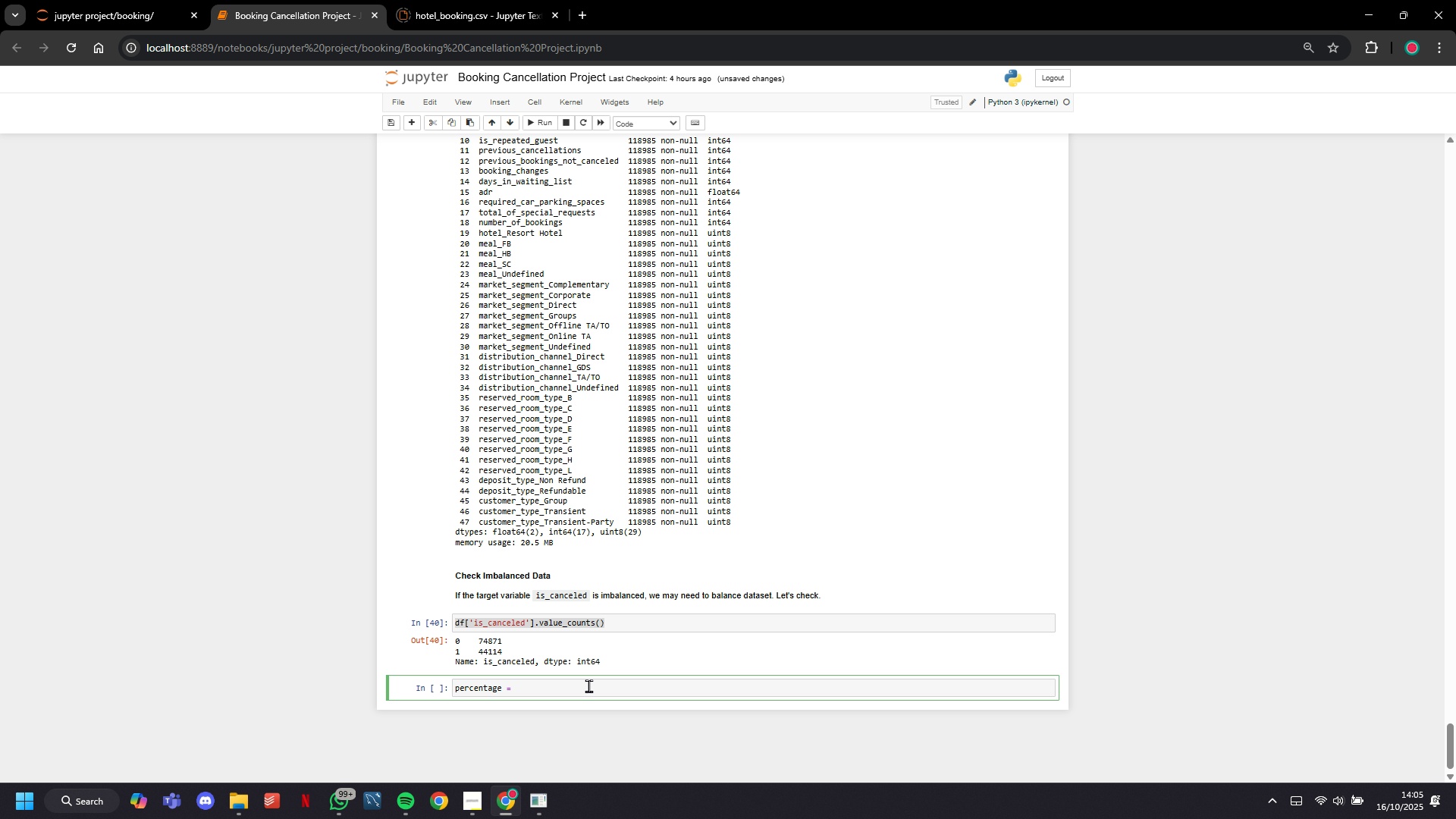 
key(Control+V)
 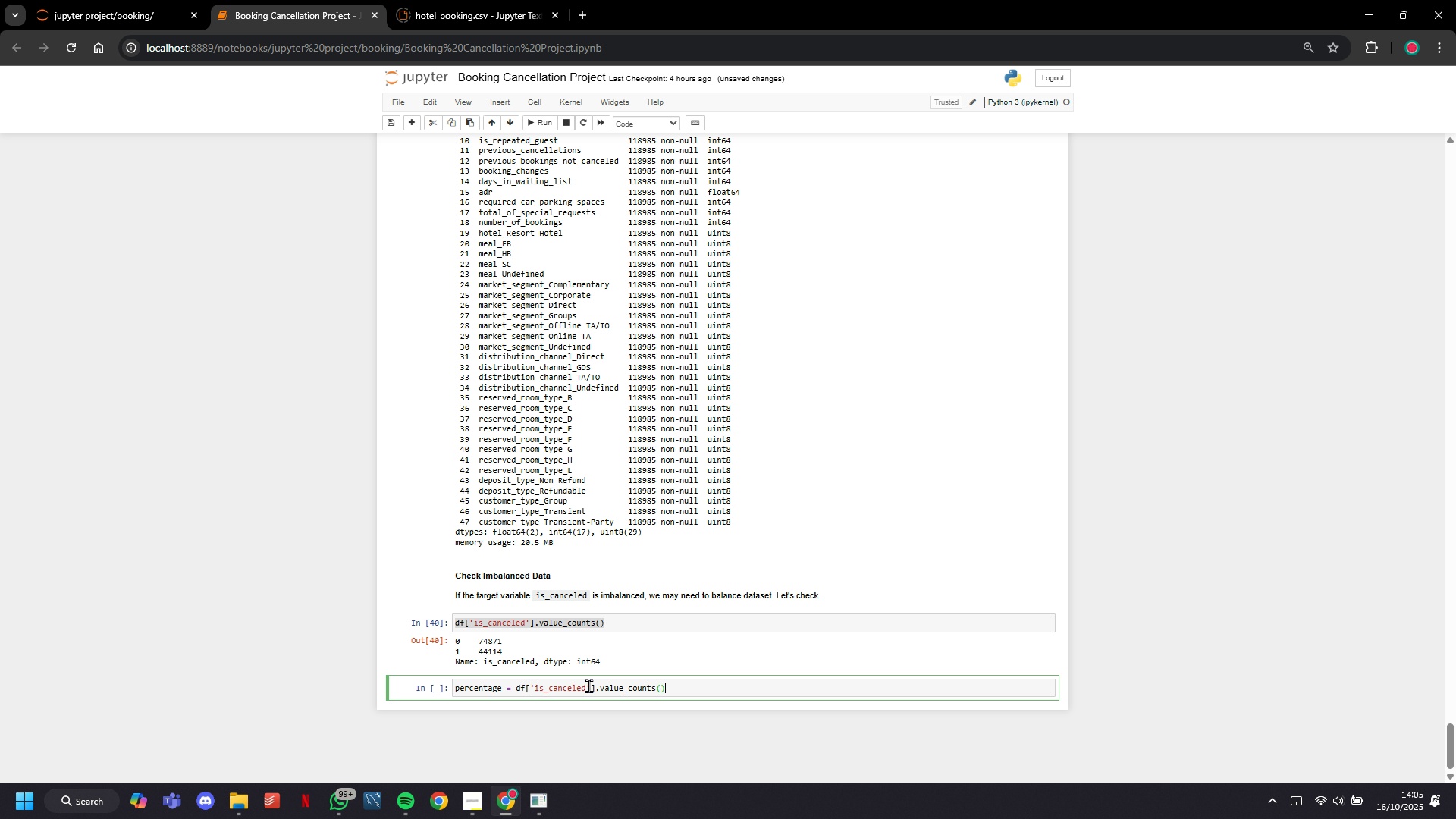 
key(ArrowLeft)
 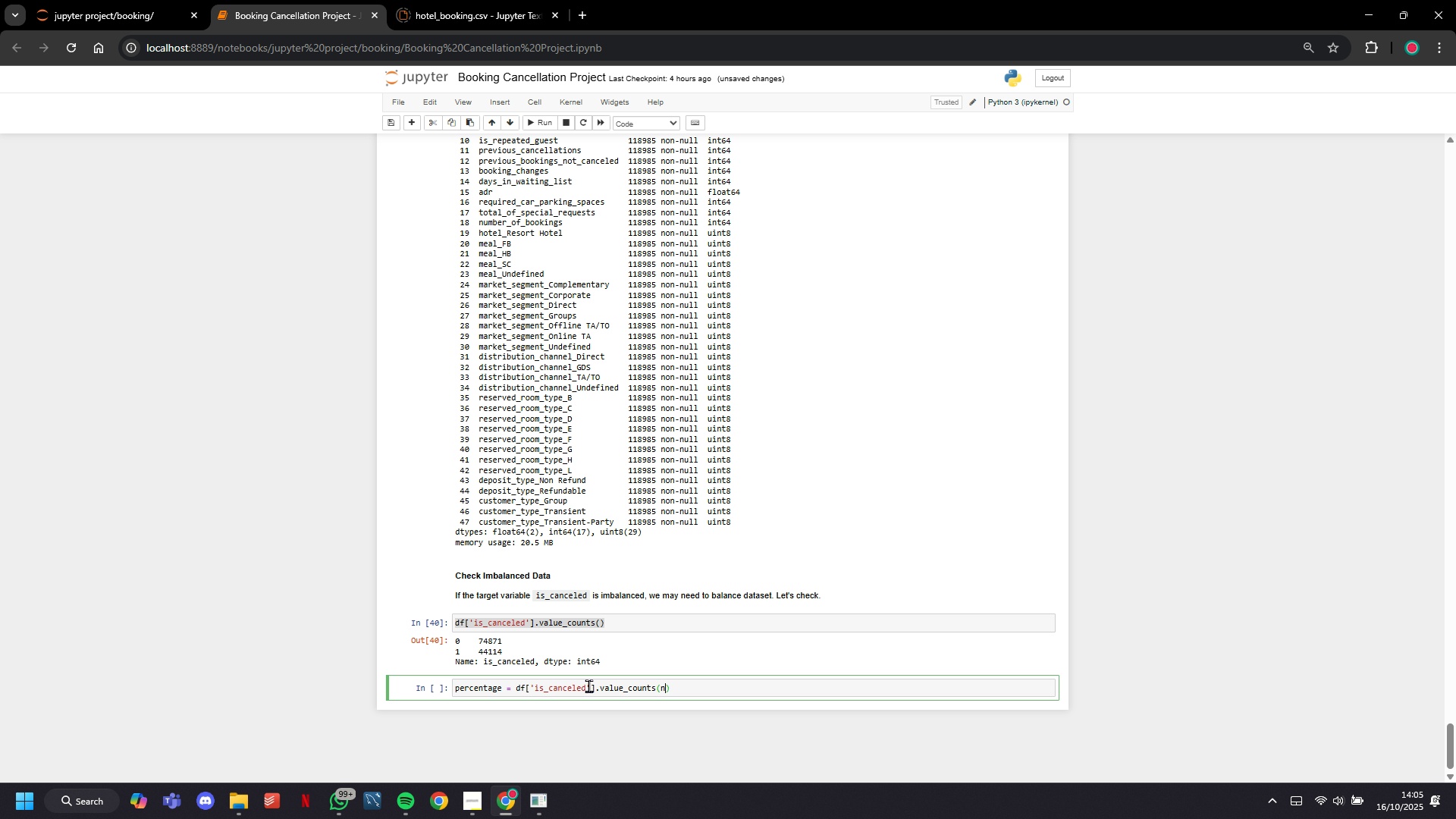 
type(normalize=True)
 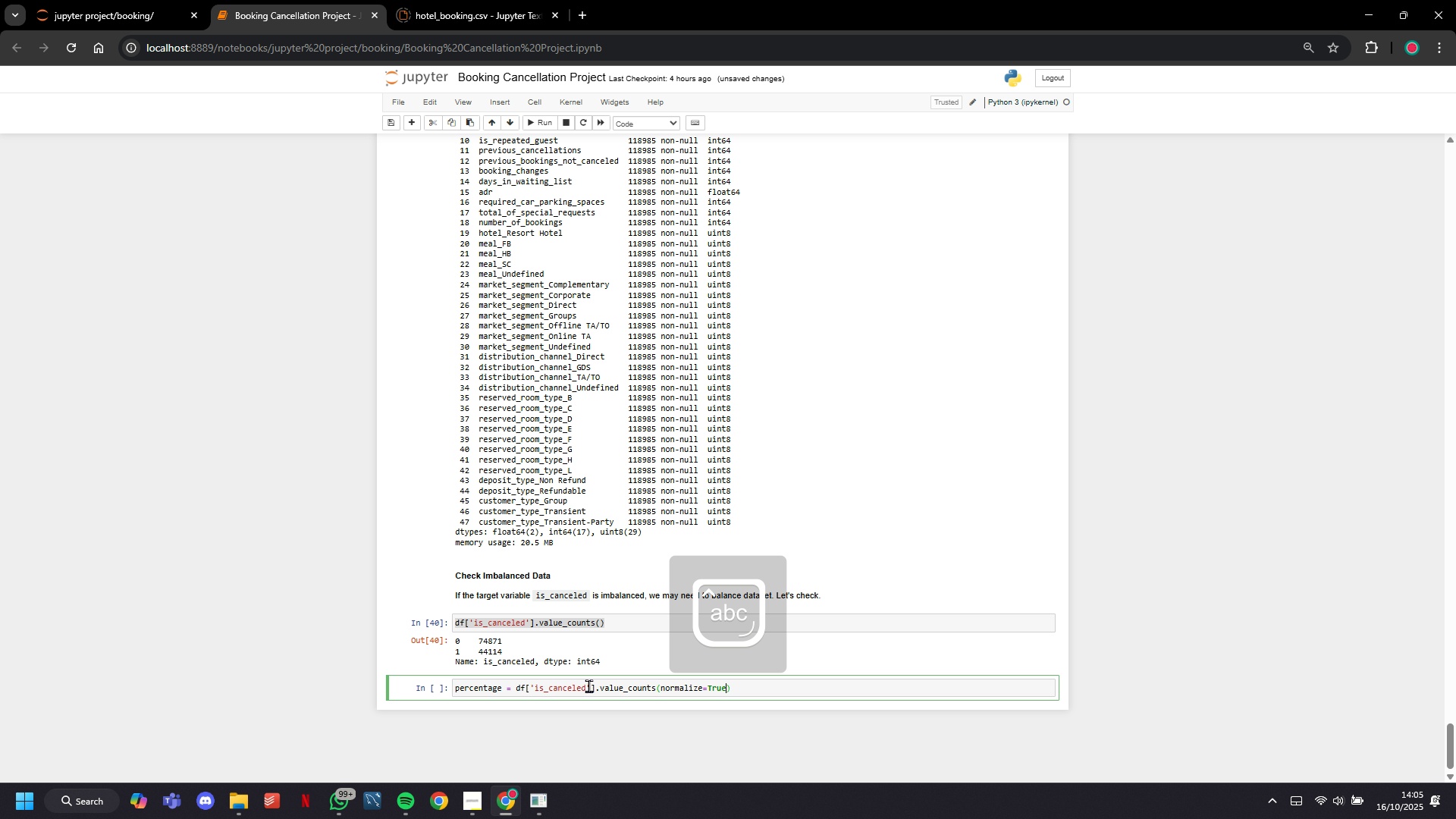 
key(ArrowRight)
 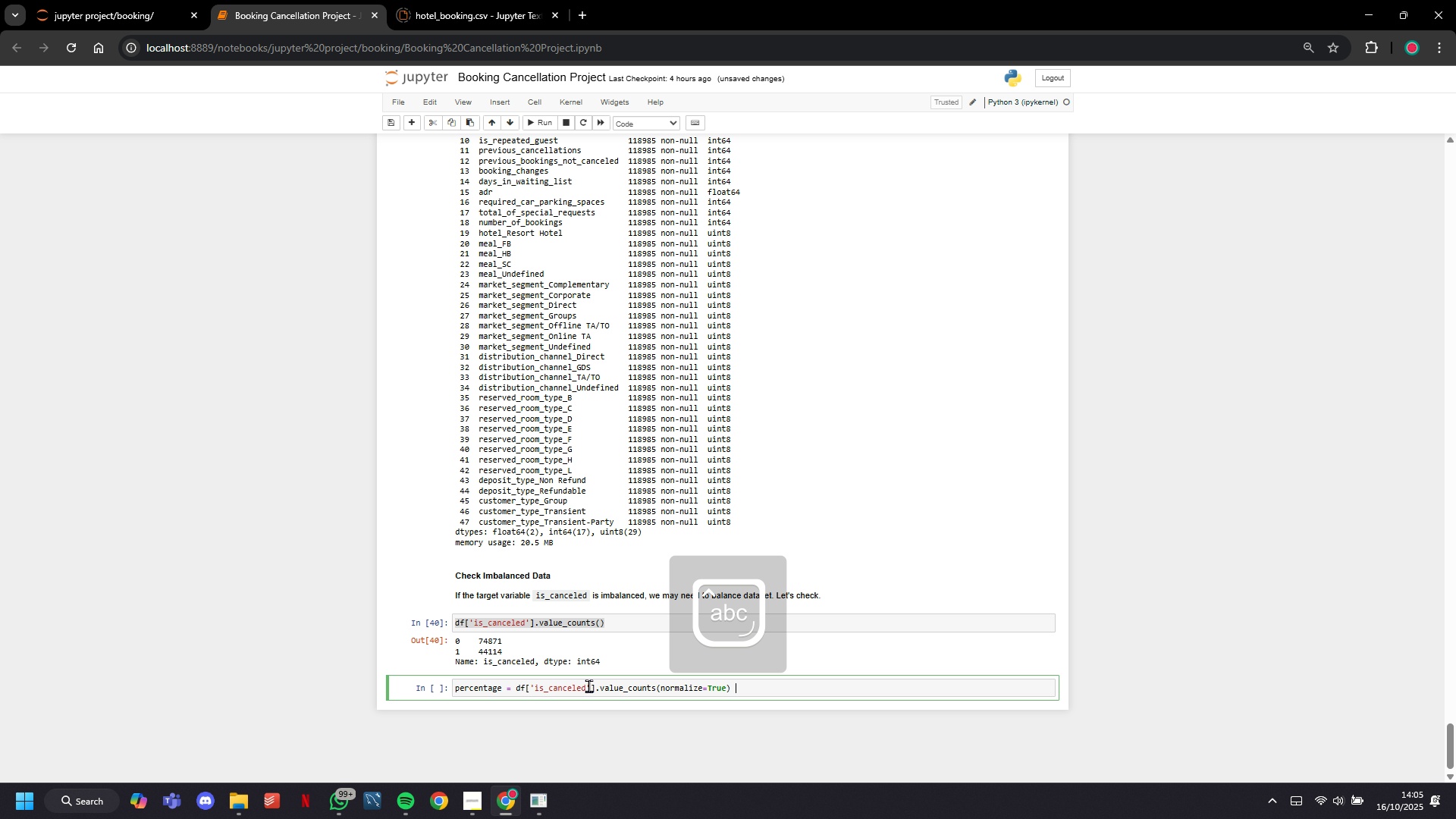 
type( * 100)
 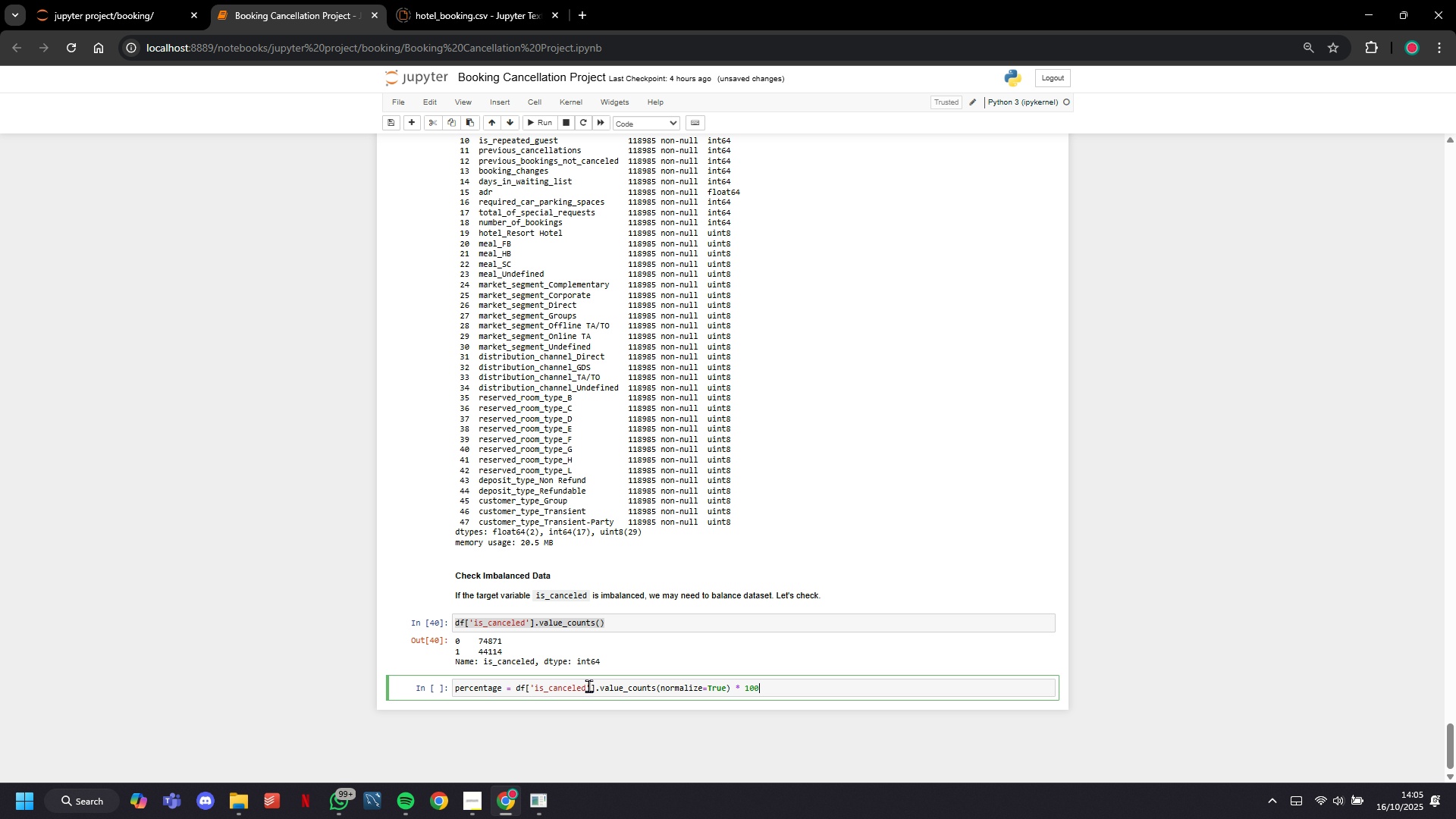 
key(Enter)
 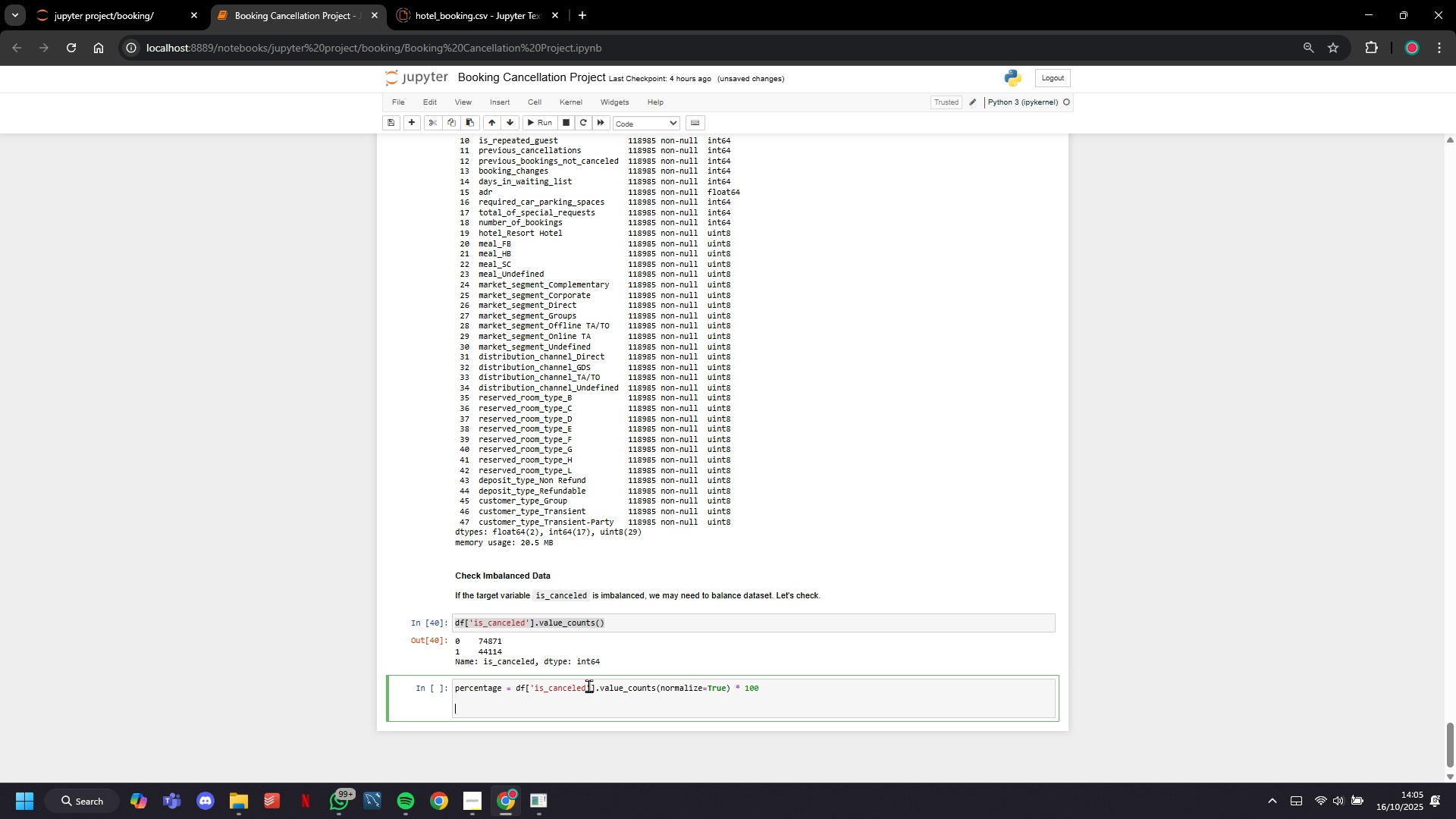 
key(Enter)
 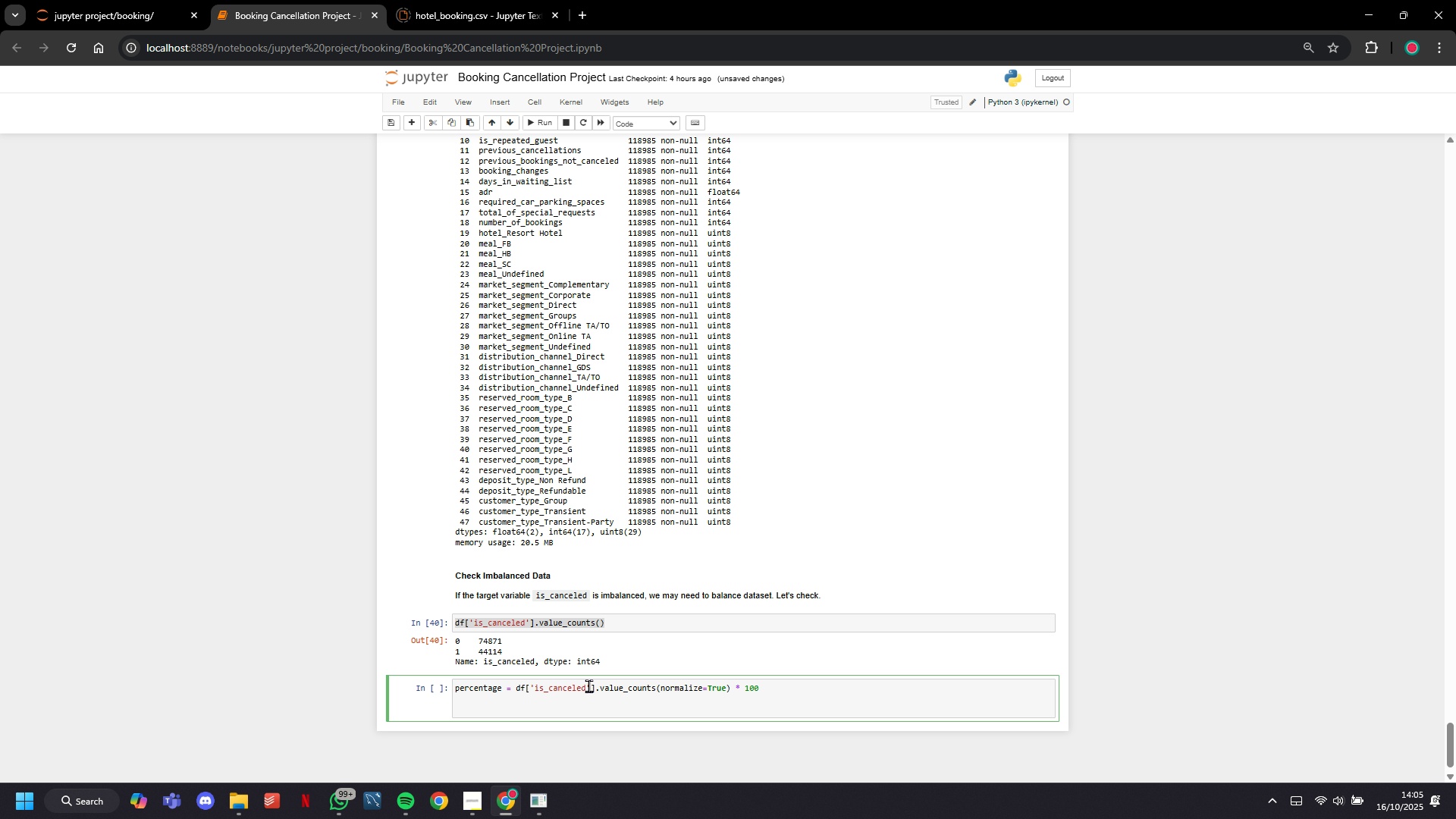 
type(# Plotting the percentage of each class)
 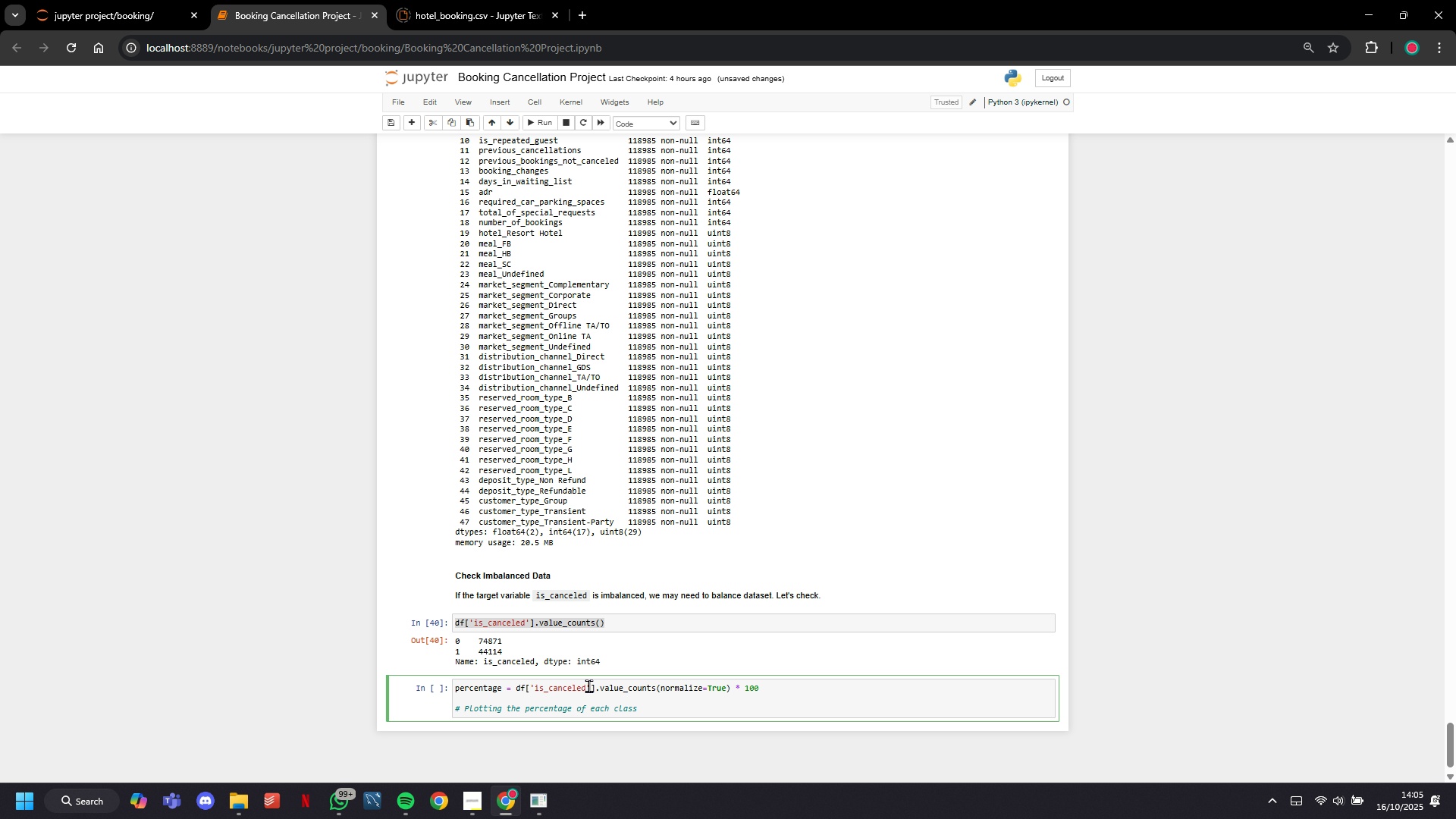 
key(Enter)
 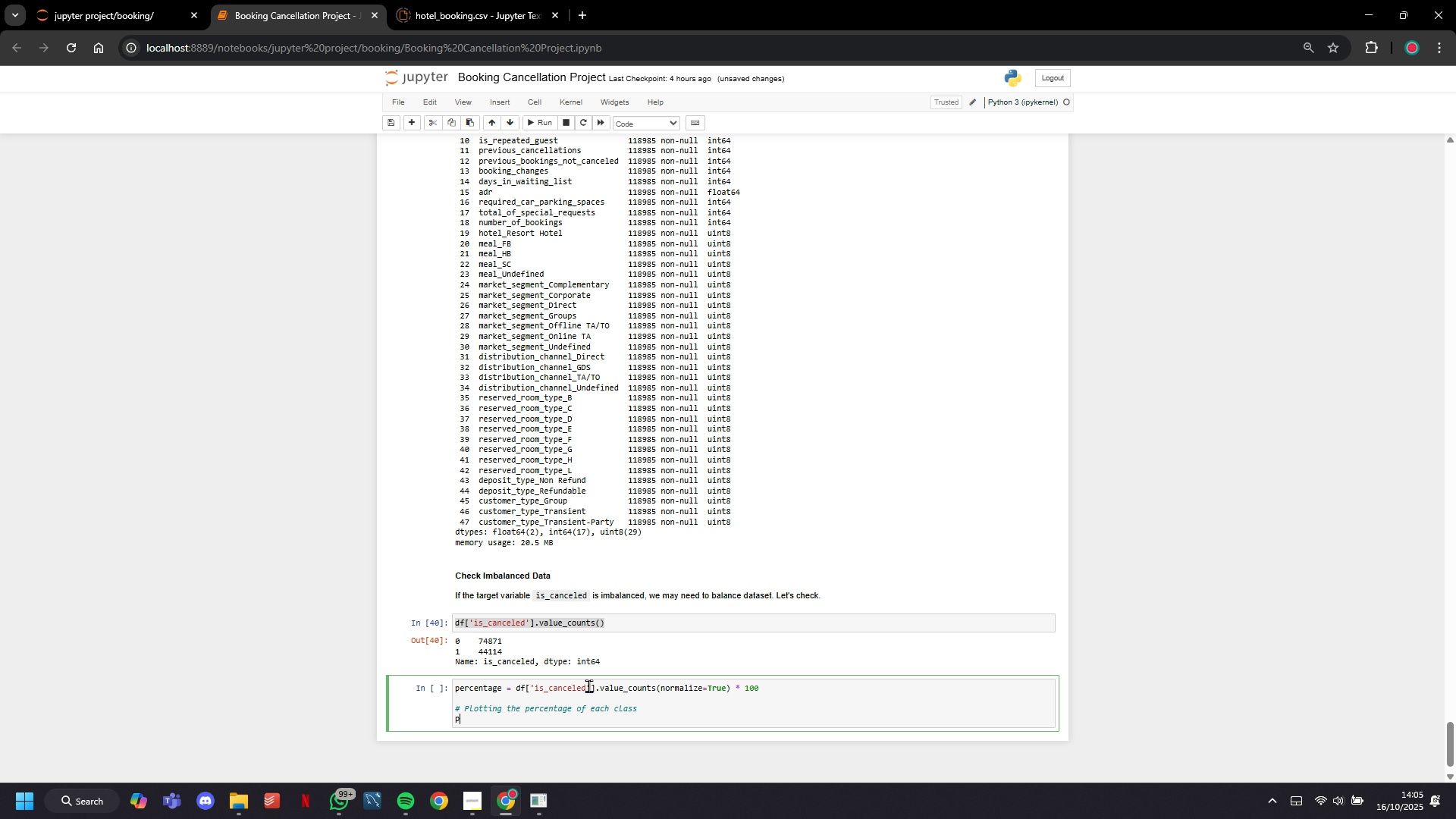 
type(plt.figure(figsize=(8,6)
key(Backspace)
type(5)
 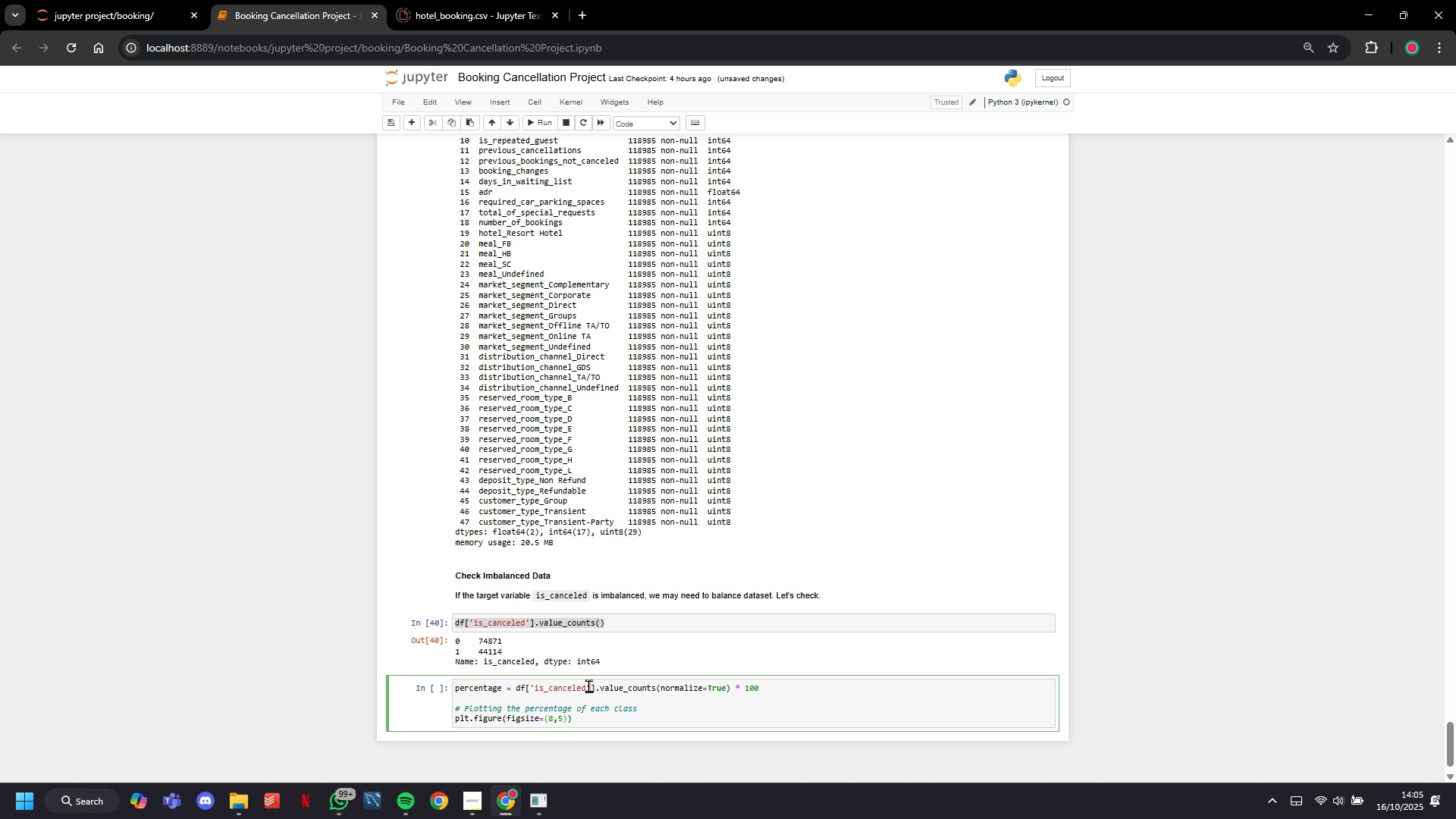 
key(ArrowRight)
 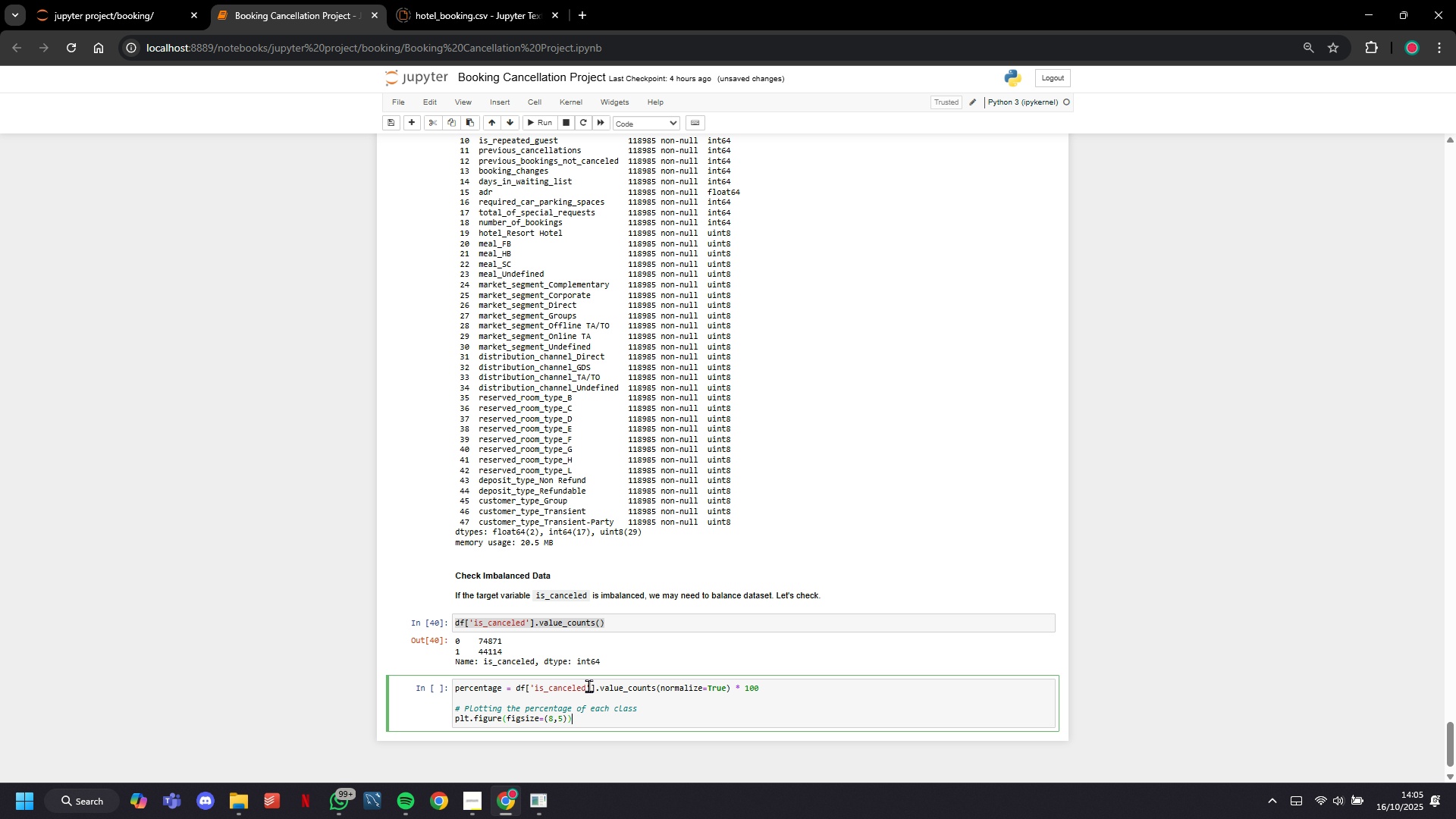 
key(ArrowRight)
 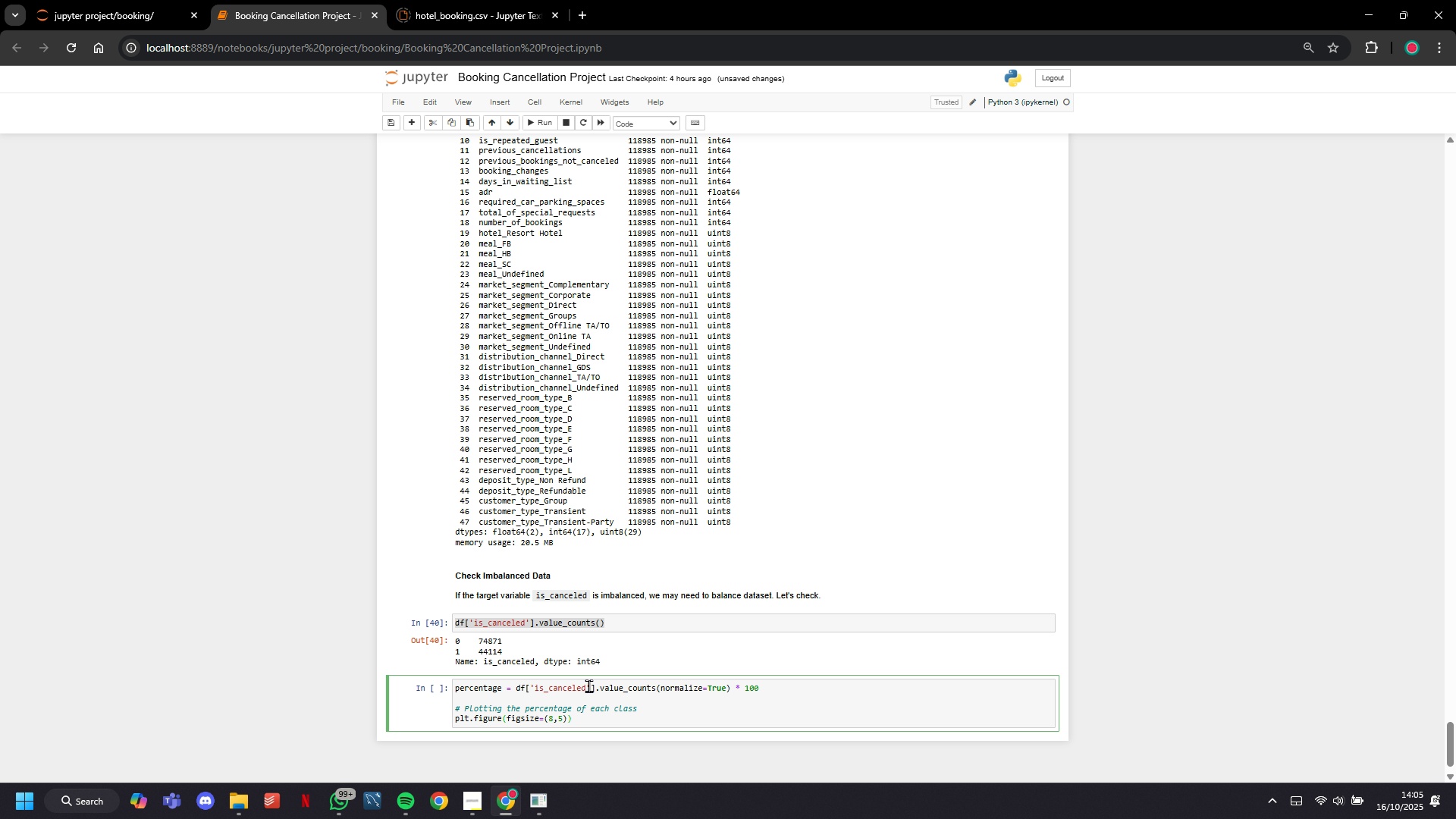 
key(Enter)
 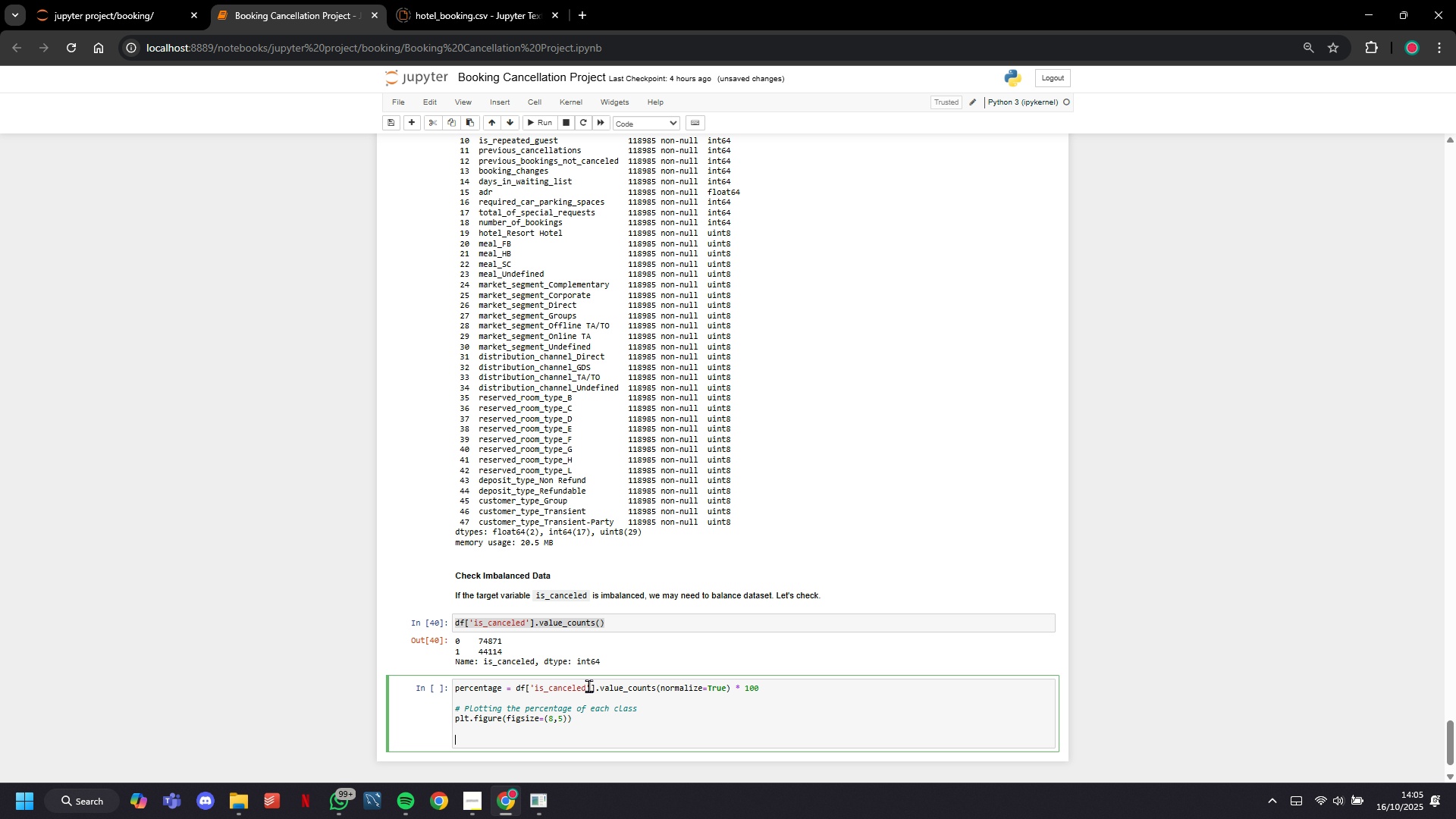 
key(Enter)
 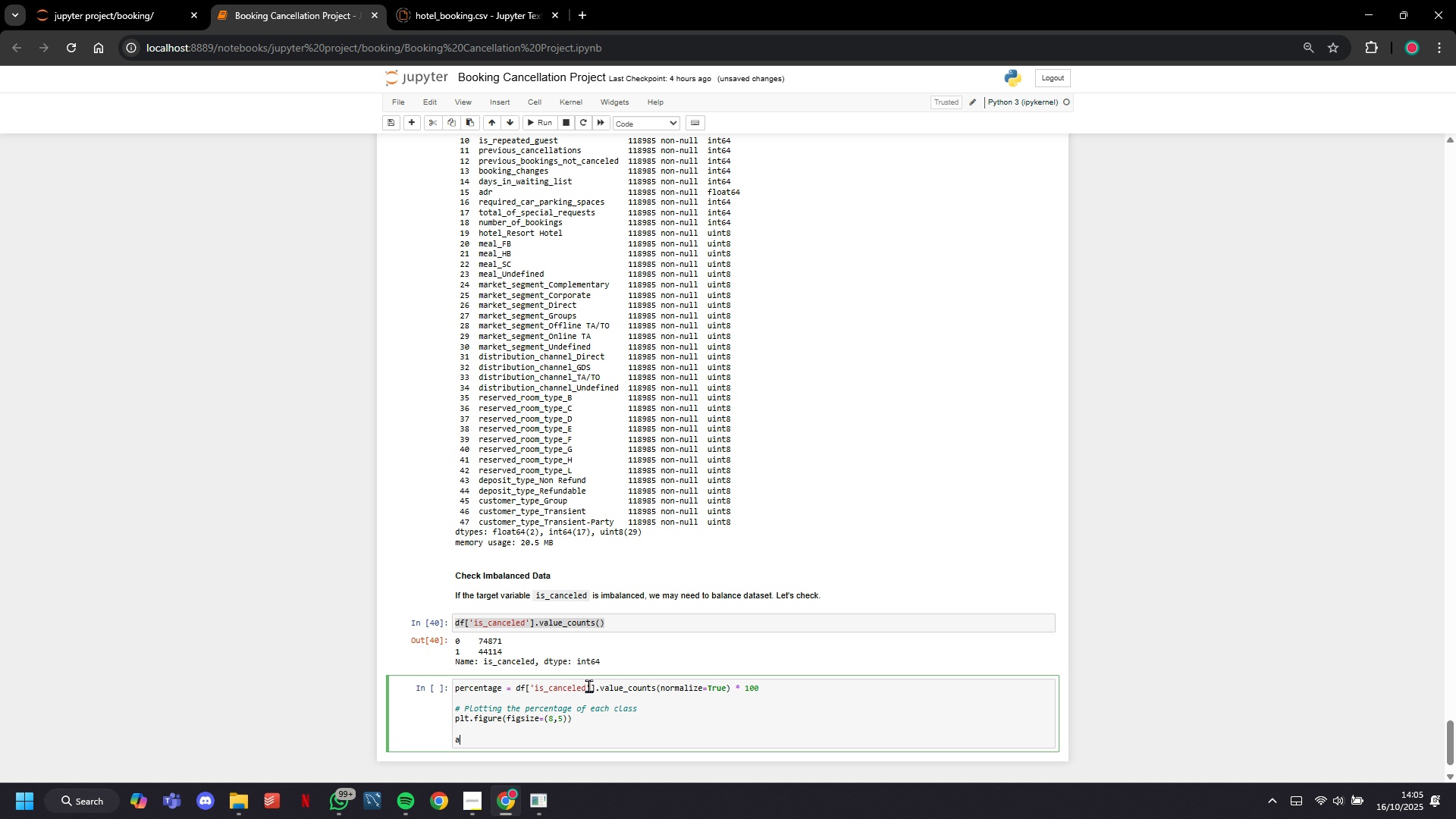 
type(ax = sns.barplot(x=percentage.index.)
key(Backspace)
type(, y=pere)
key(Backspace)
type(centage, pallte)
key(Backspace)
 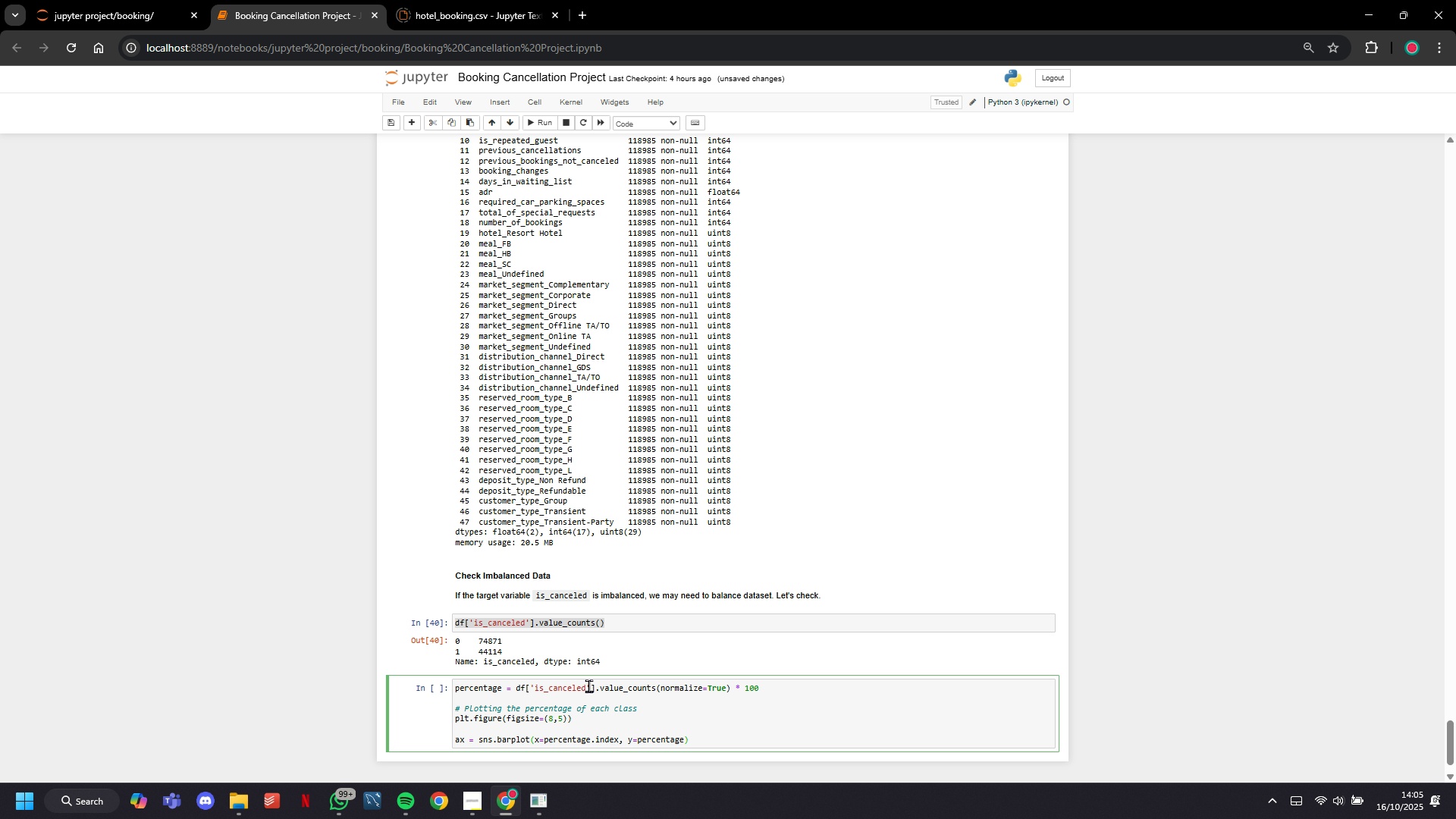 
key(ArrowRight)
 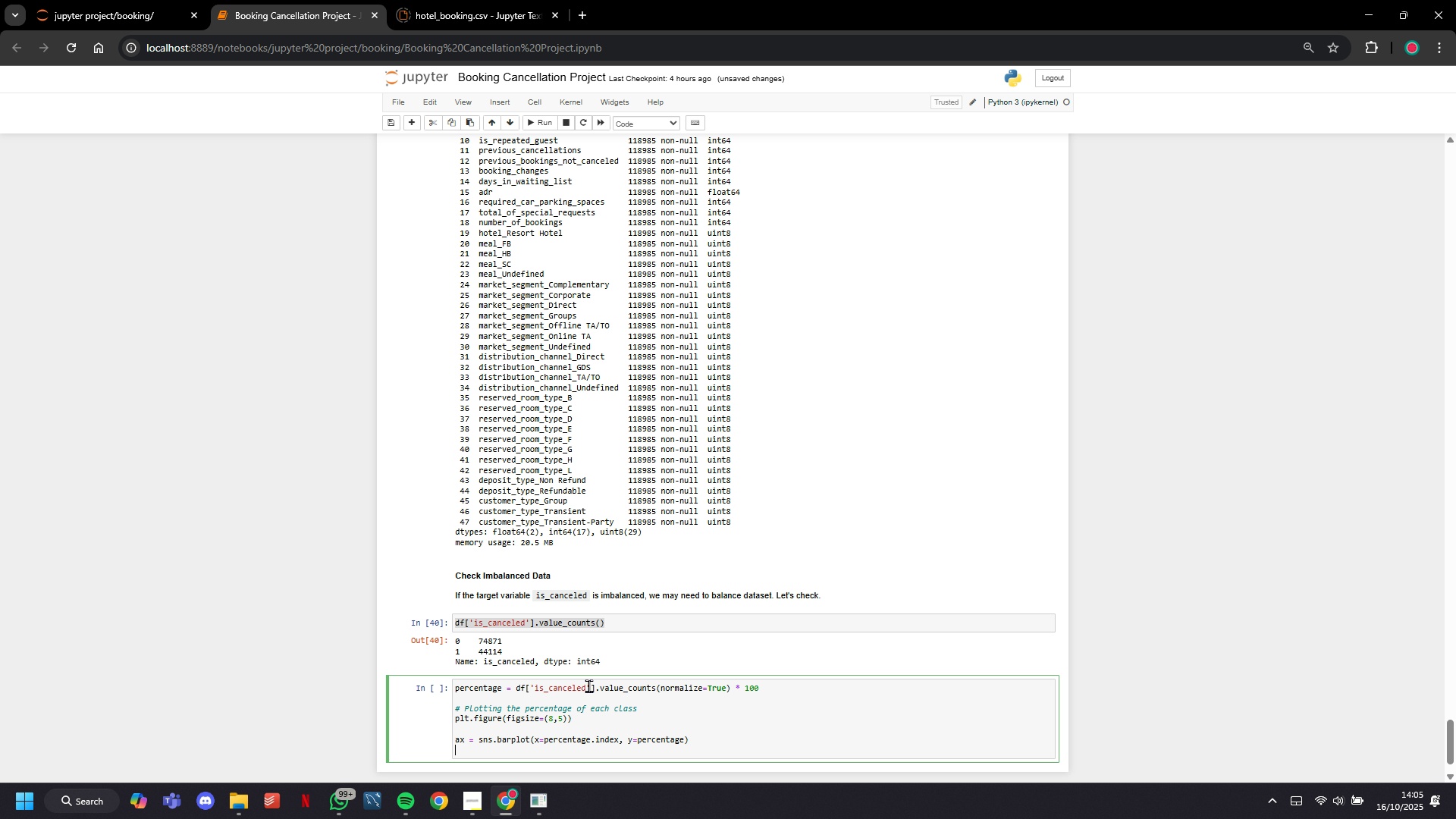 
key(Enter)
 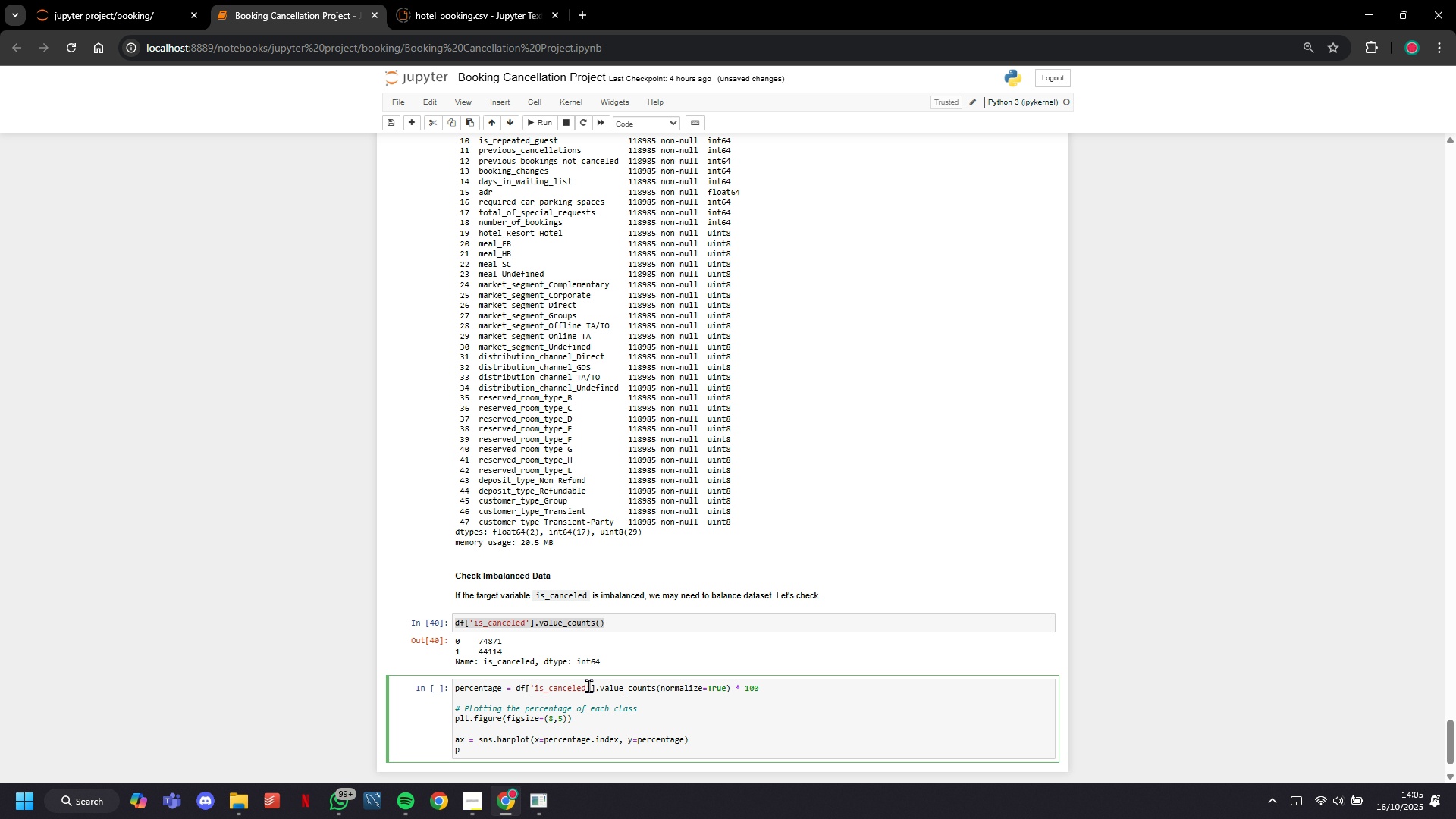 
type(plt.title )
key(Backspace)
type((;)
key(Backspace)
type('Percentage of Cancellations and Non Cancellations)
 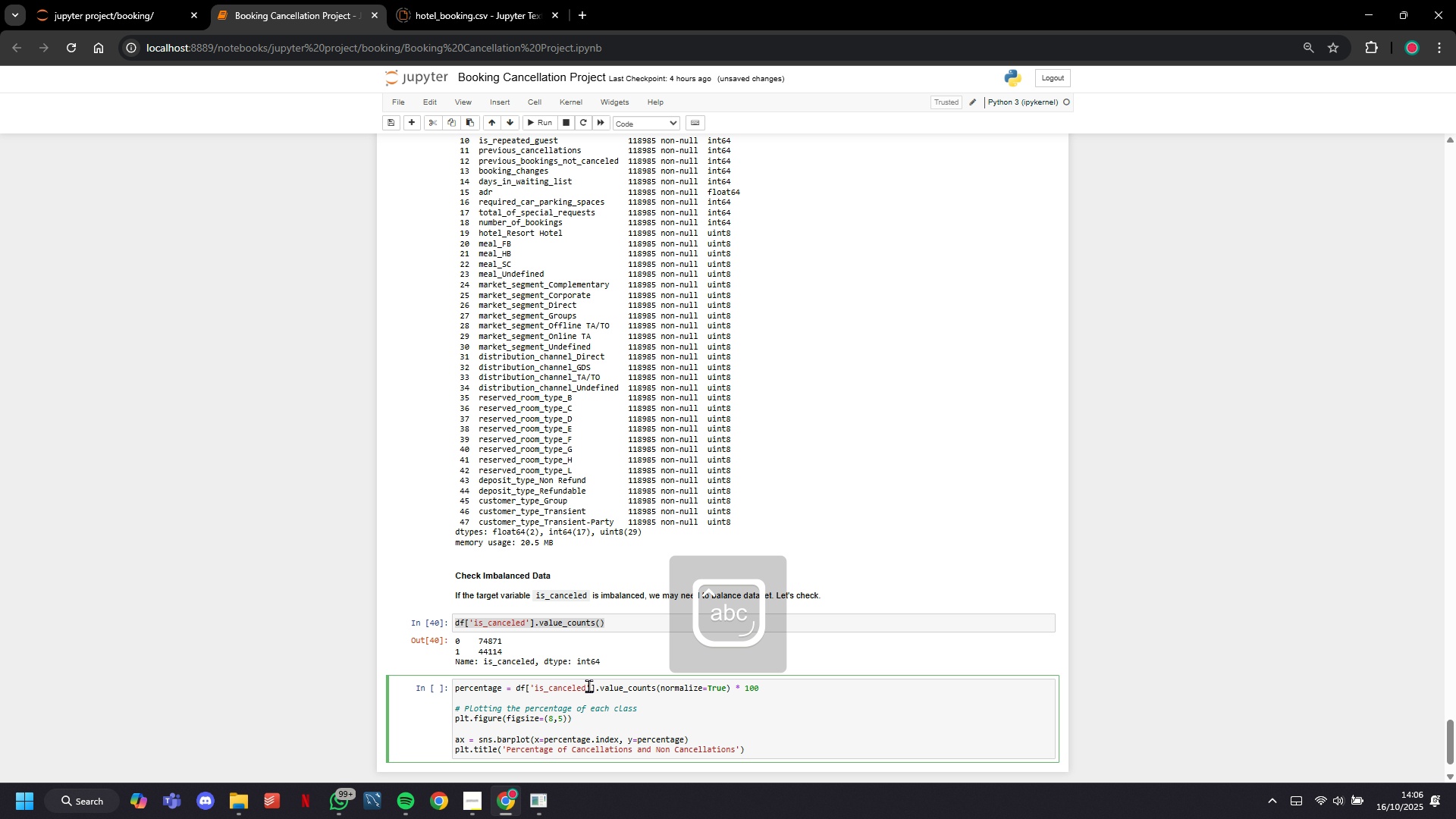 
key(ArrowRight)
 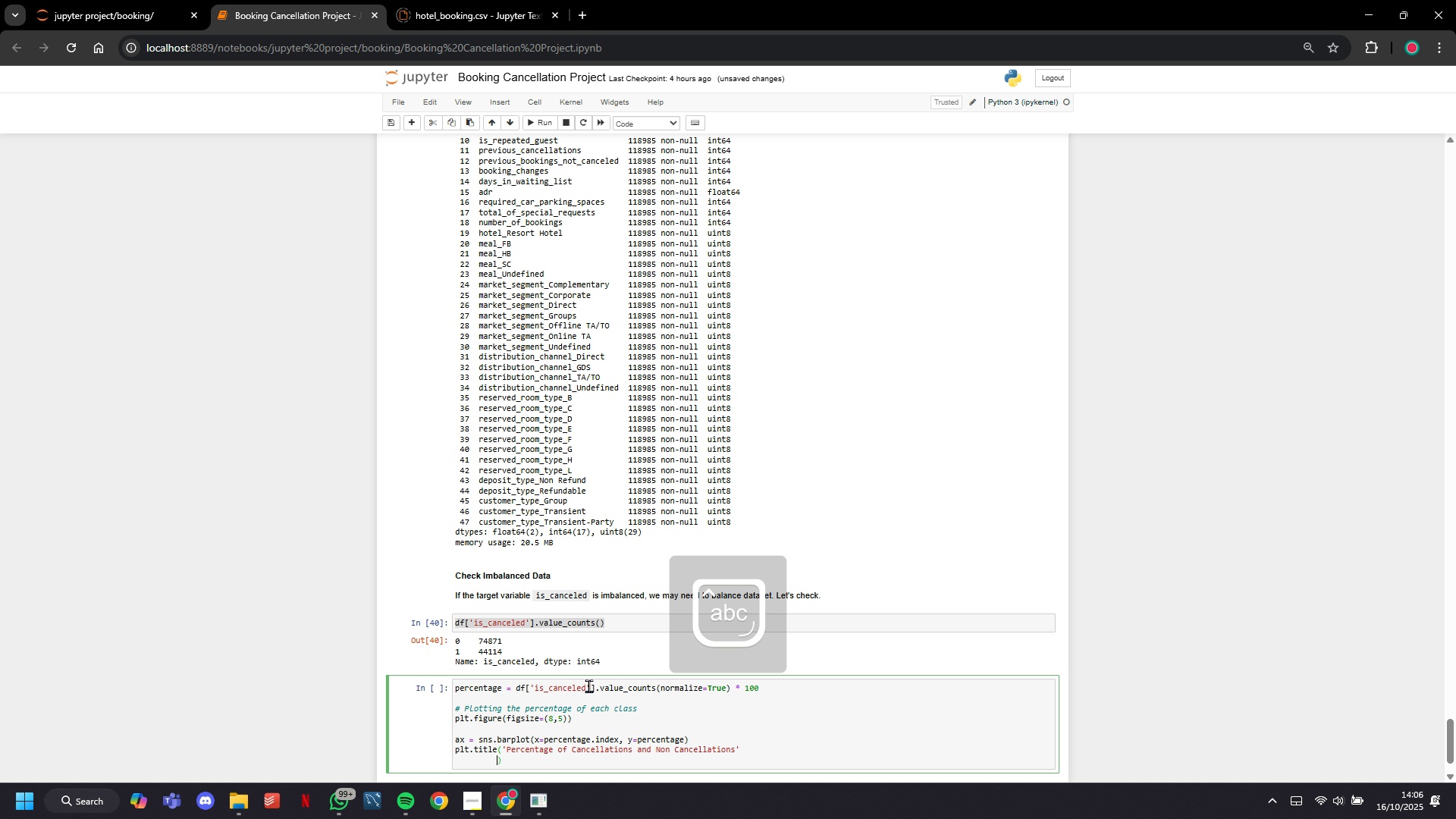 
key(Enter)
 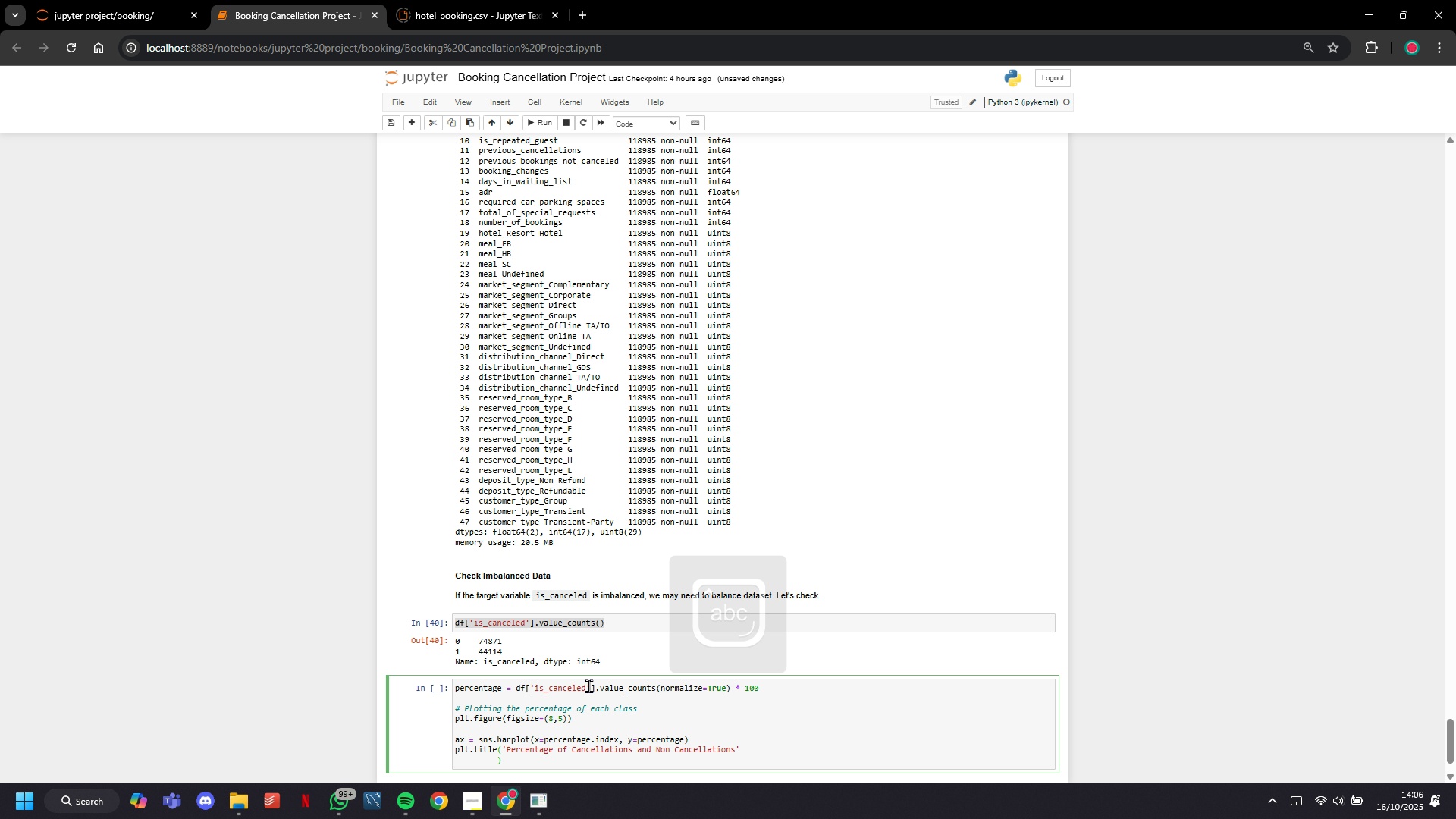 
key(Backspace)
 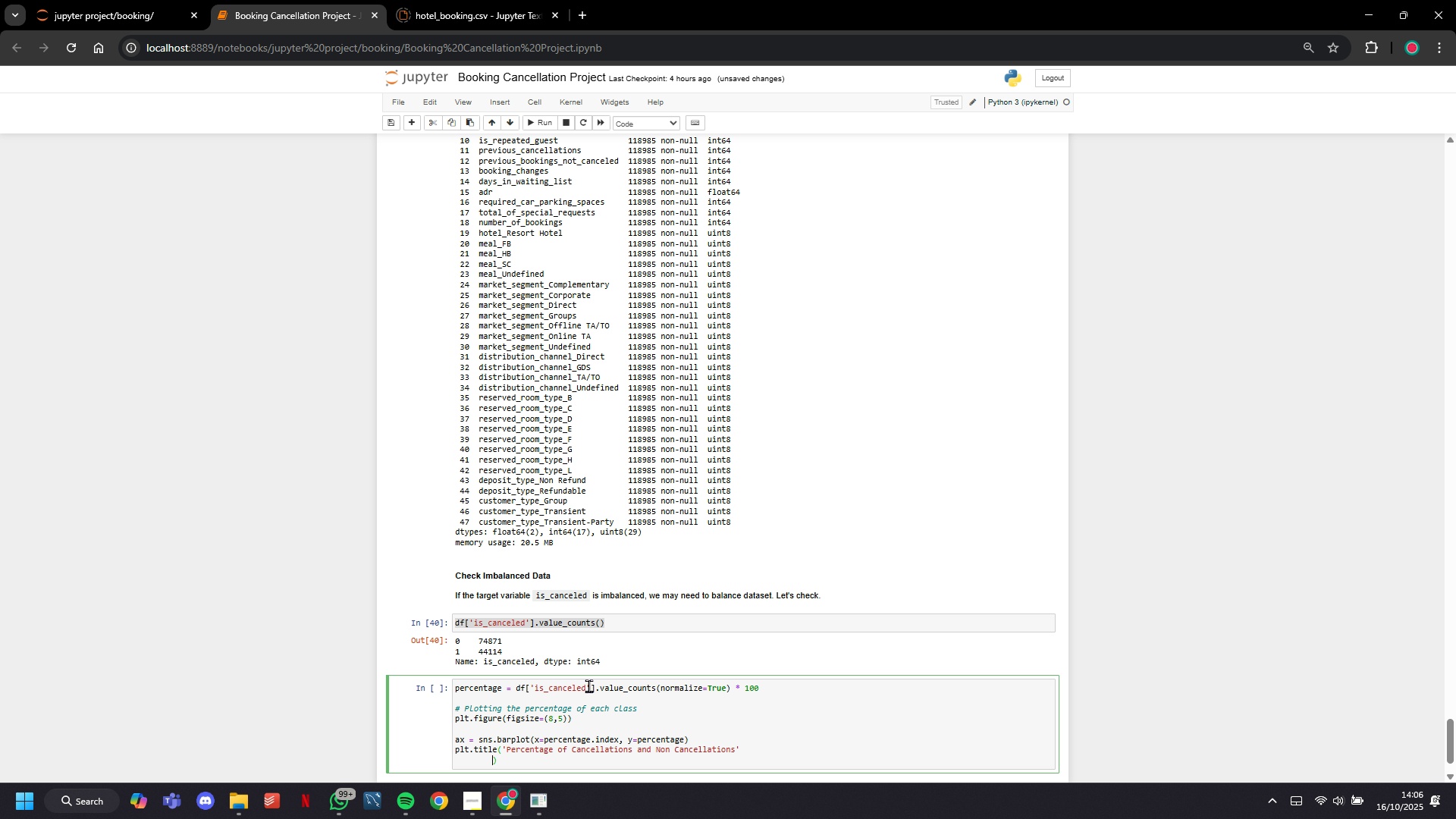 
key(Backspace)
 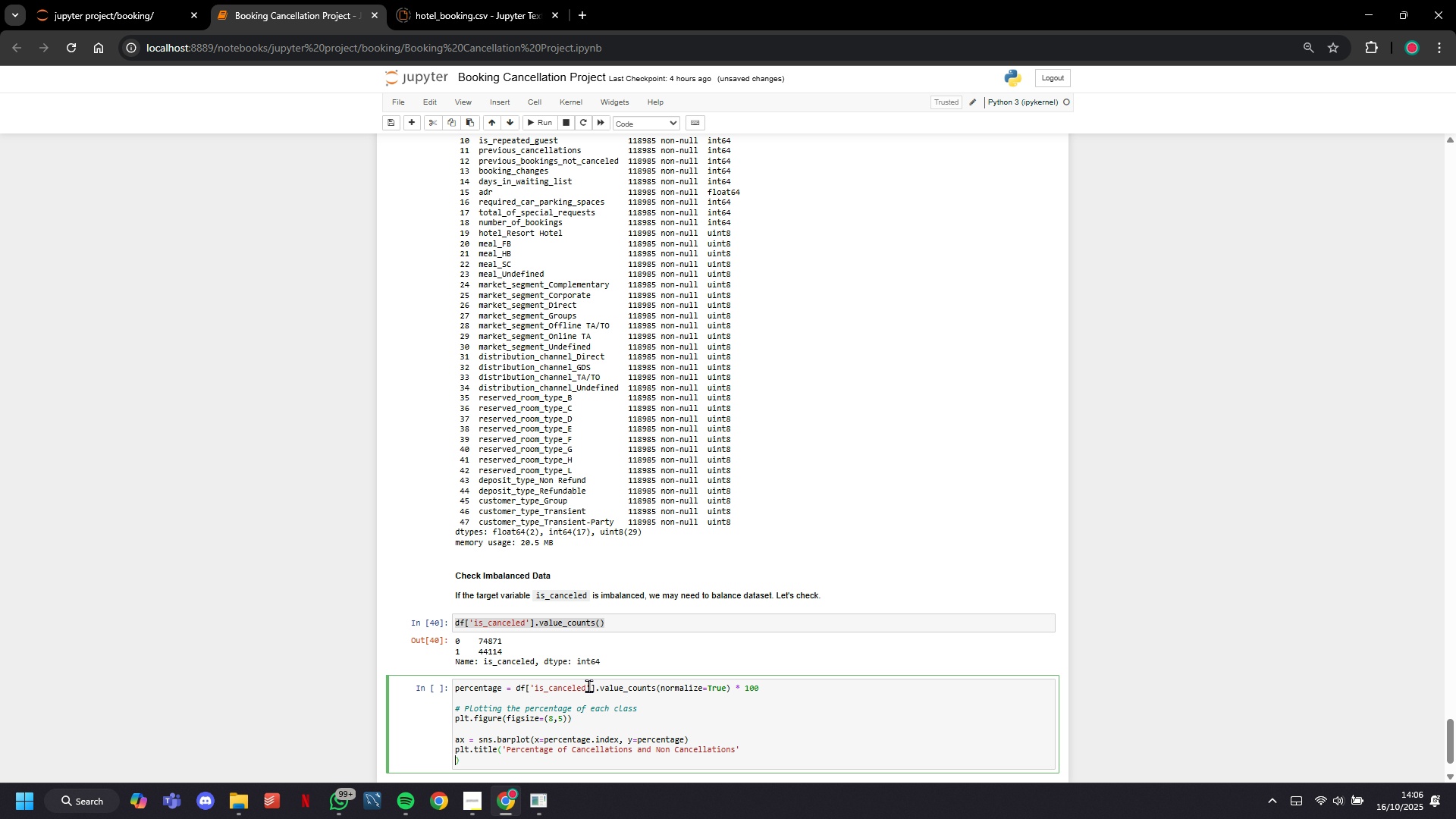 
key(Backspace)
 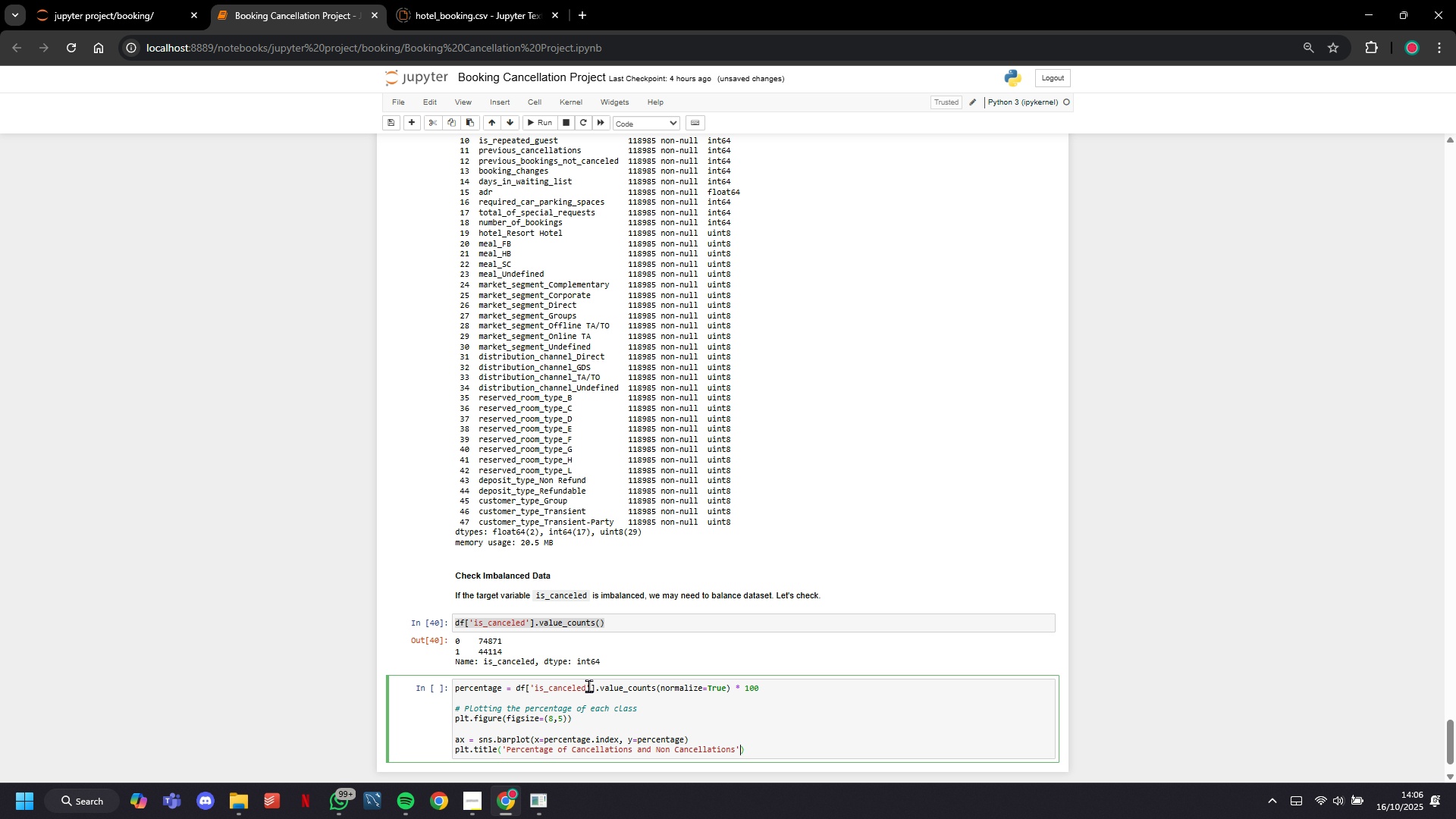 
key(Backspace)
 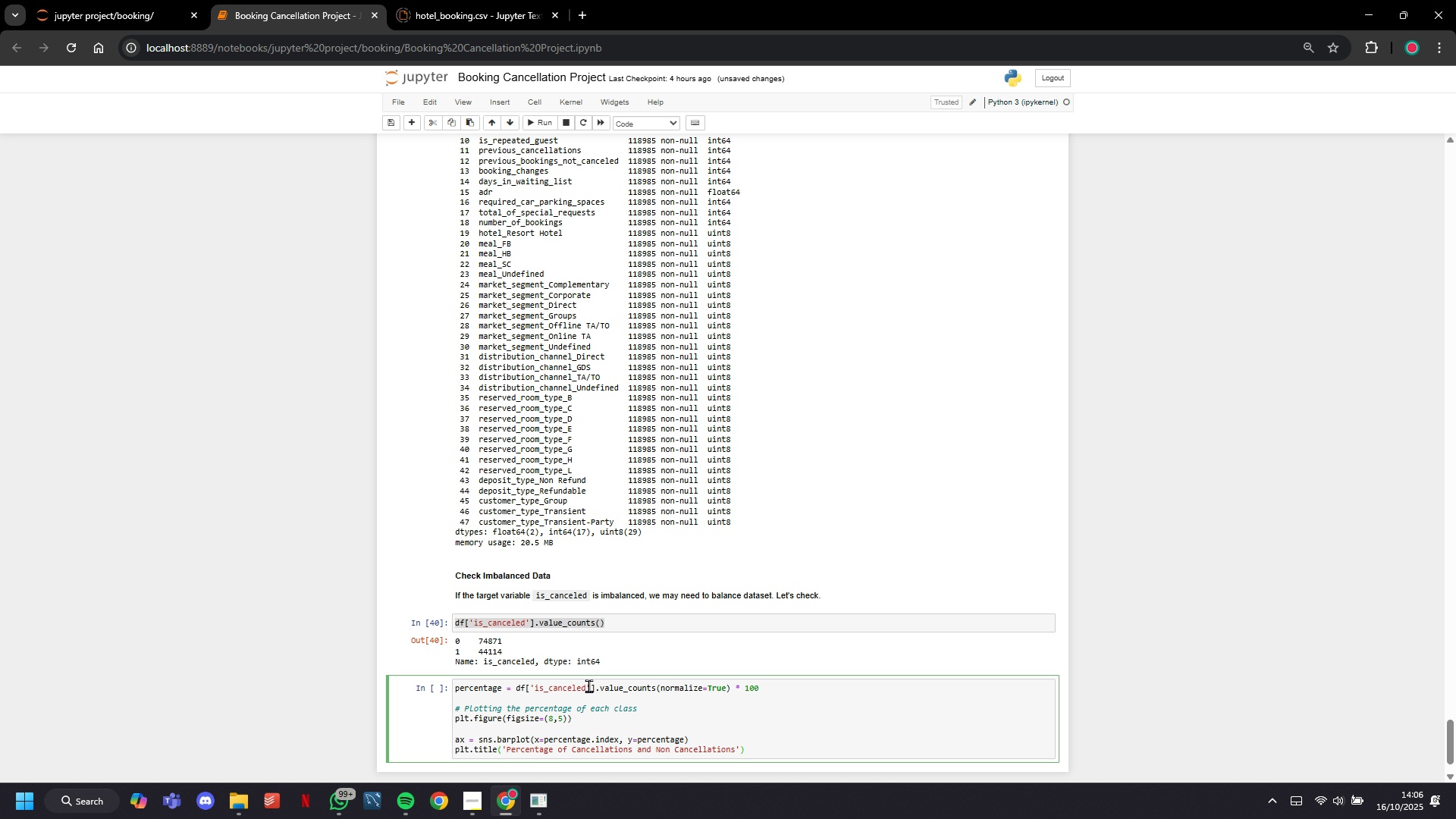 
key(ArrowRight)
 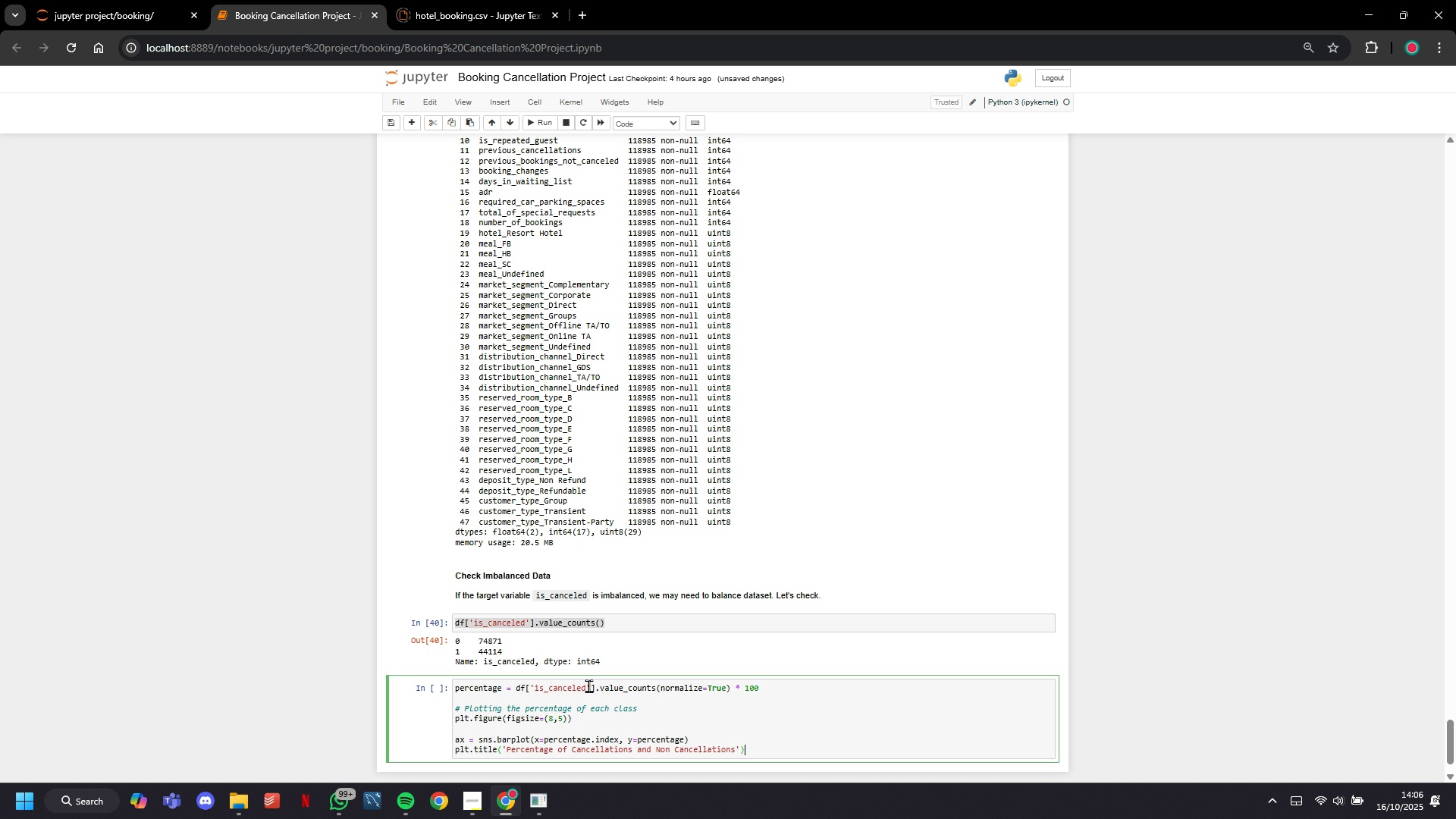 
key(Enter)
 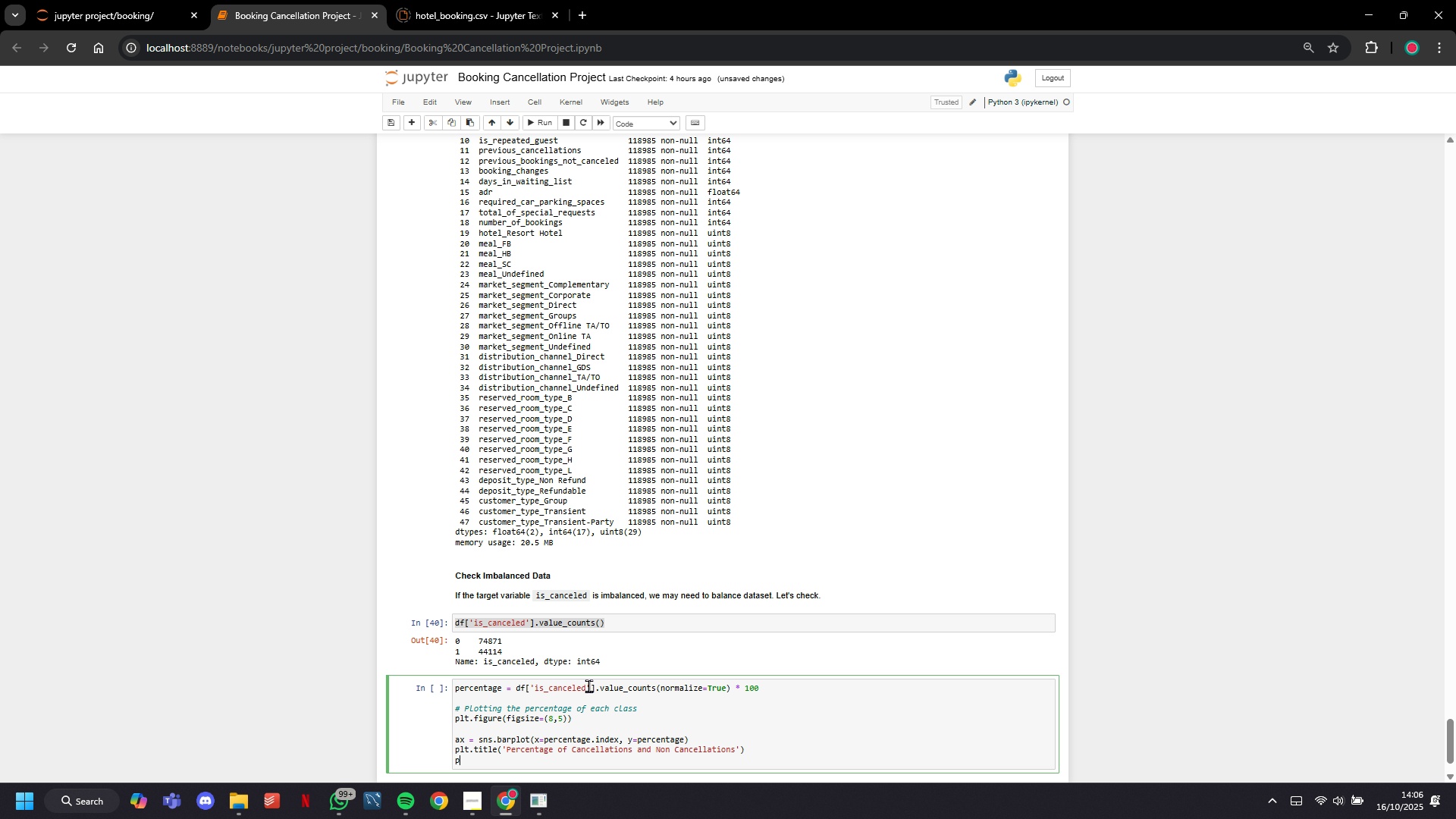 
type(plt.xlabel('Is Canceled)
 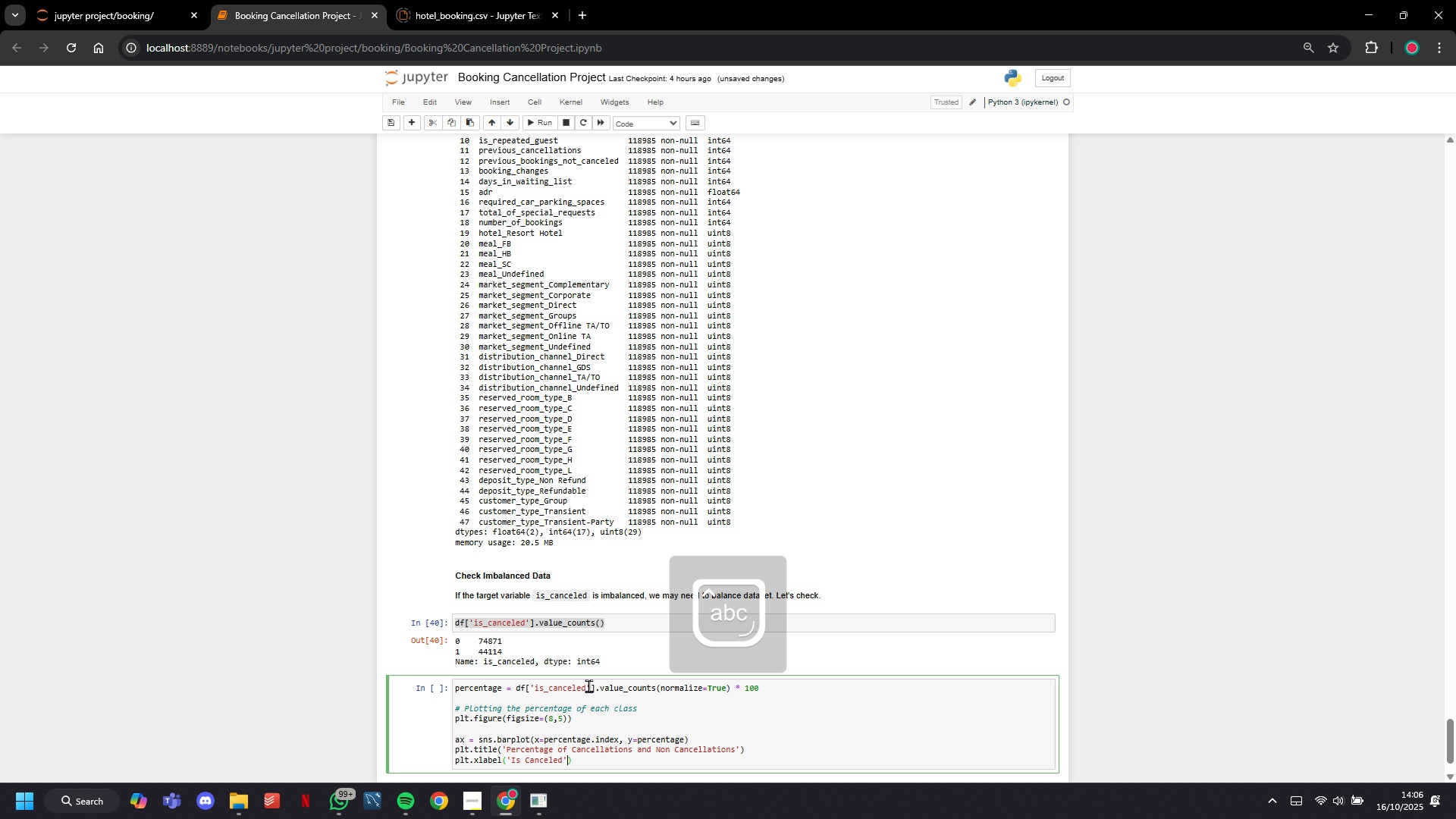 
 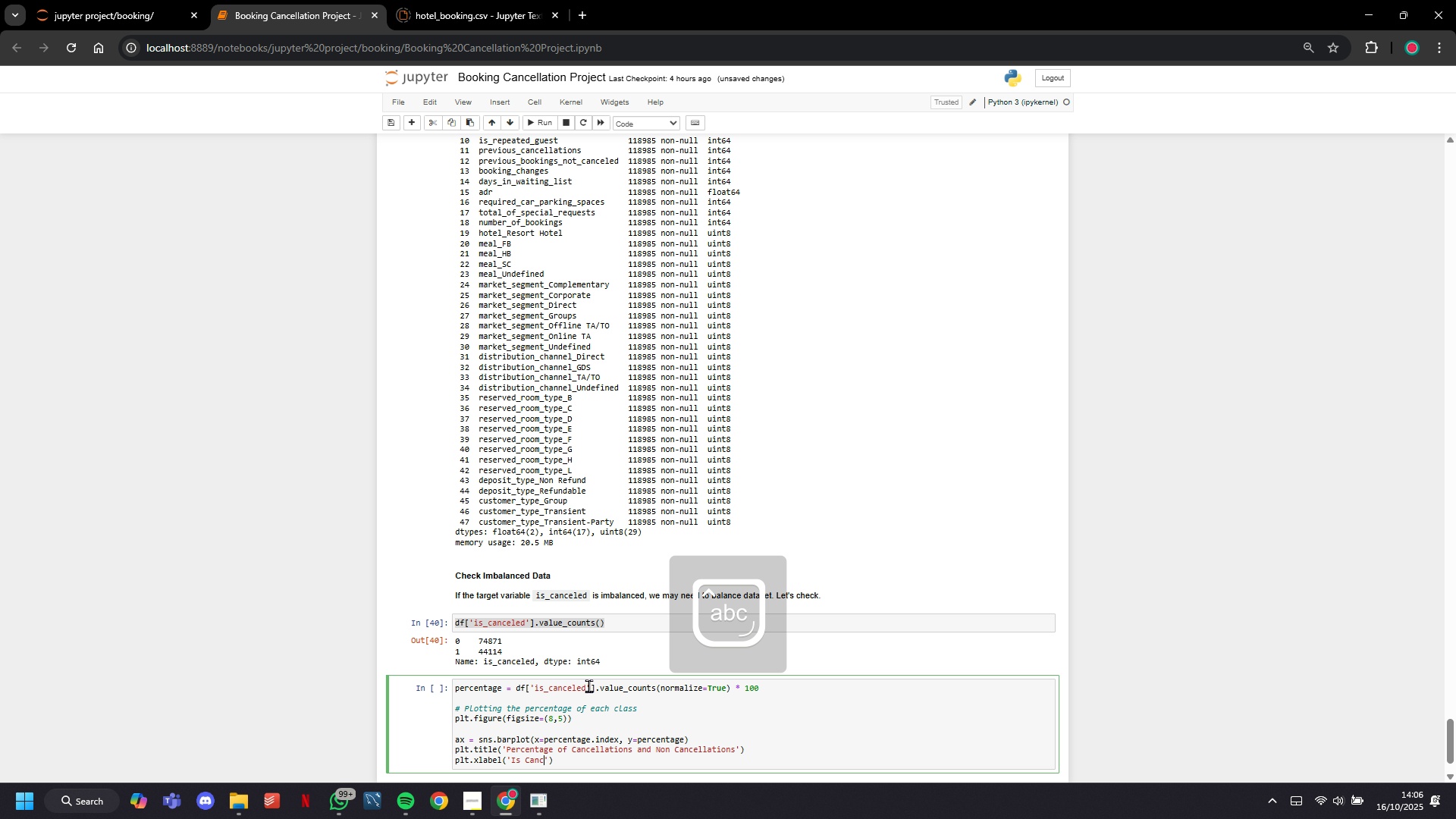 
key(ArrowRight)
 